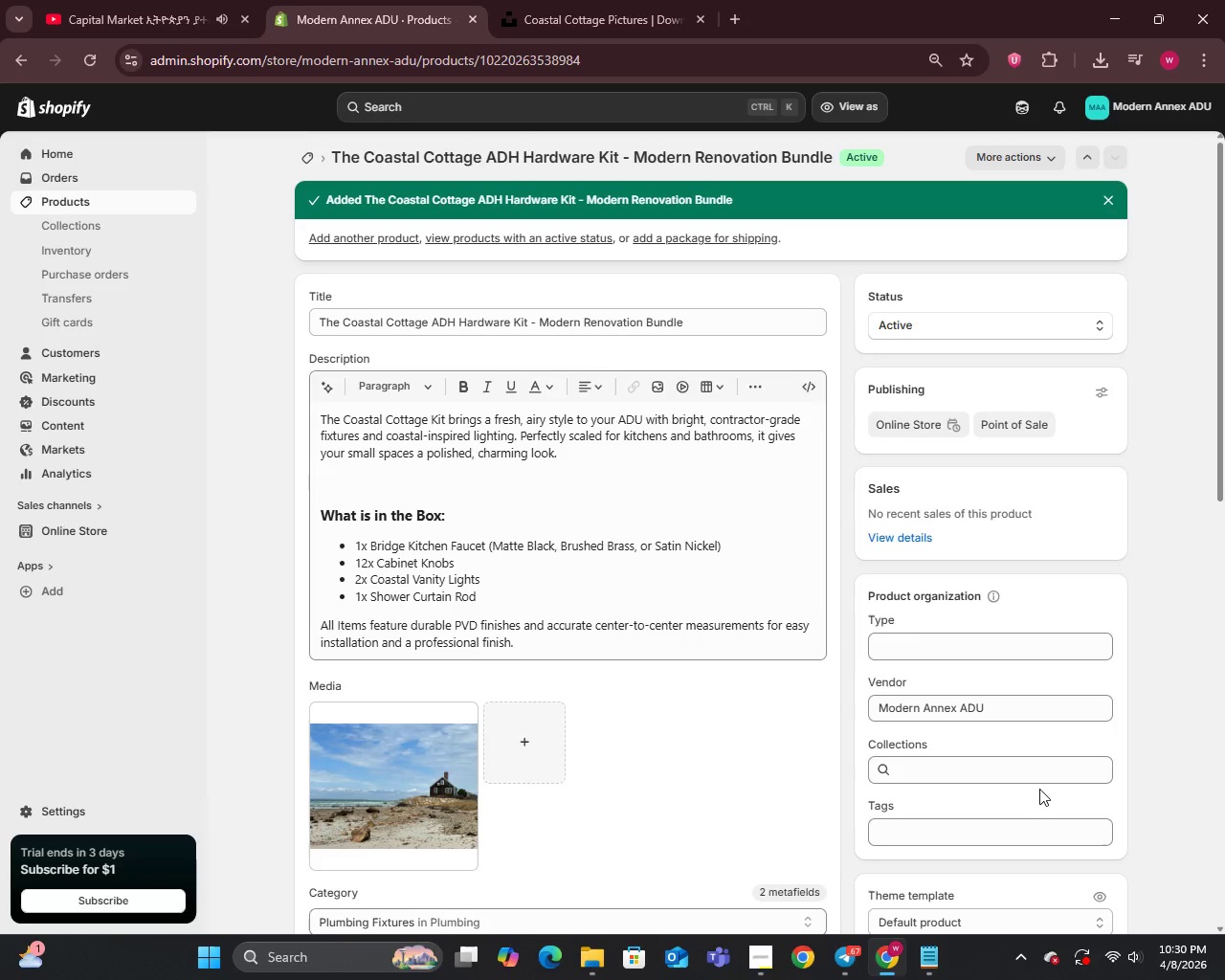 
wait(307.0)
 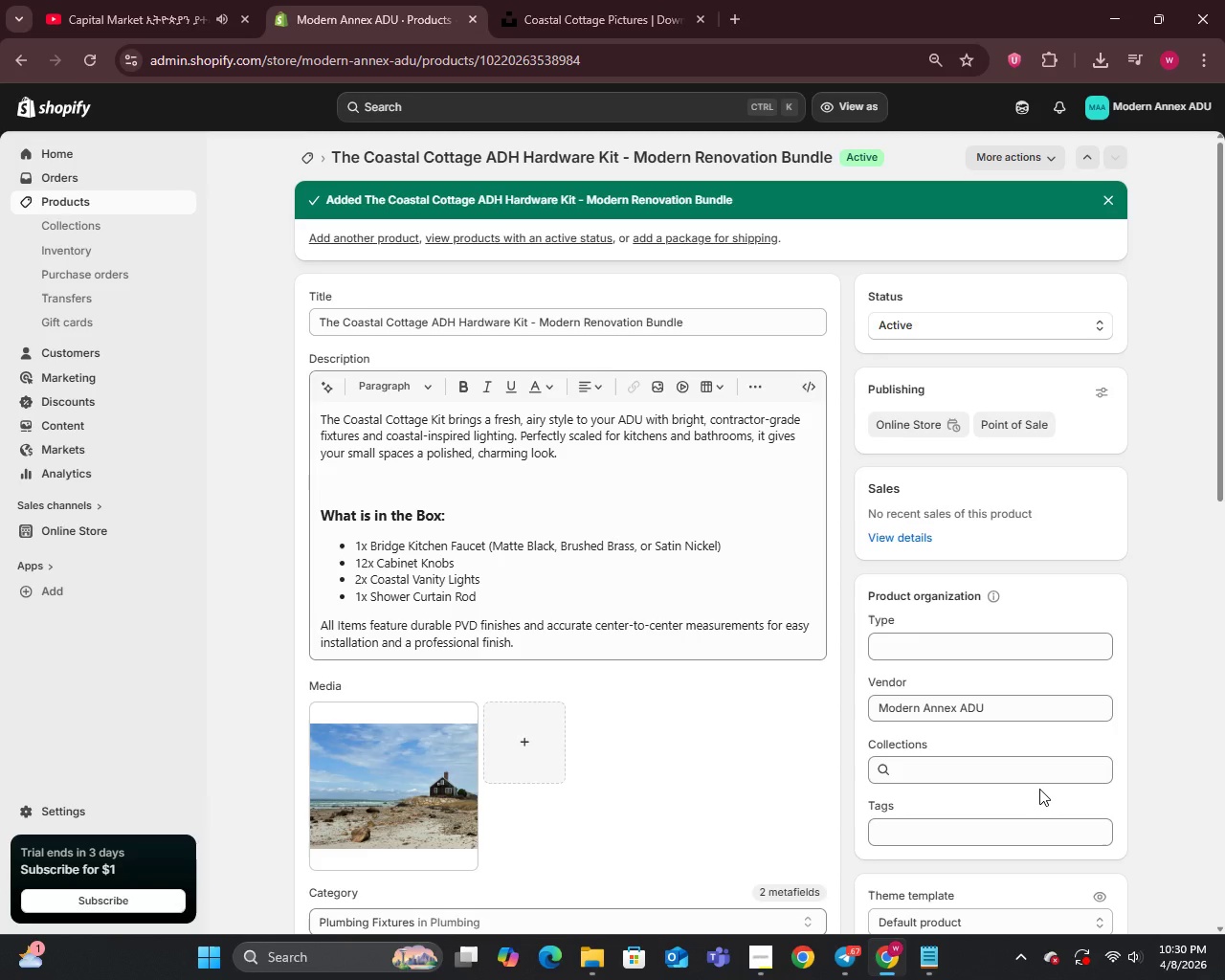 
left_click([79, 233])
 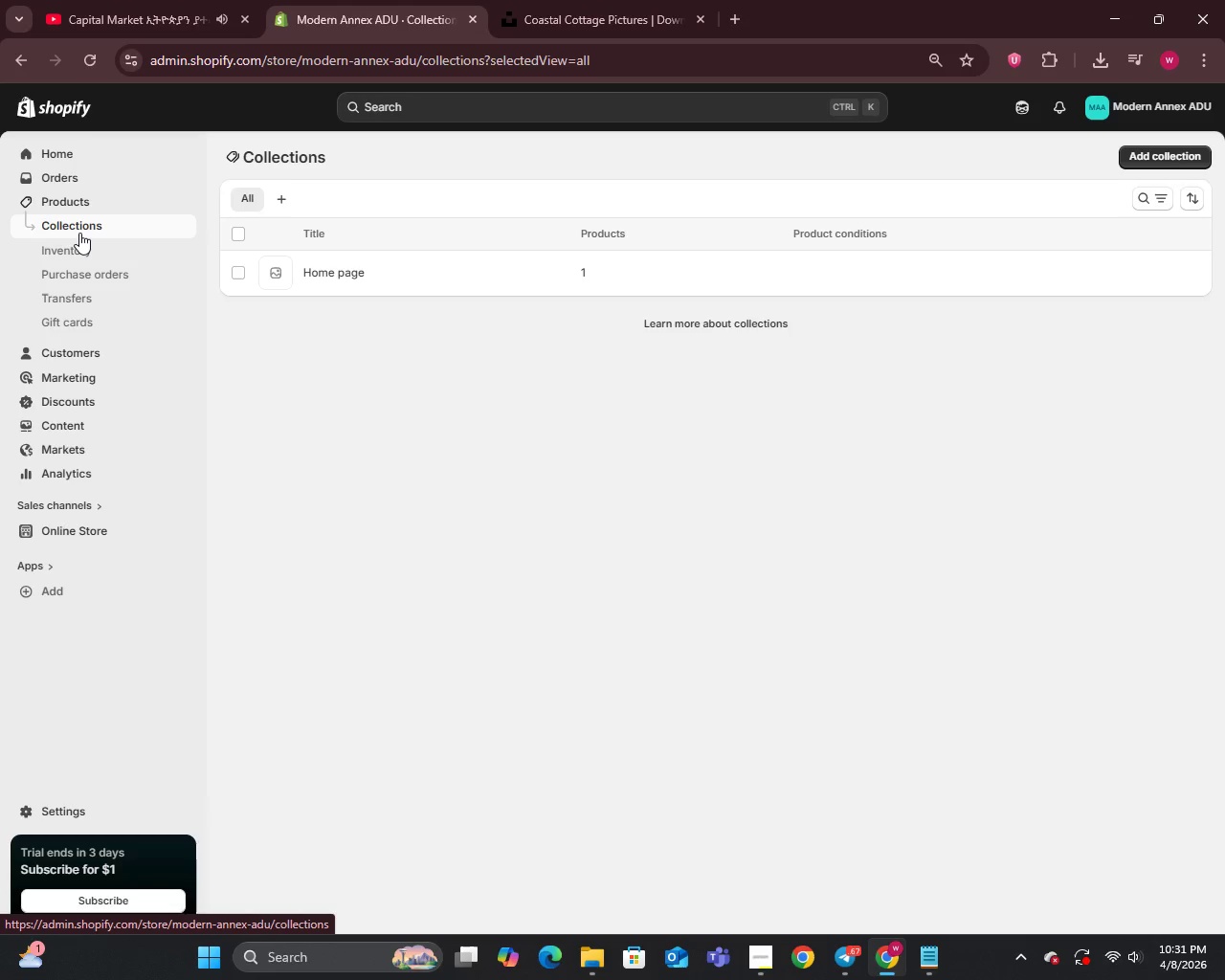 
wait(34.59)
 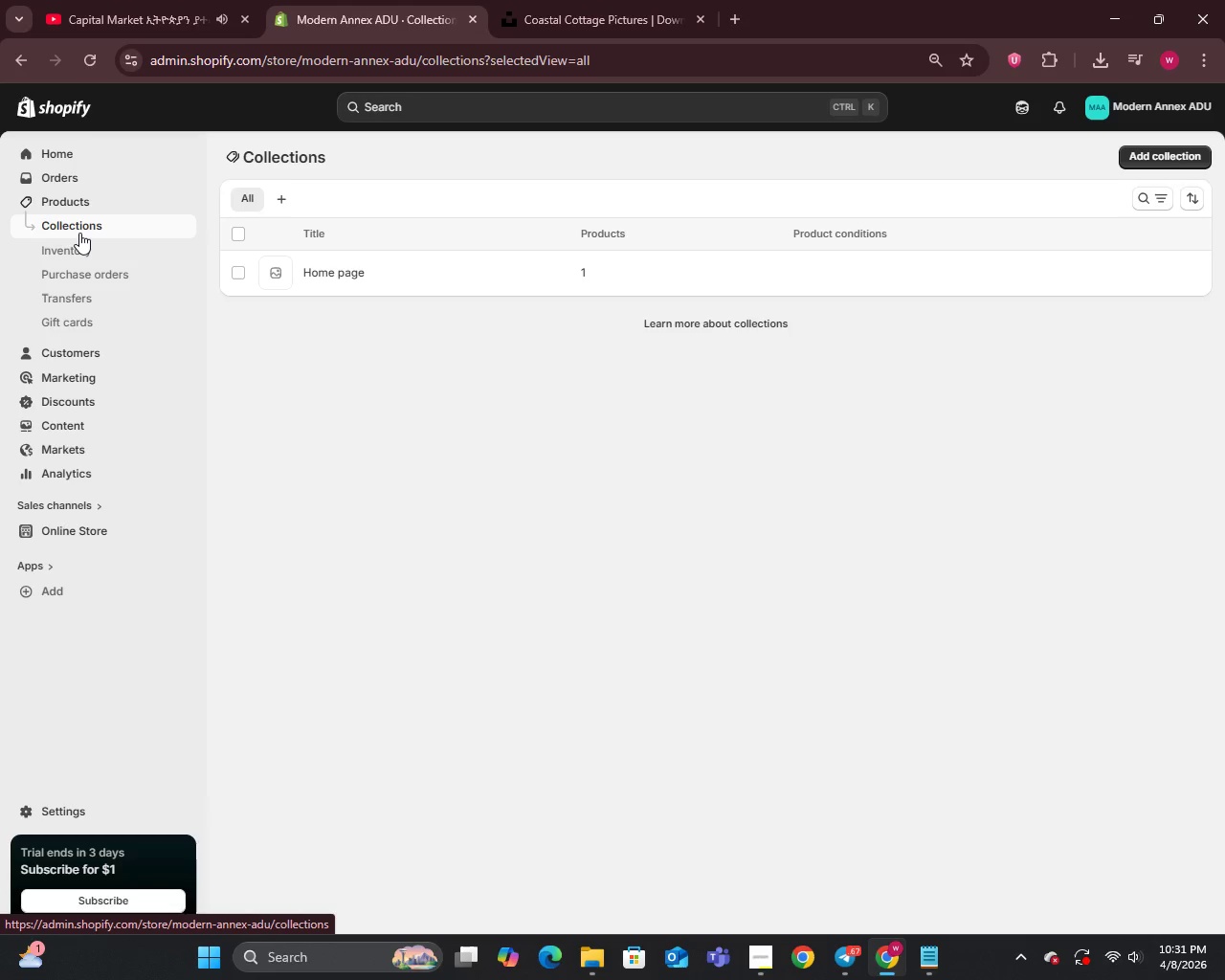 
left_click([1147, 155])
 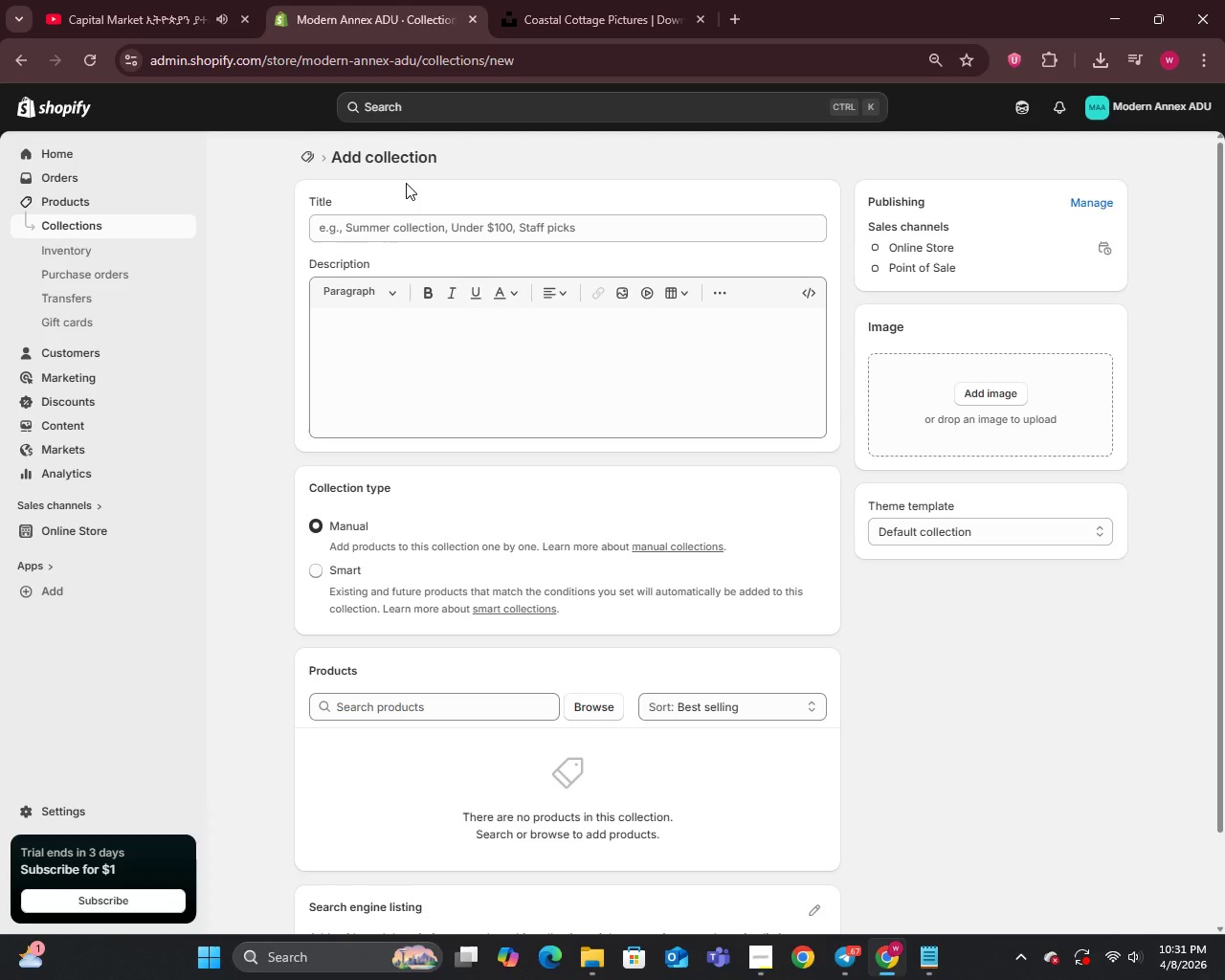 
wait(36.55)
 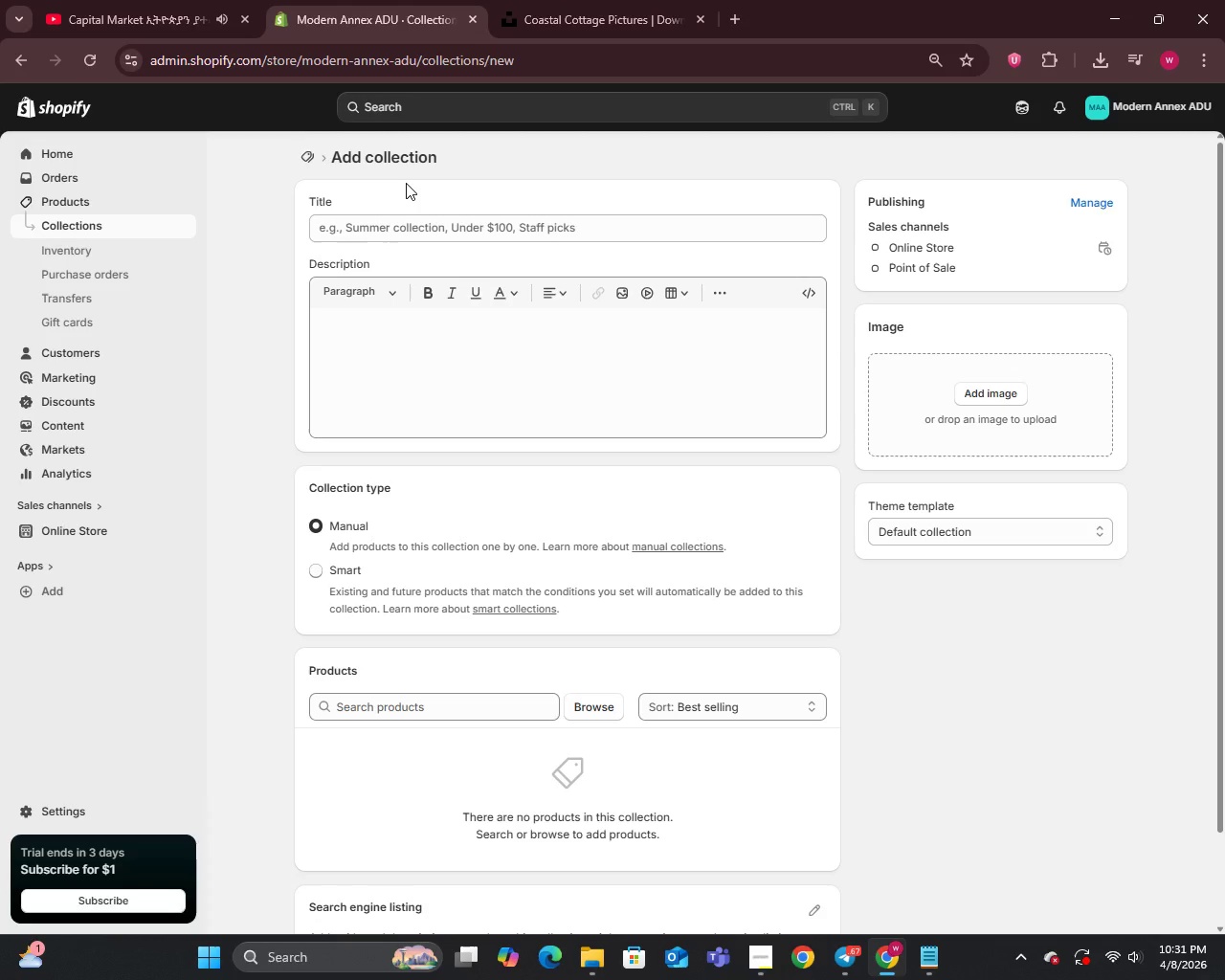 
left_click([356, 222])
 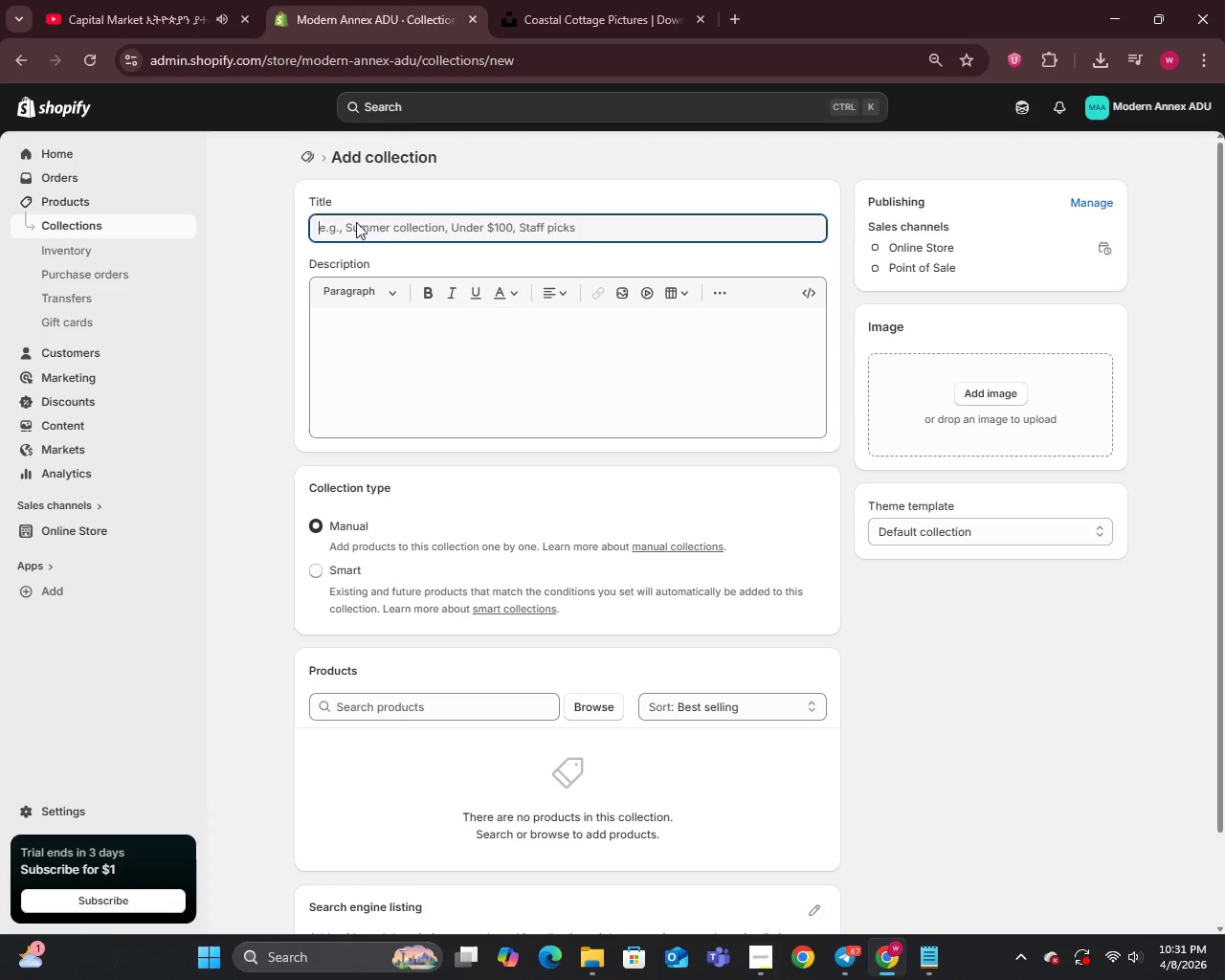 
wait(6.19)
 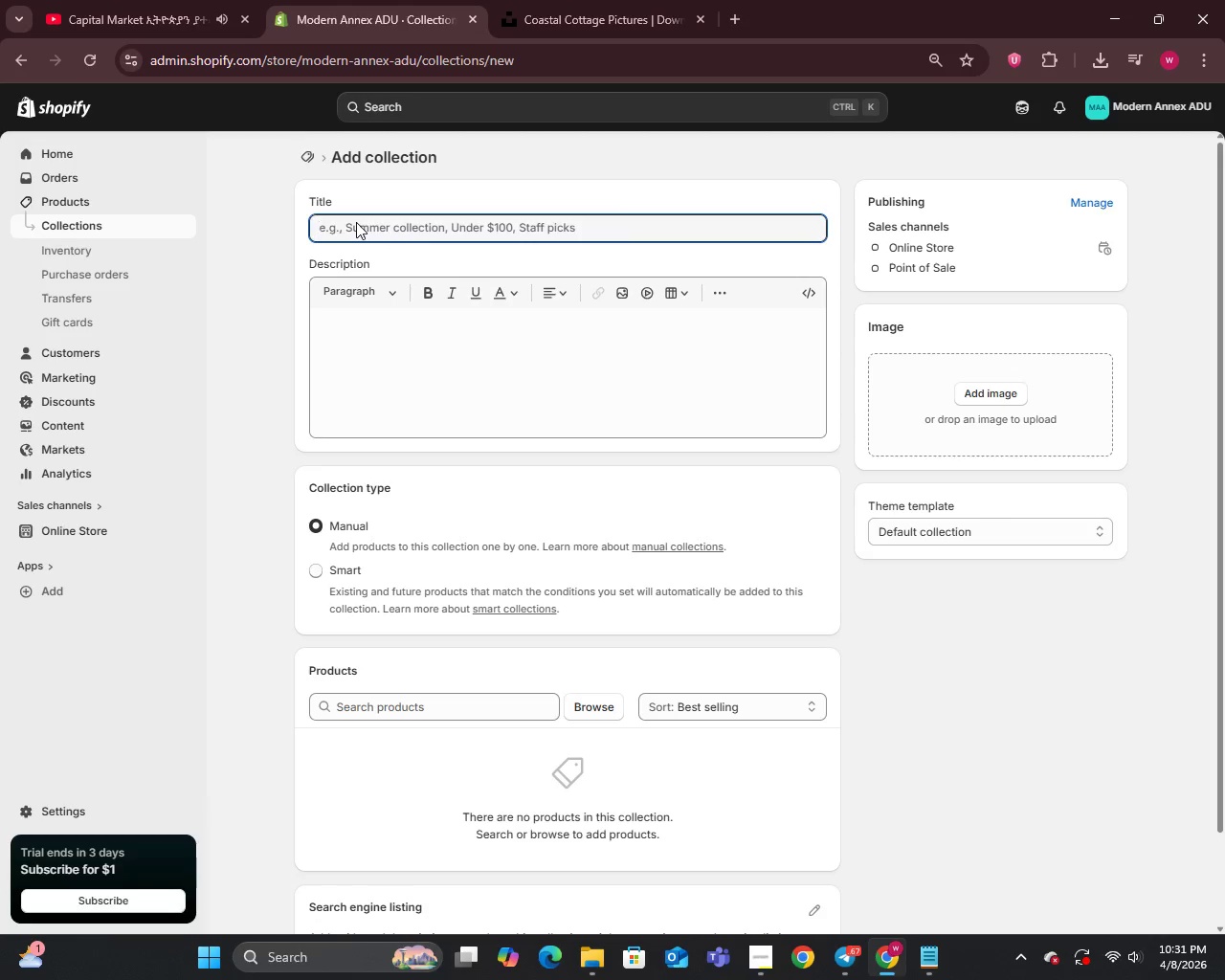 
key(CapsLock)
 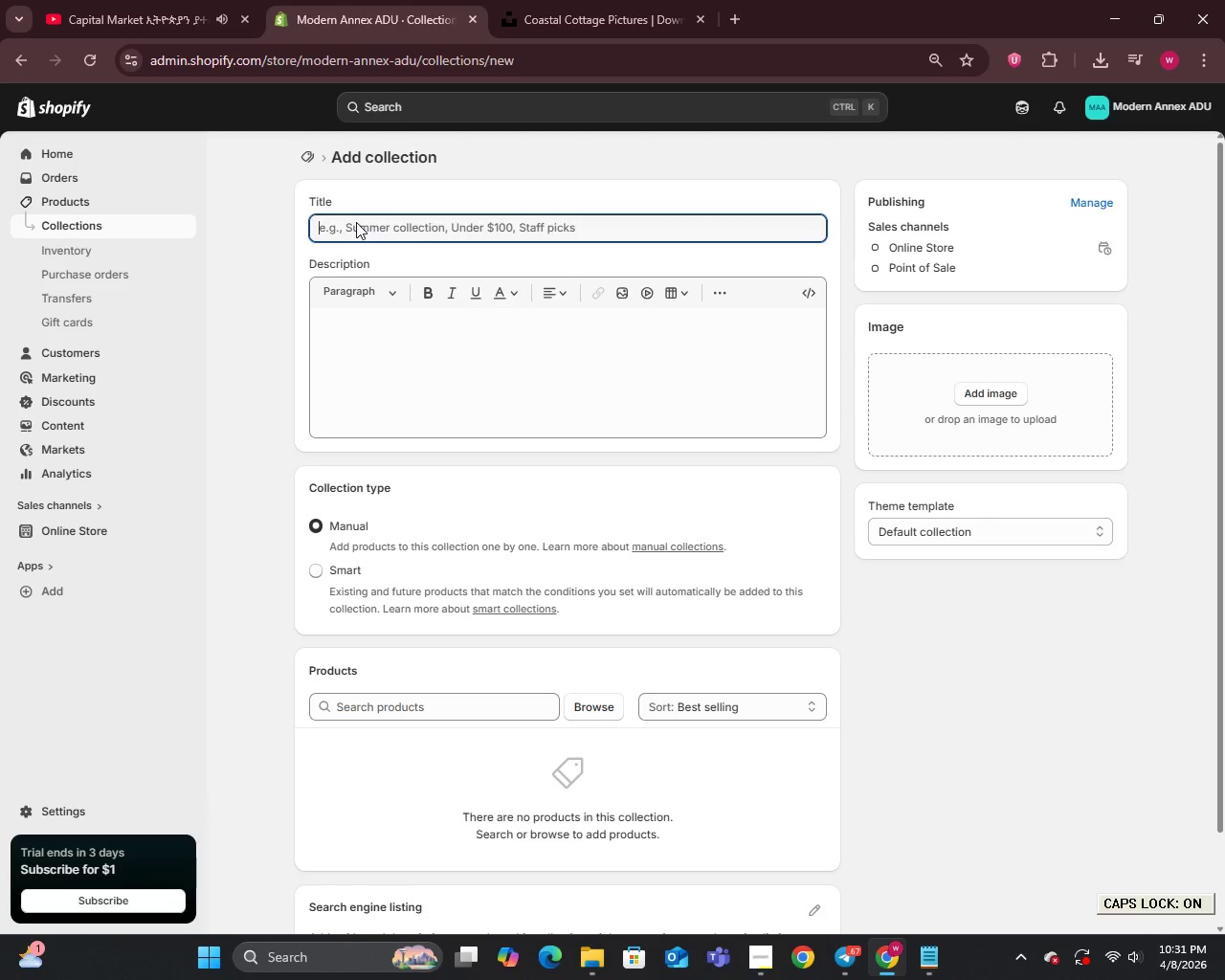 
key(N)
 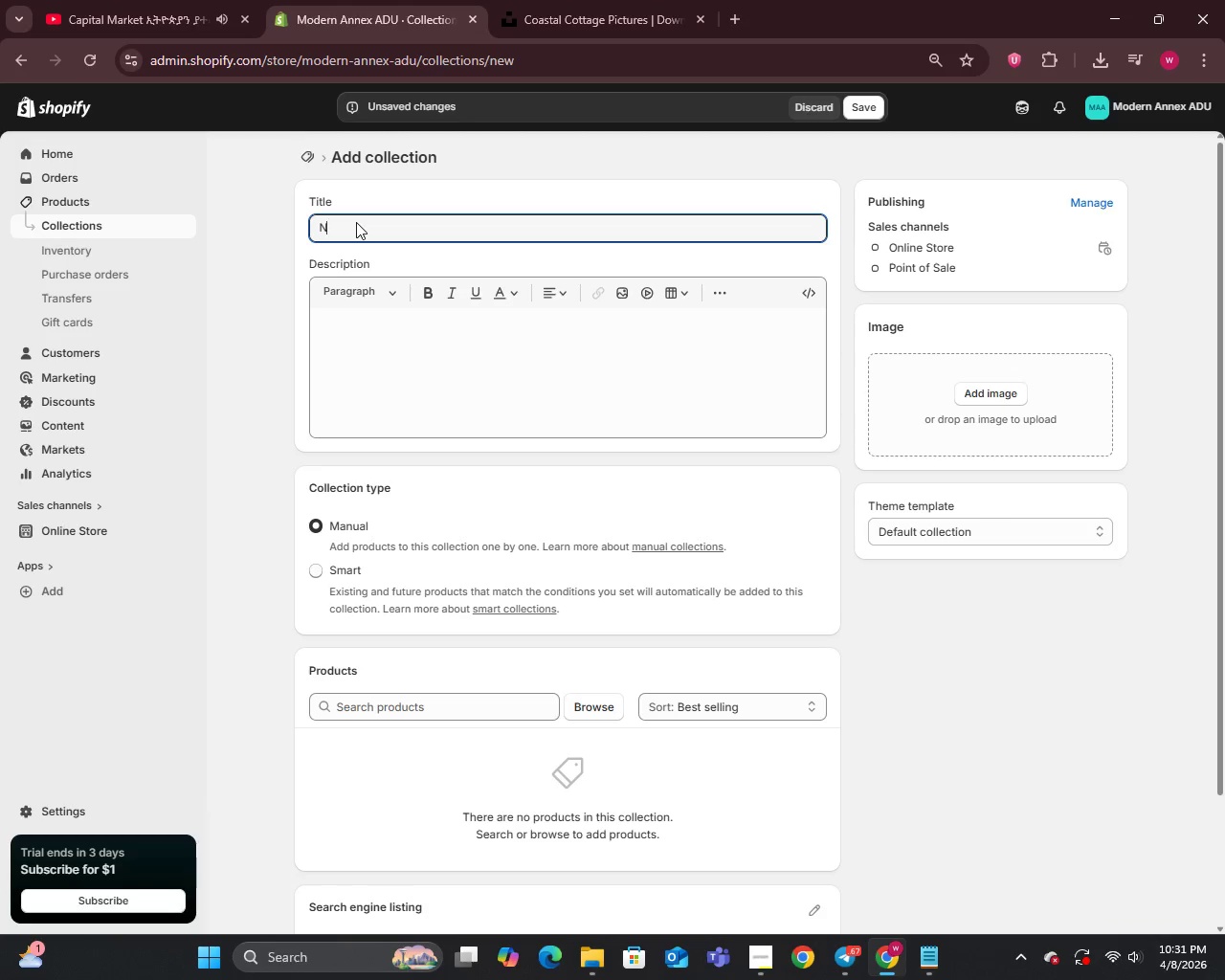 
key(CapsLock)
 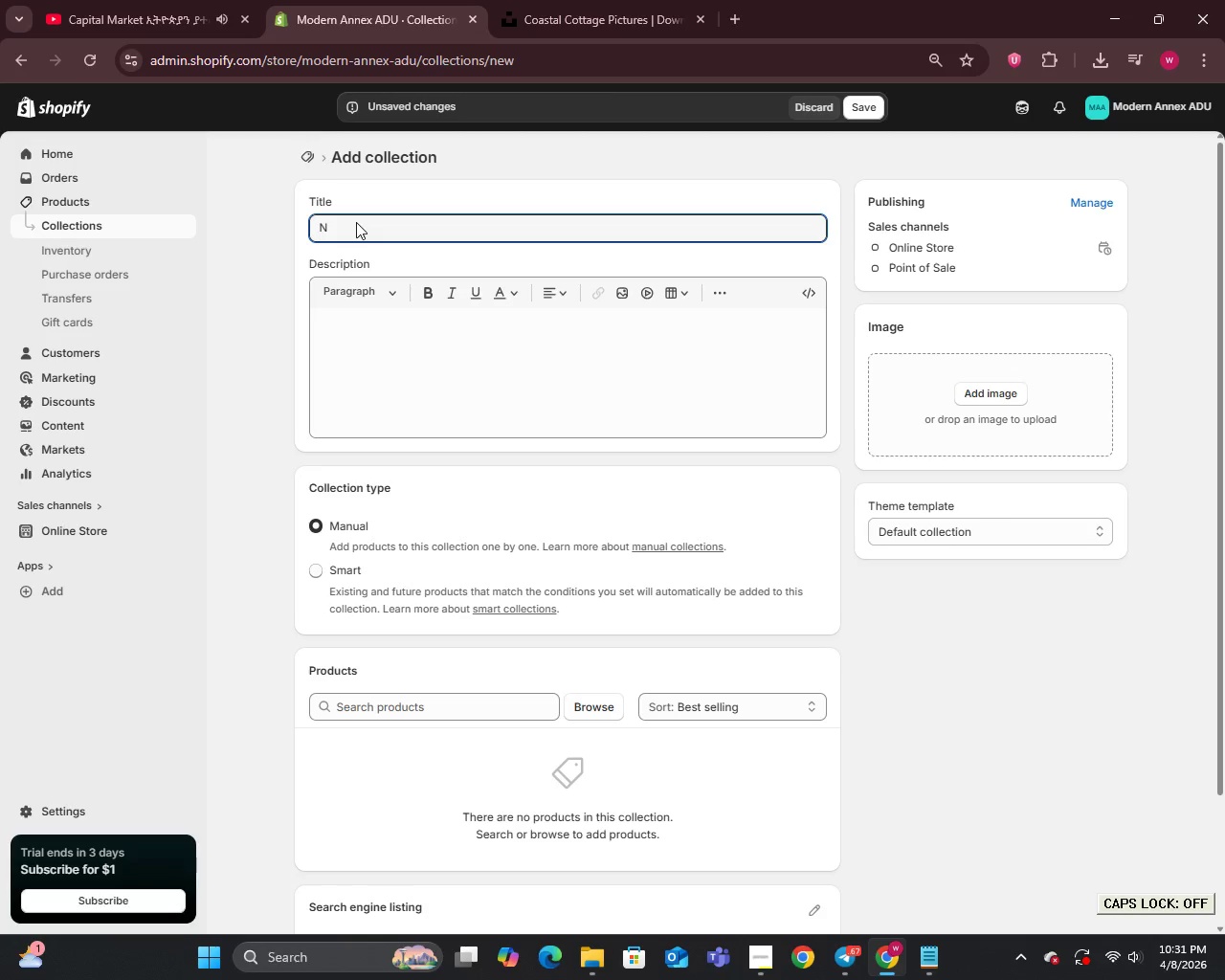 
type(ordic M)
 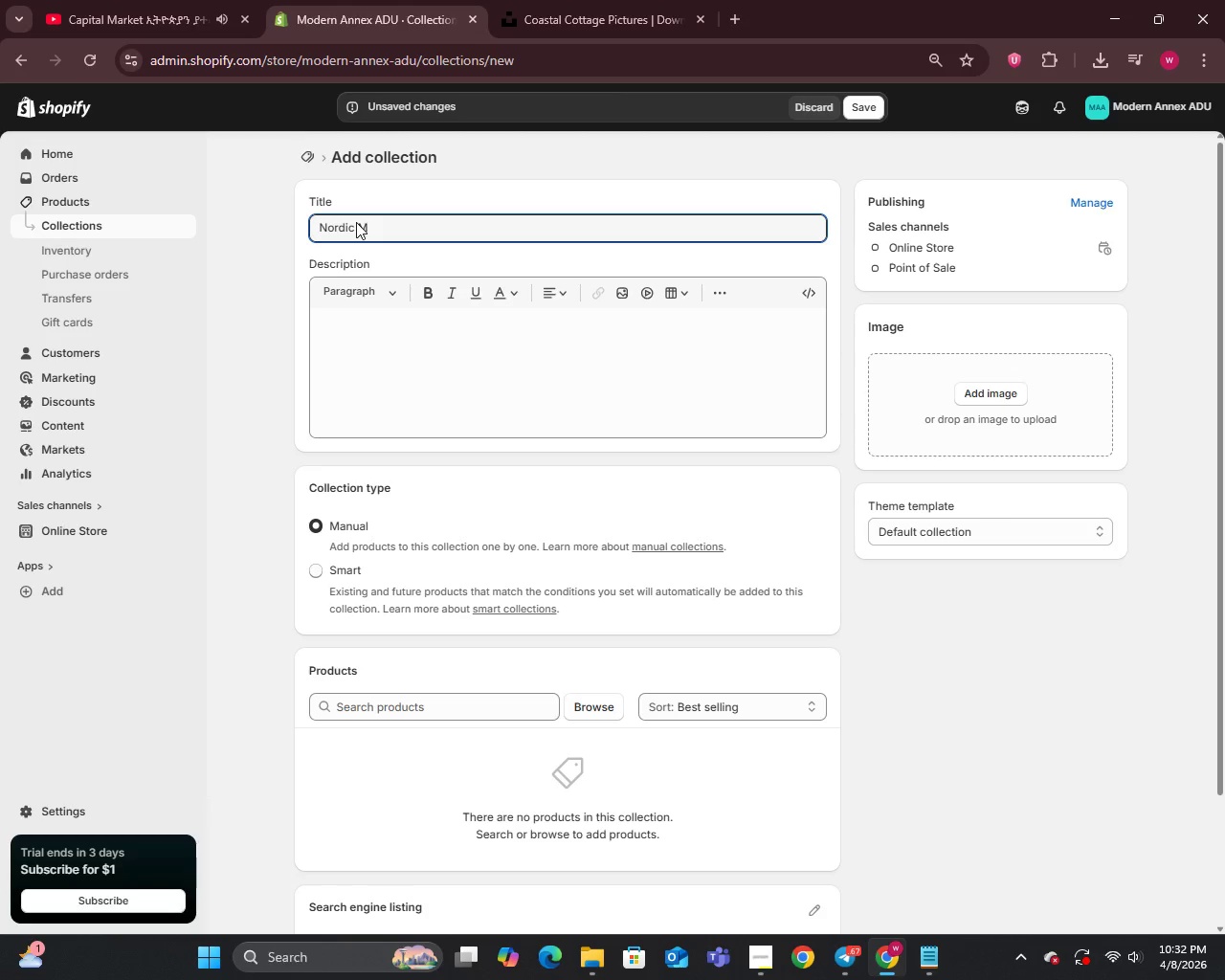 
type(inimalist)
 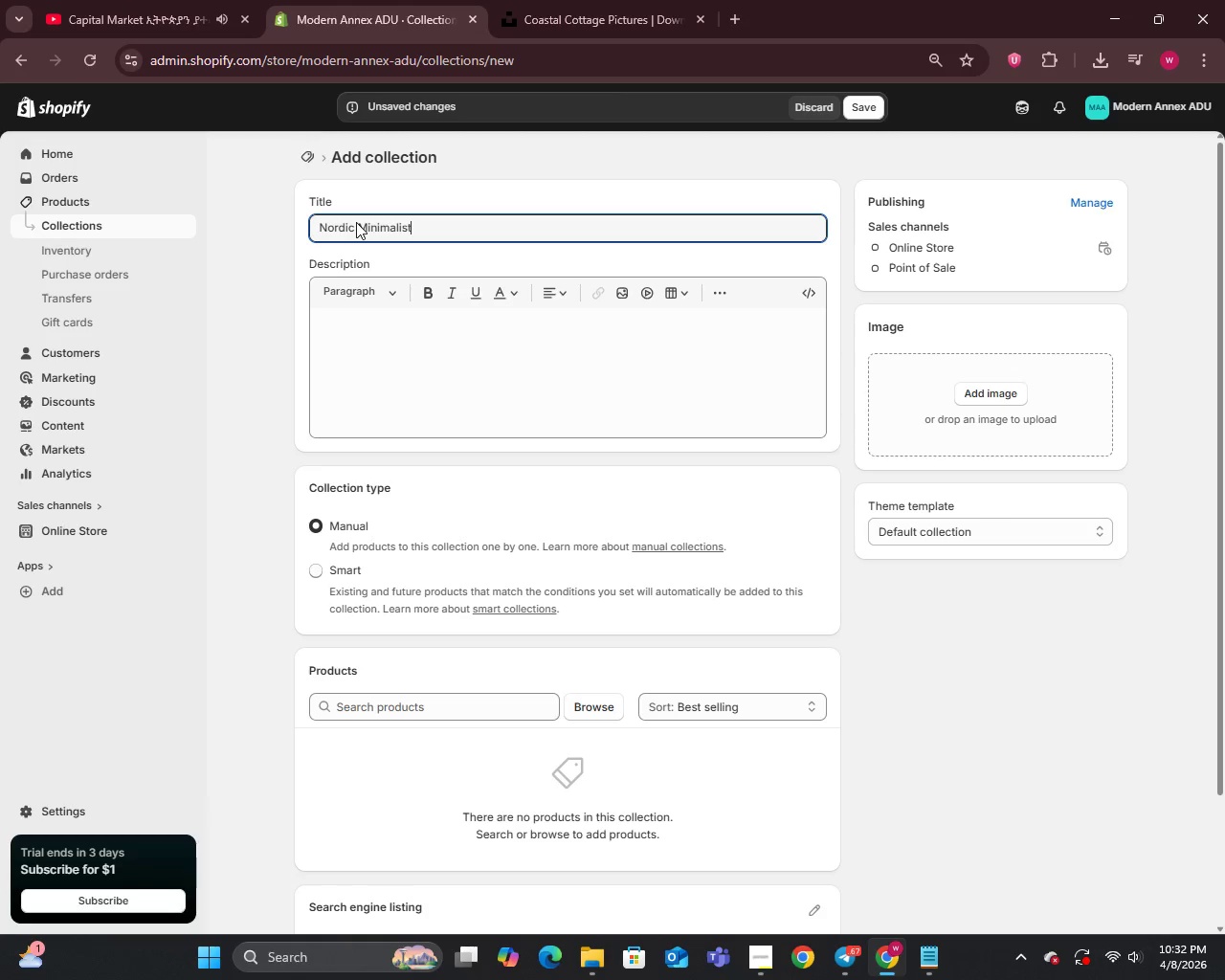 
wait(9.33)
 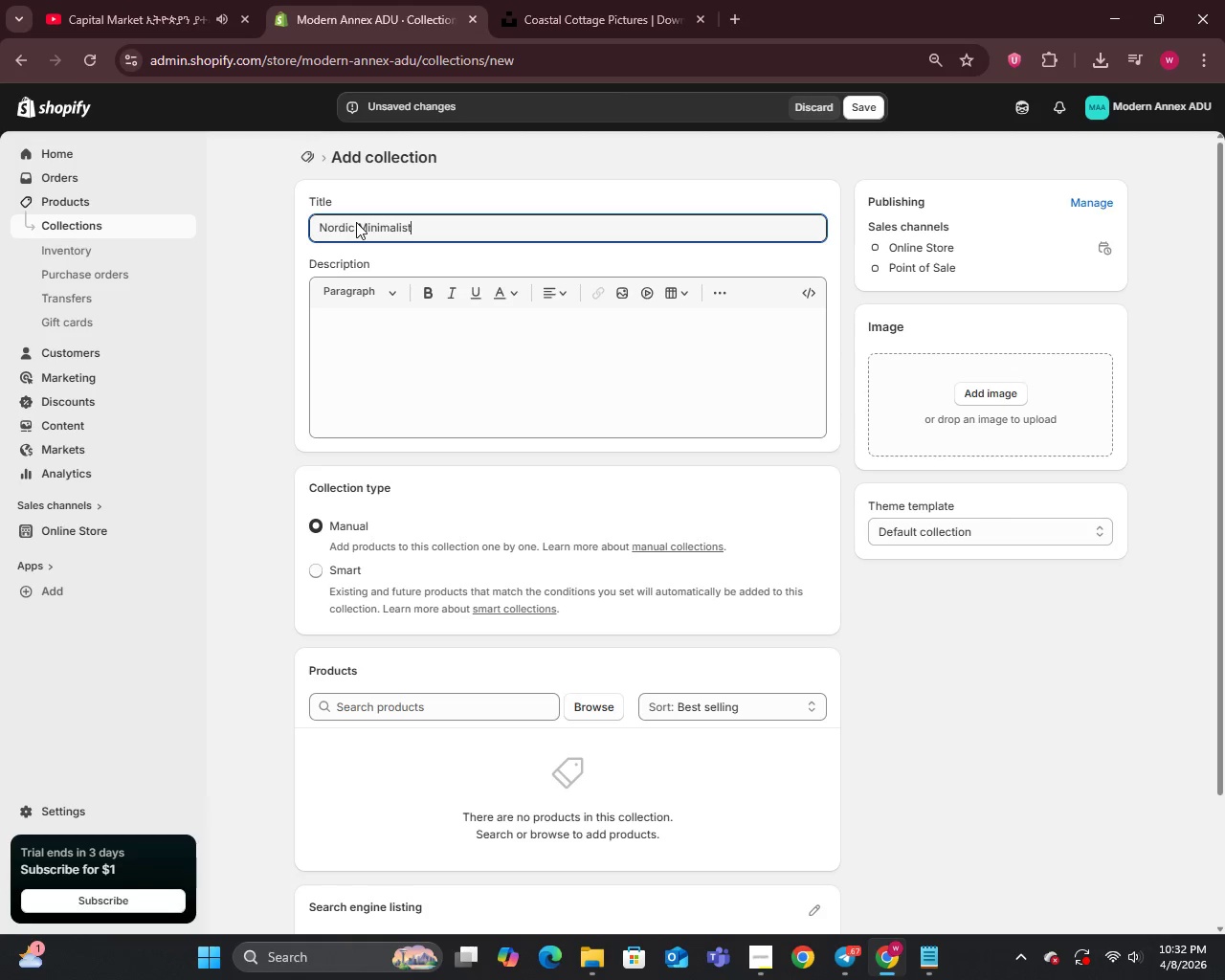 
left_click([430, 357])
 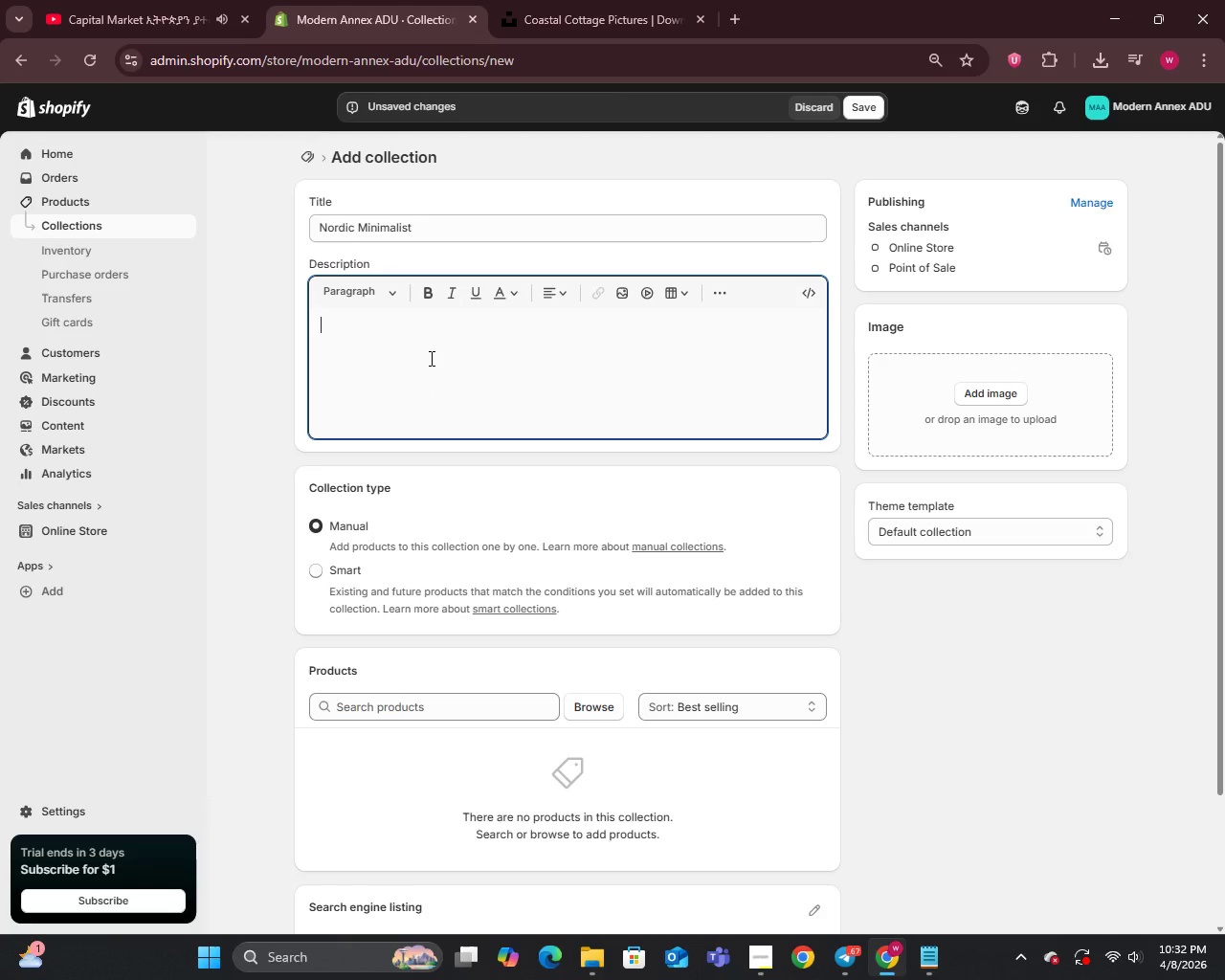 
type(Sleek and mini)
 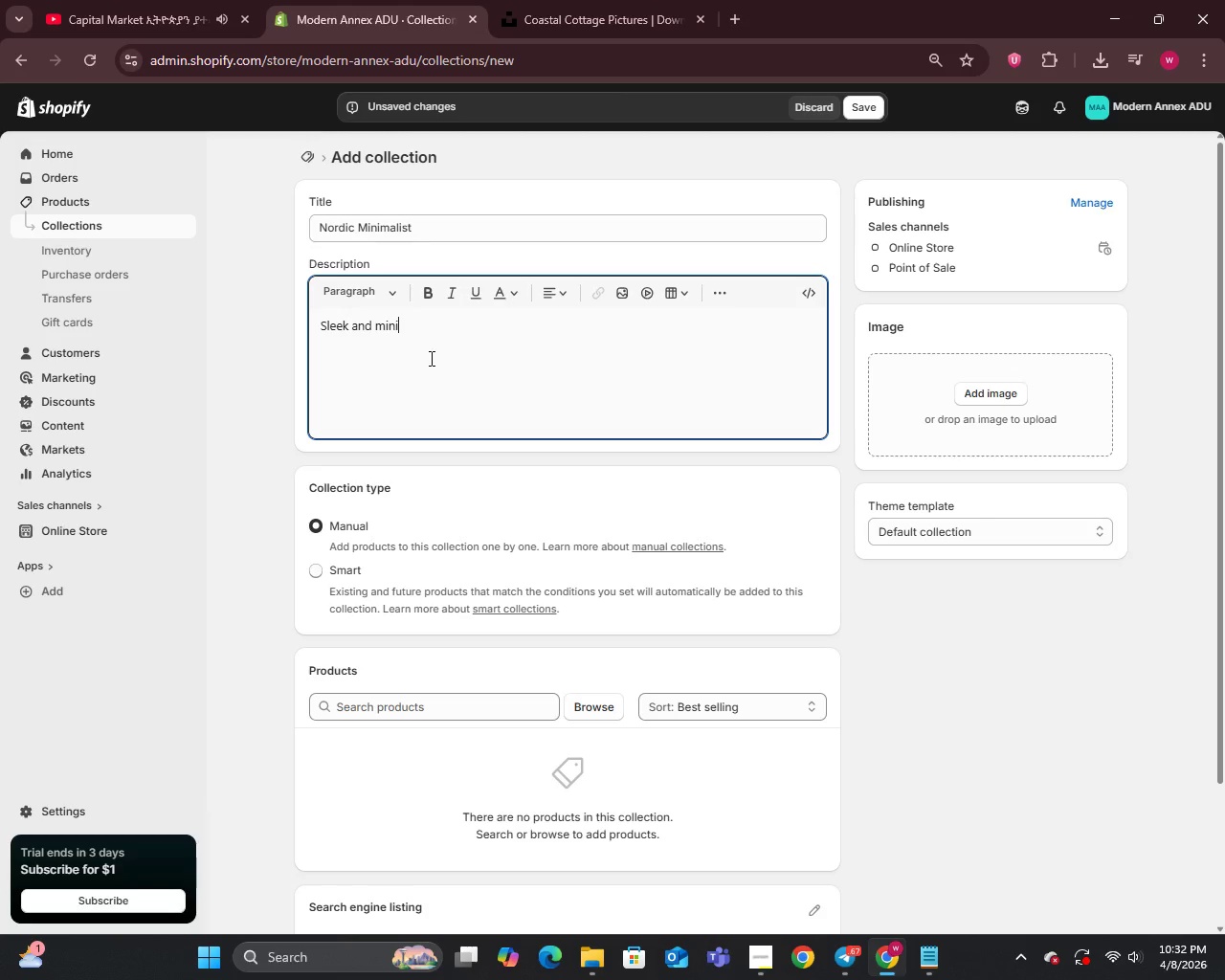 
type(malist hardware kits perfect for small ADUs,)
key(Backspace)
type(.)
 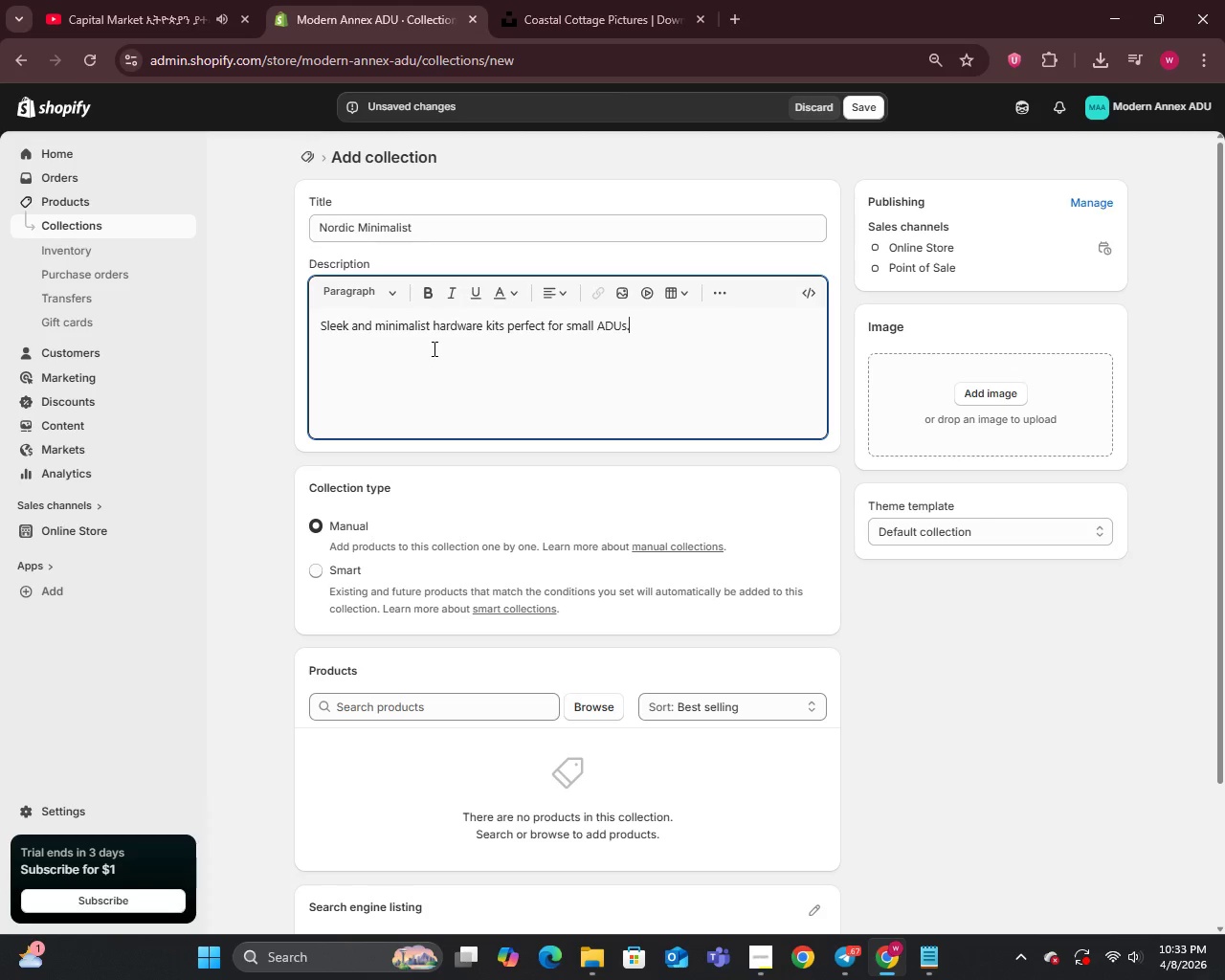 
wait(31.89)
 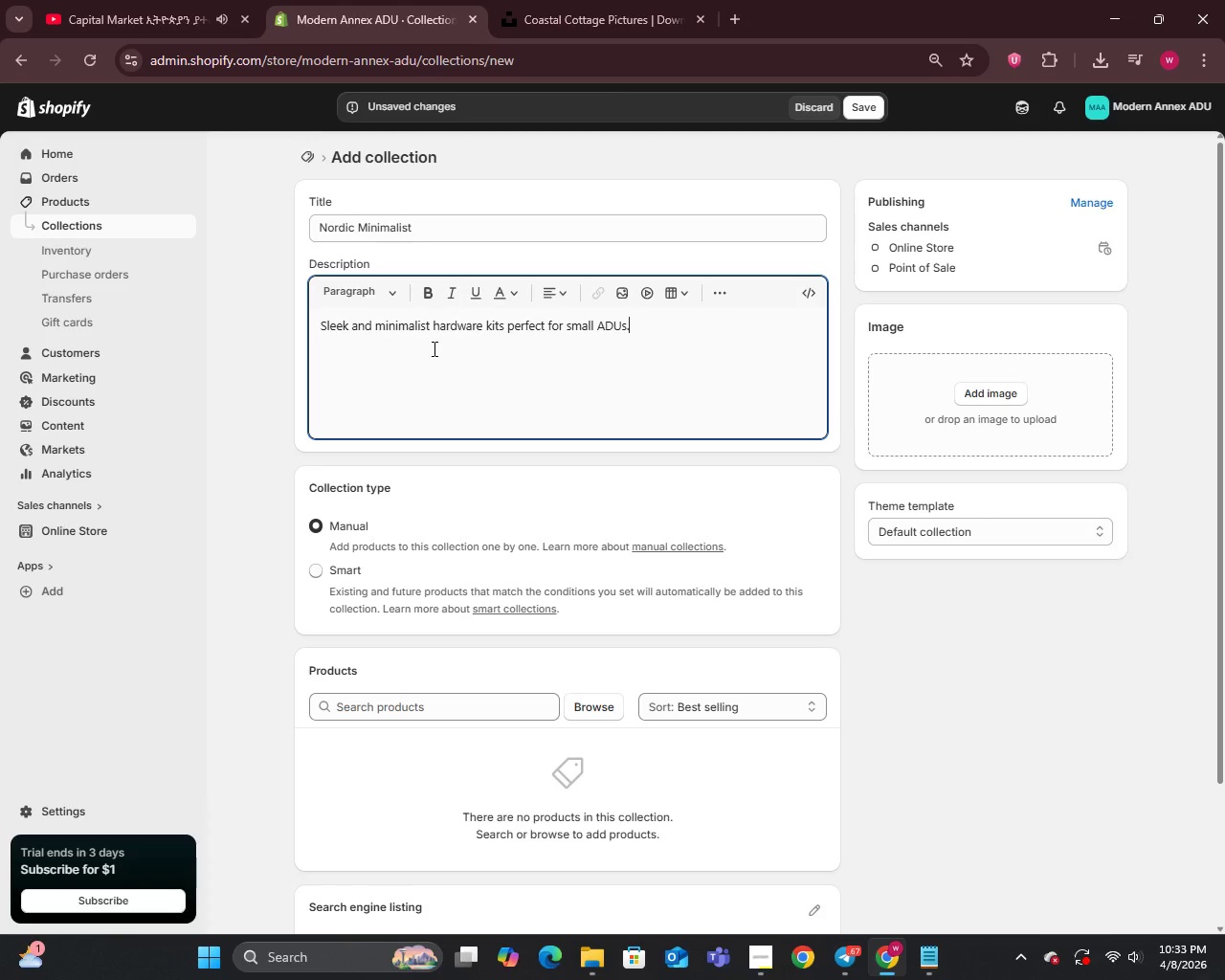 
left_click([321, 572])
 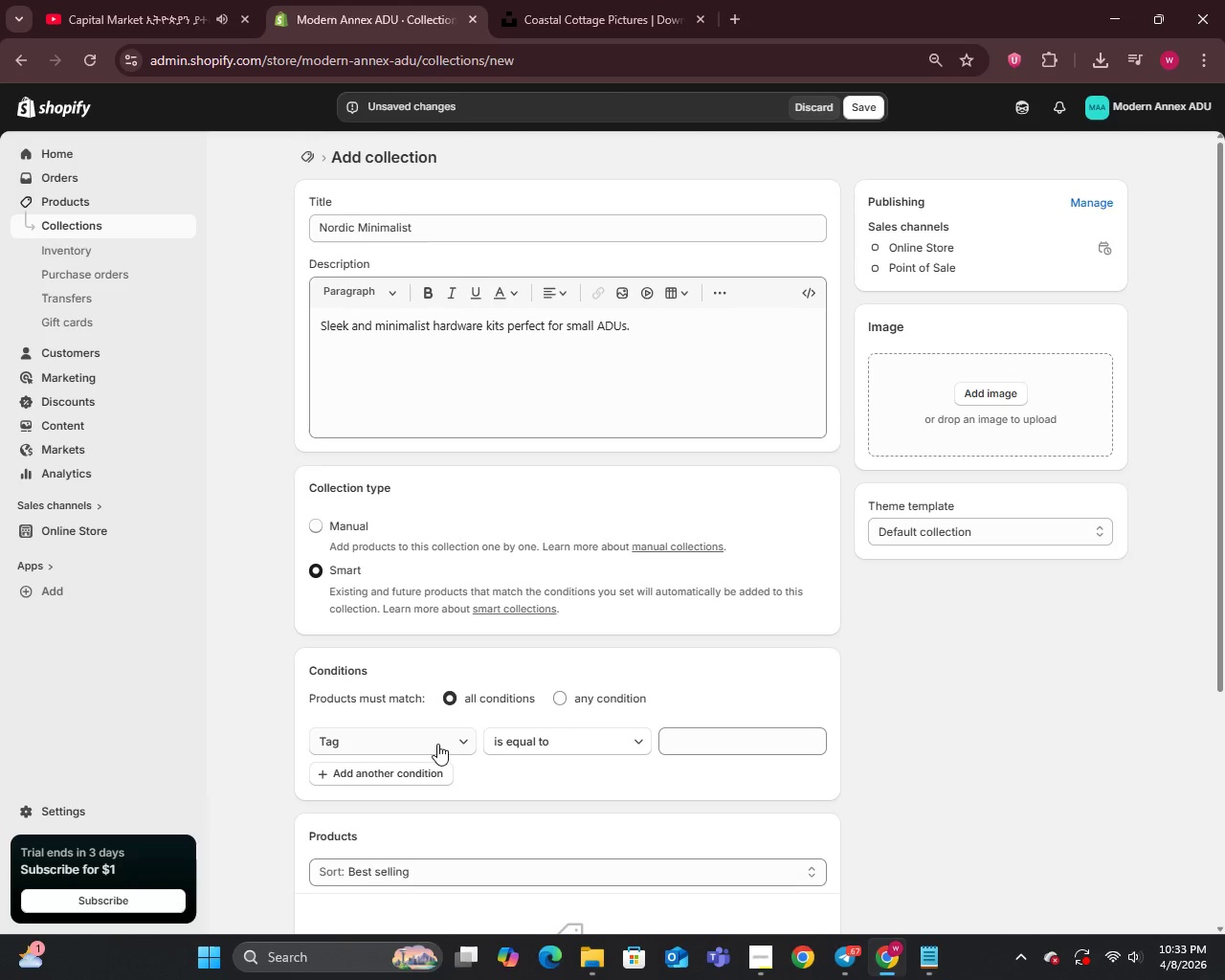 
left_click([434, 736])
 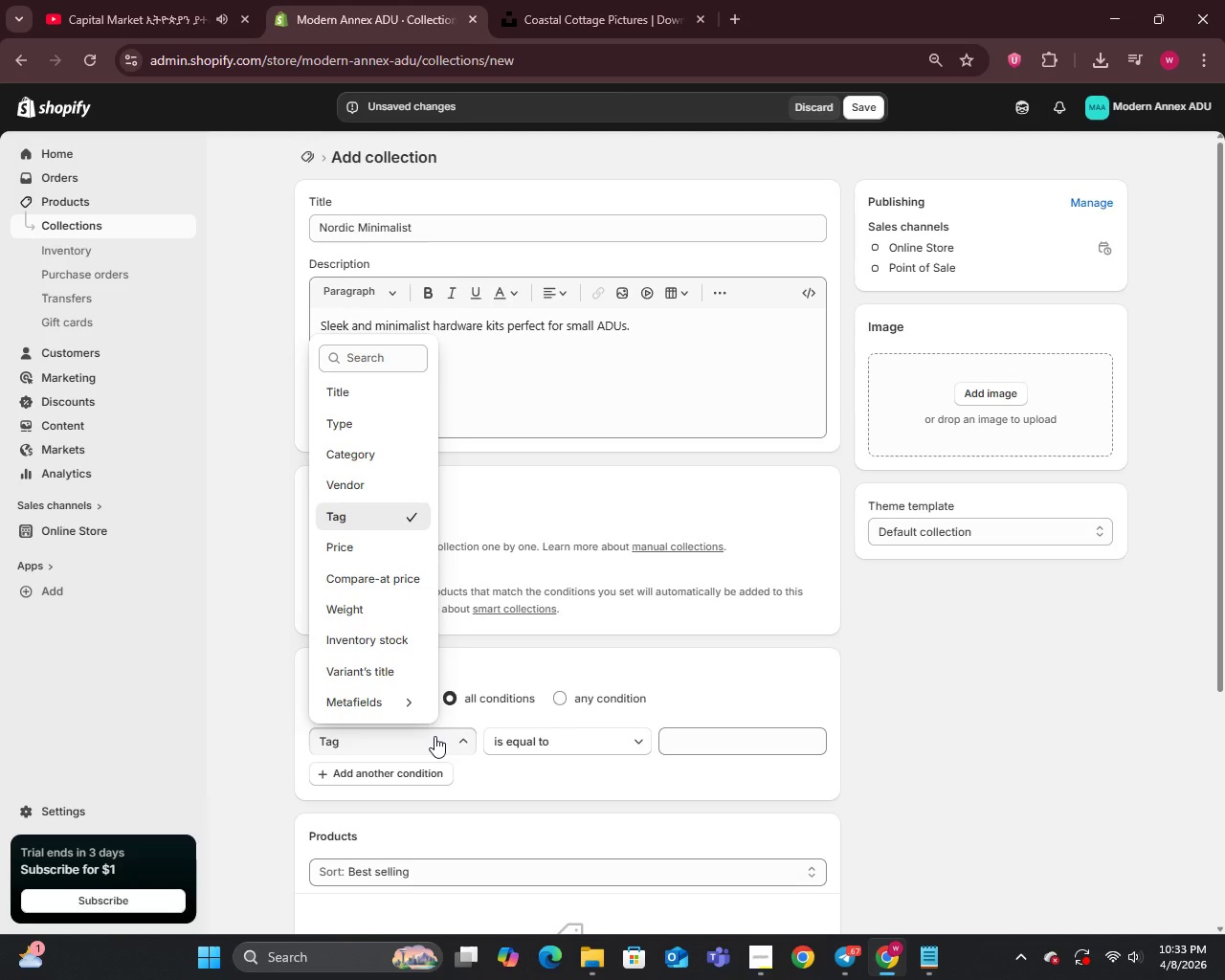 
left_click([434, 736])
 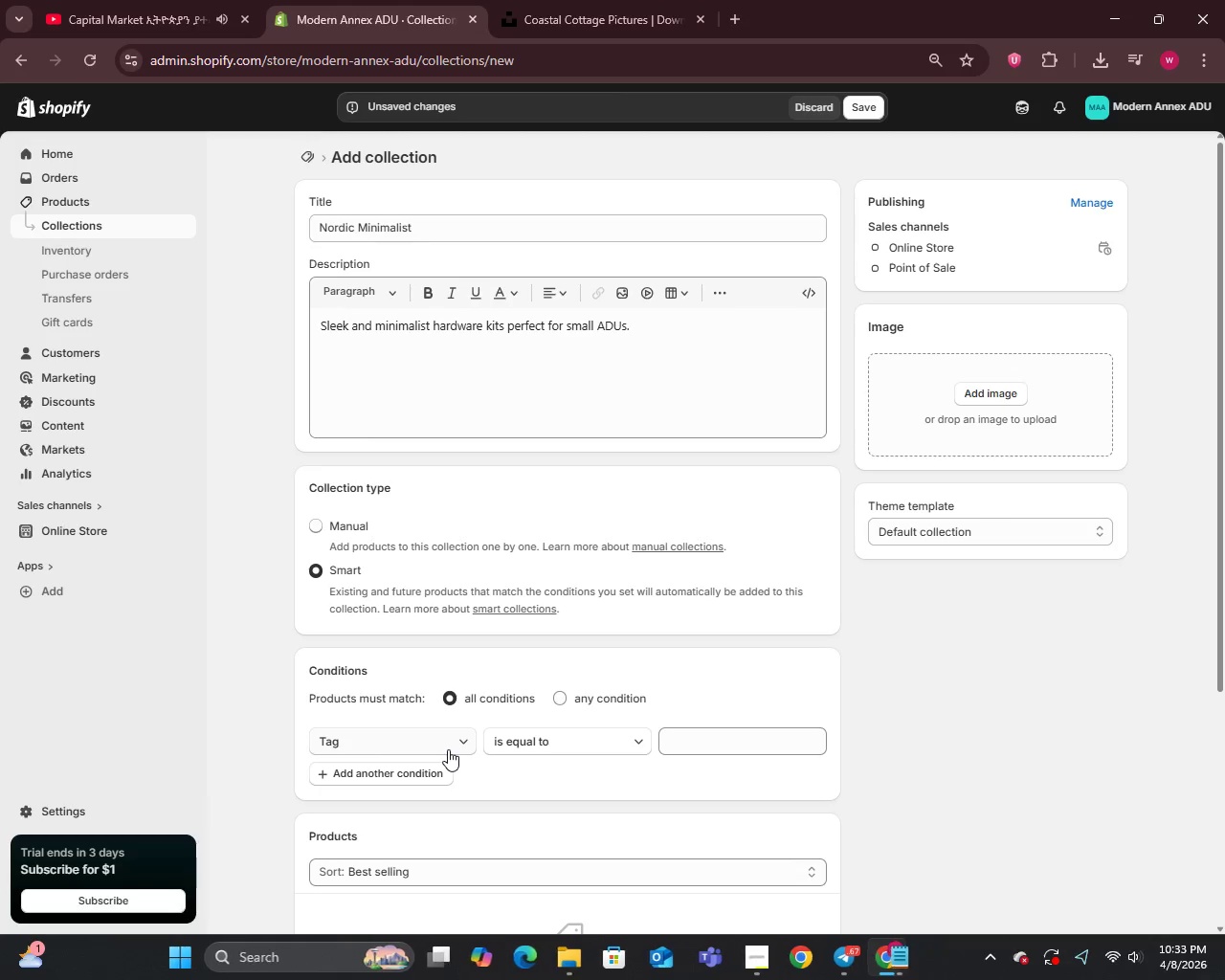 
wait(17.41)
 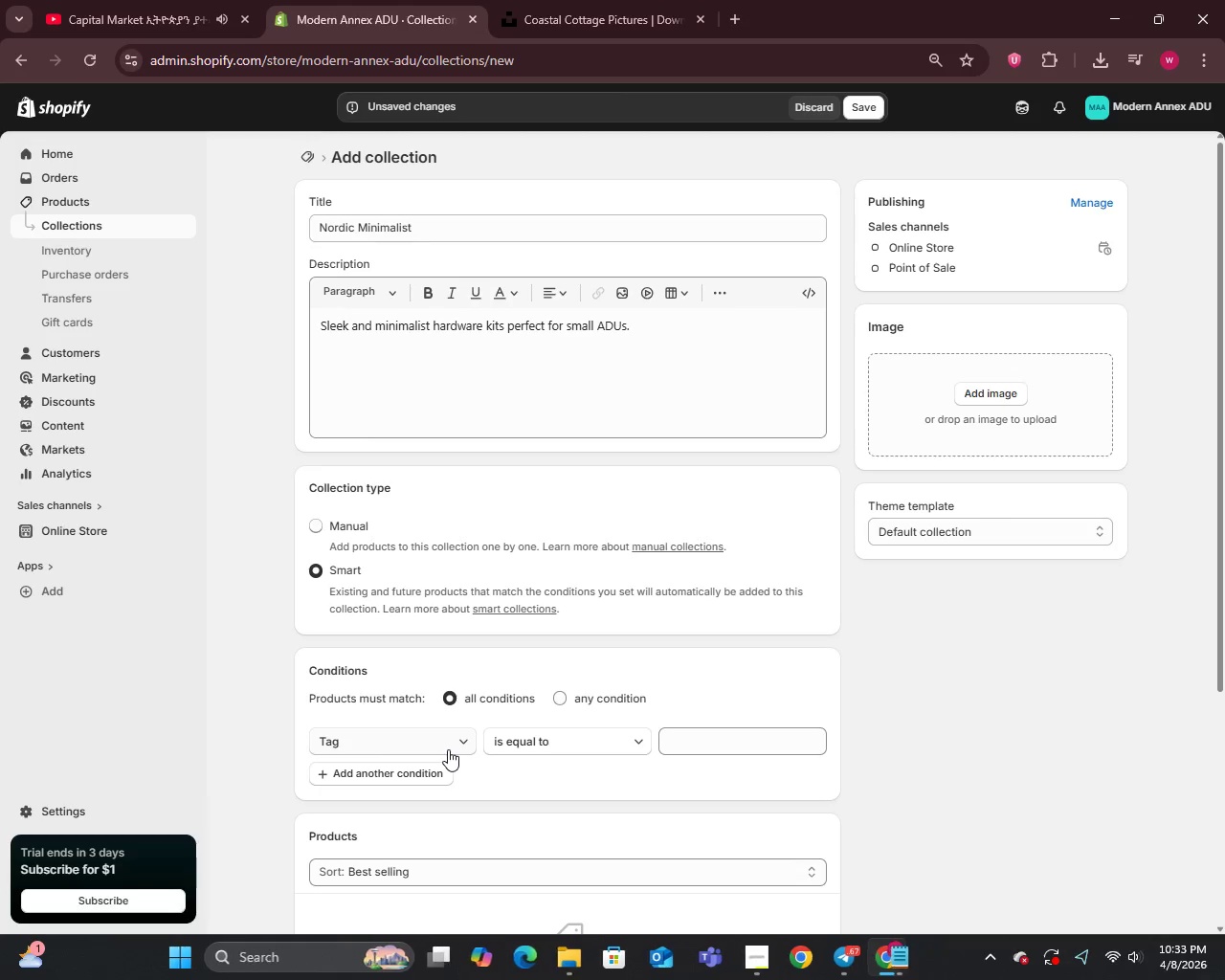 
left_click([318, 521])
 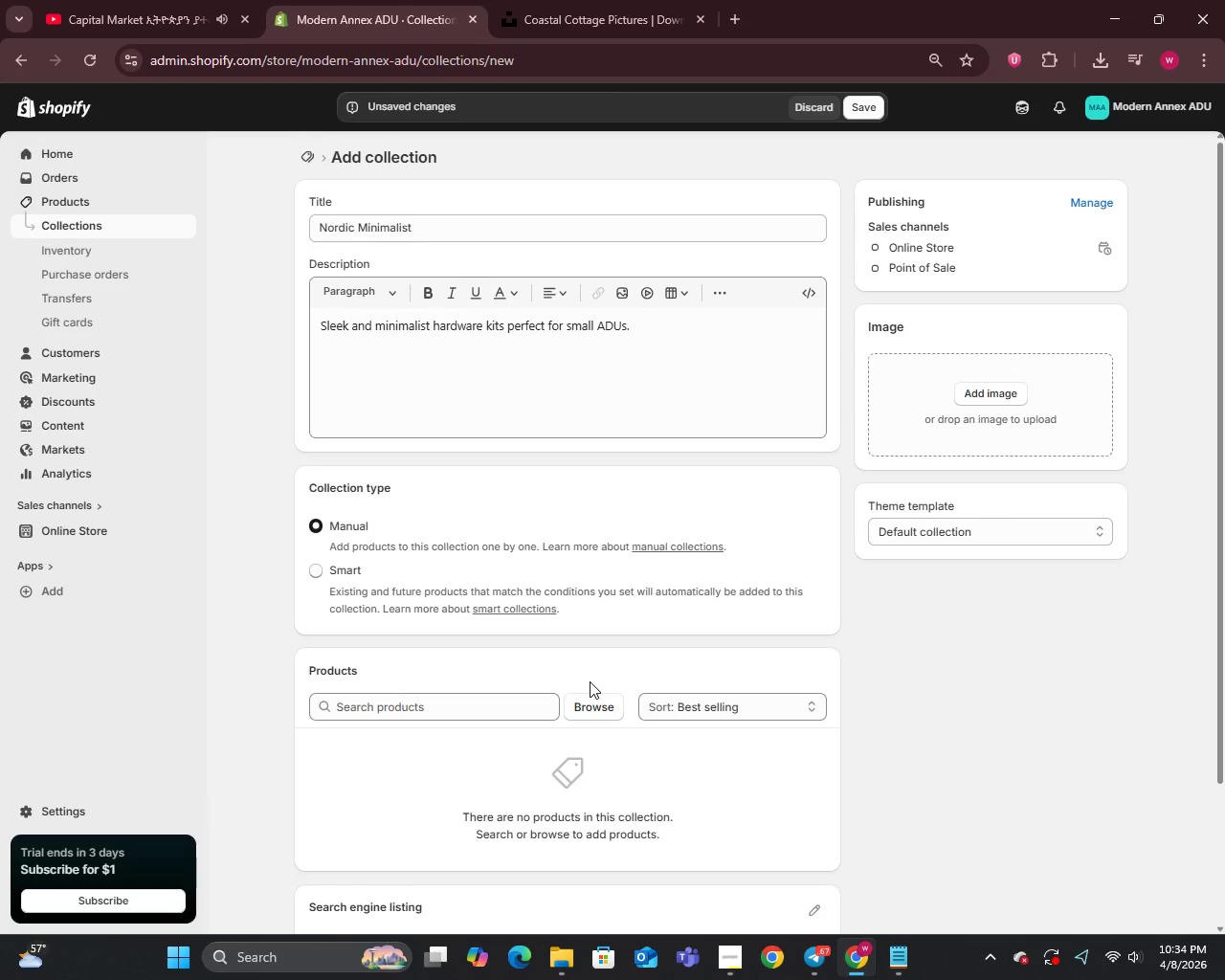 
wait(13.42)
 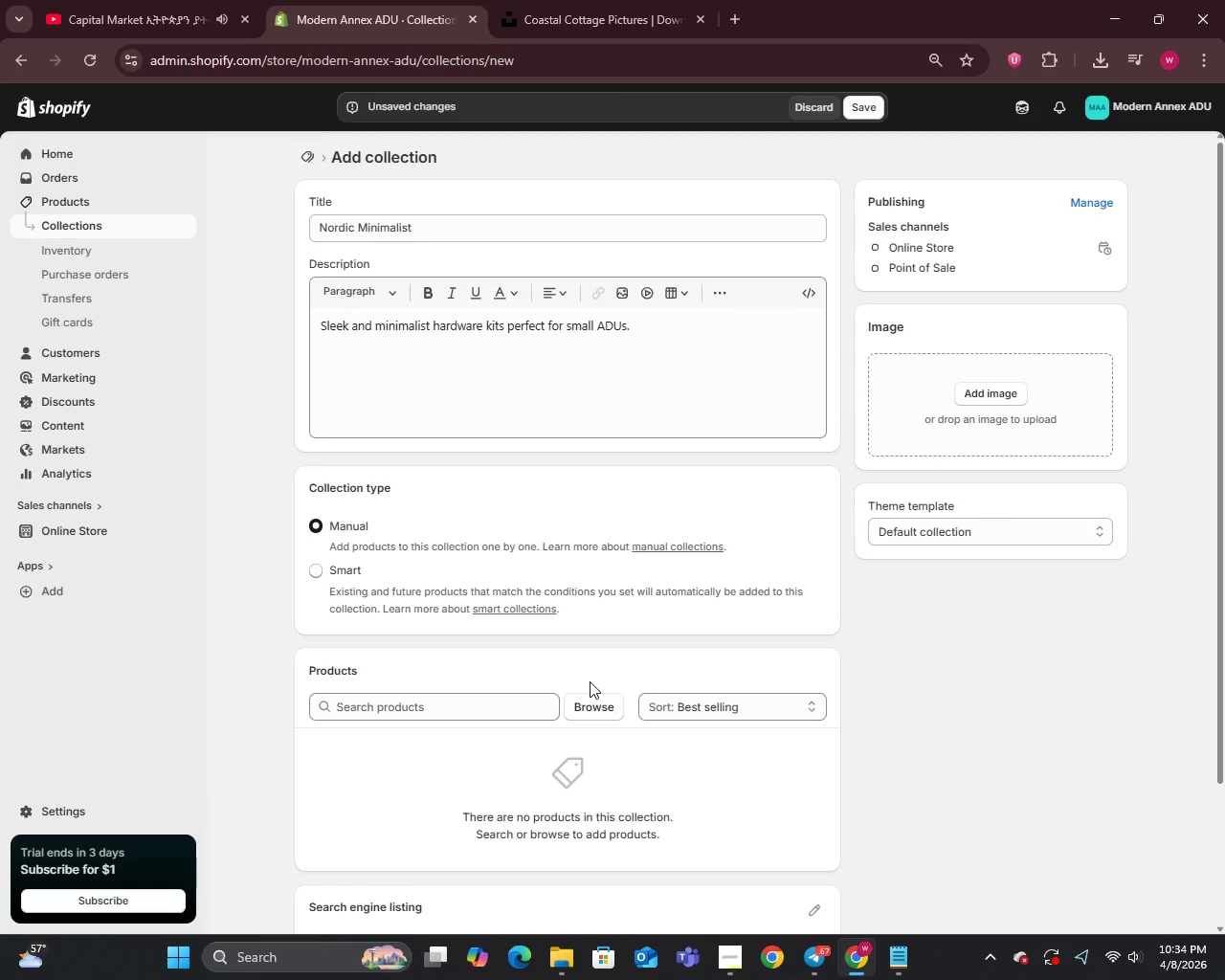 
left_click([600, 704])
 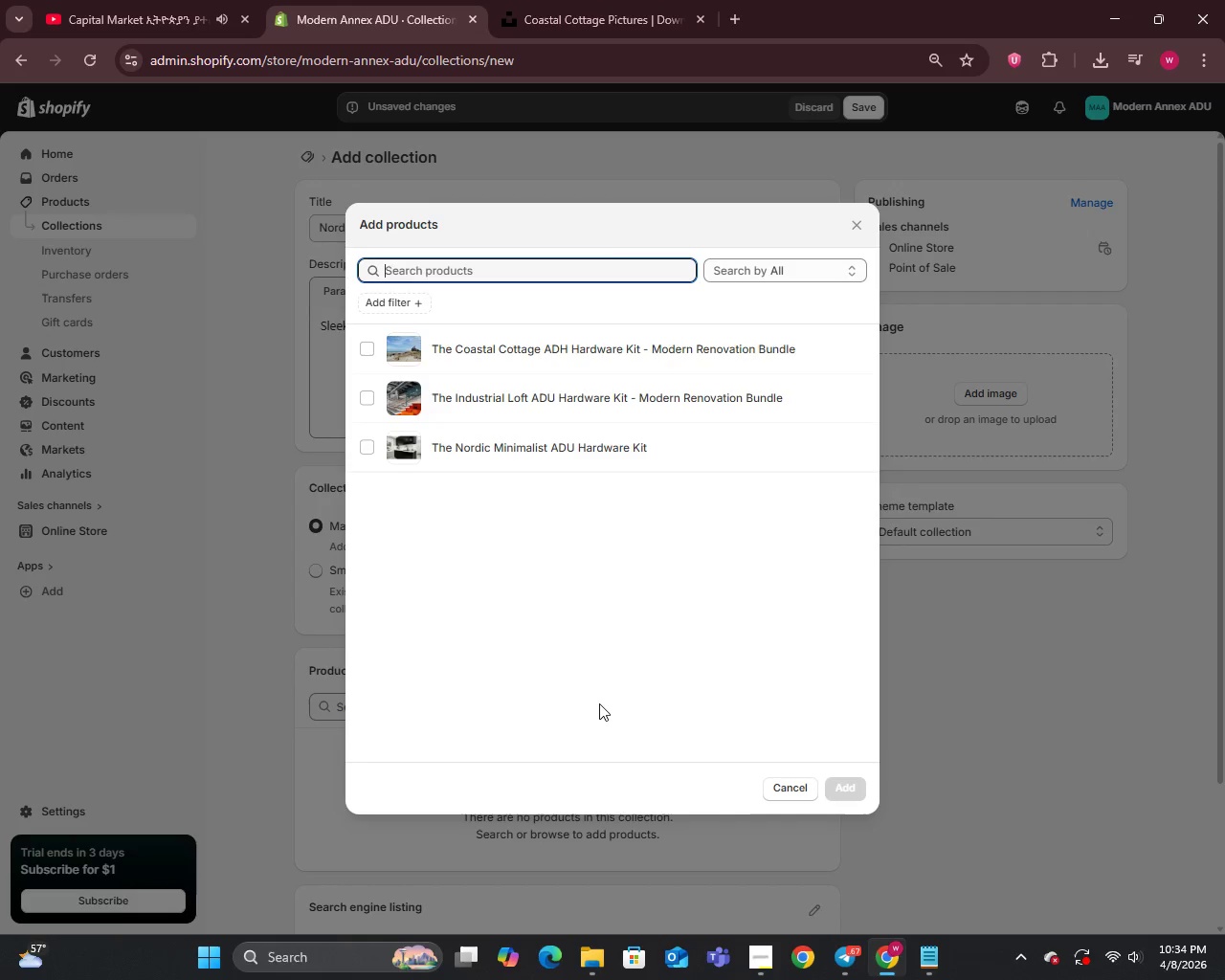 
left_click([360, 440])
 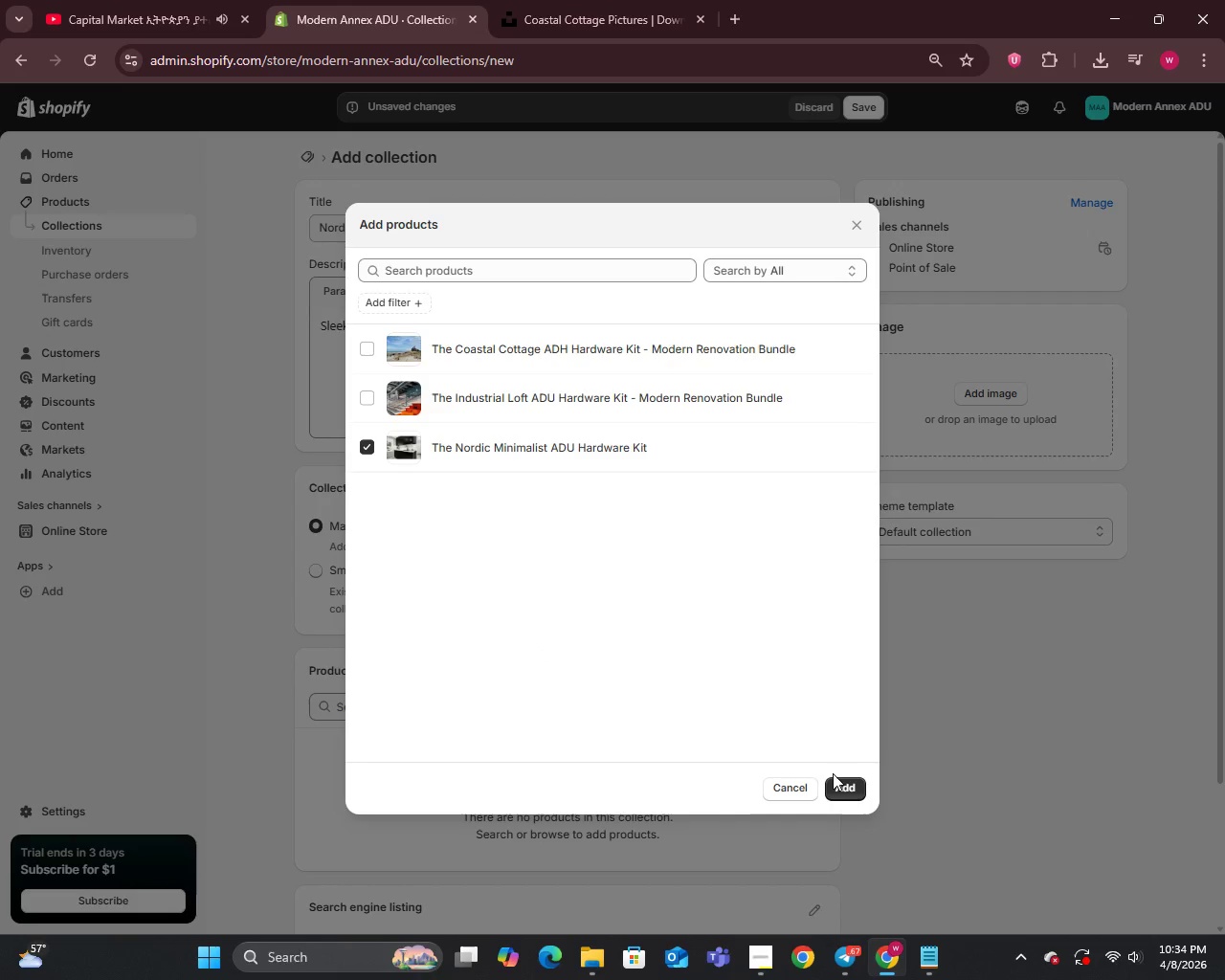 
left_click([838, 780])
 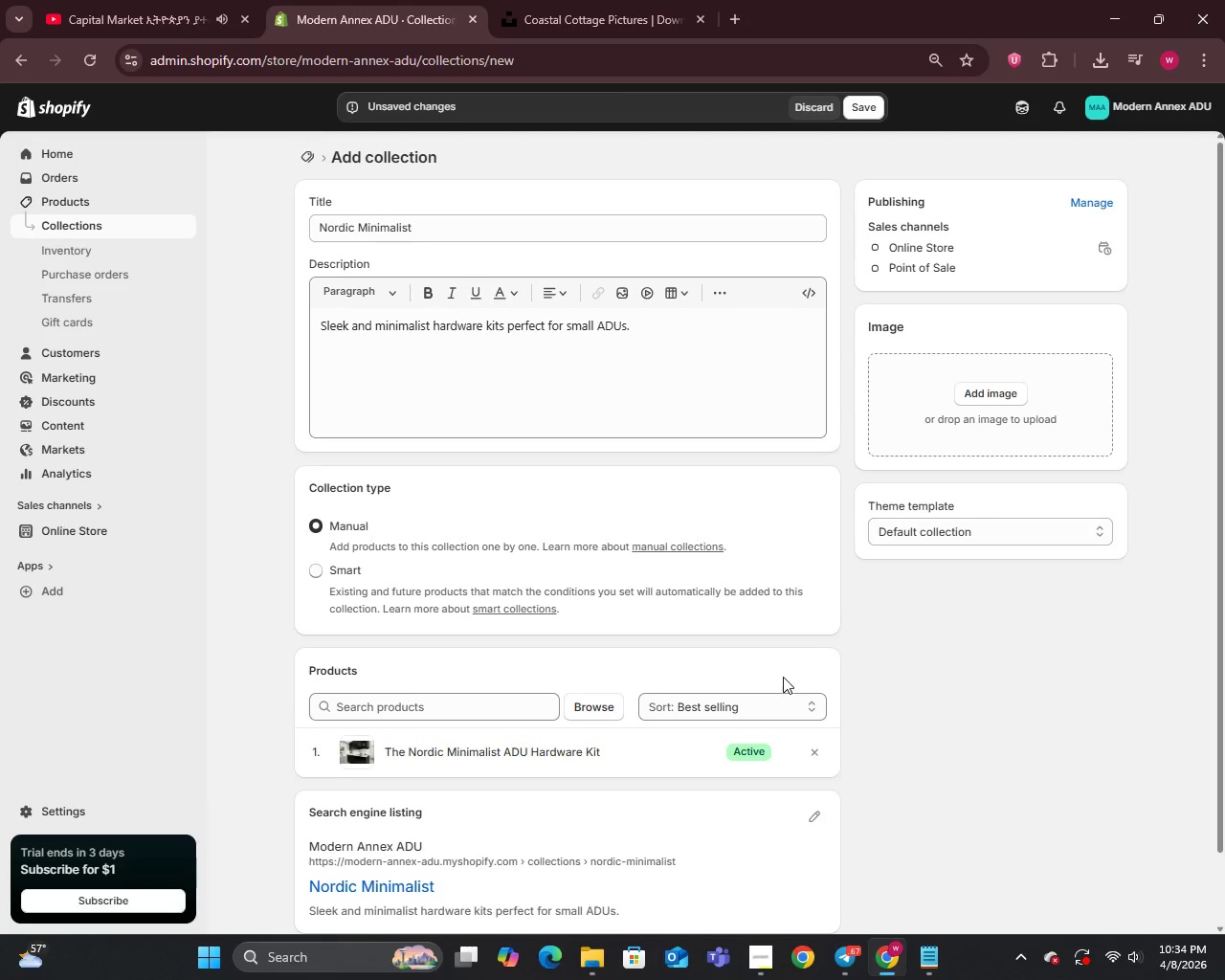 
scroll: coordinate [782, 668], scroll_direction: down, amount: 1.0
 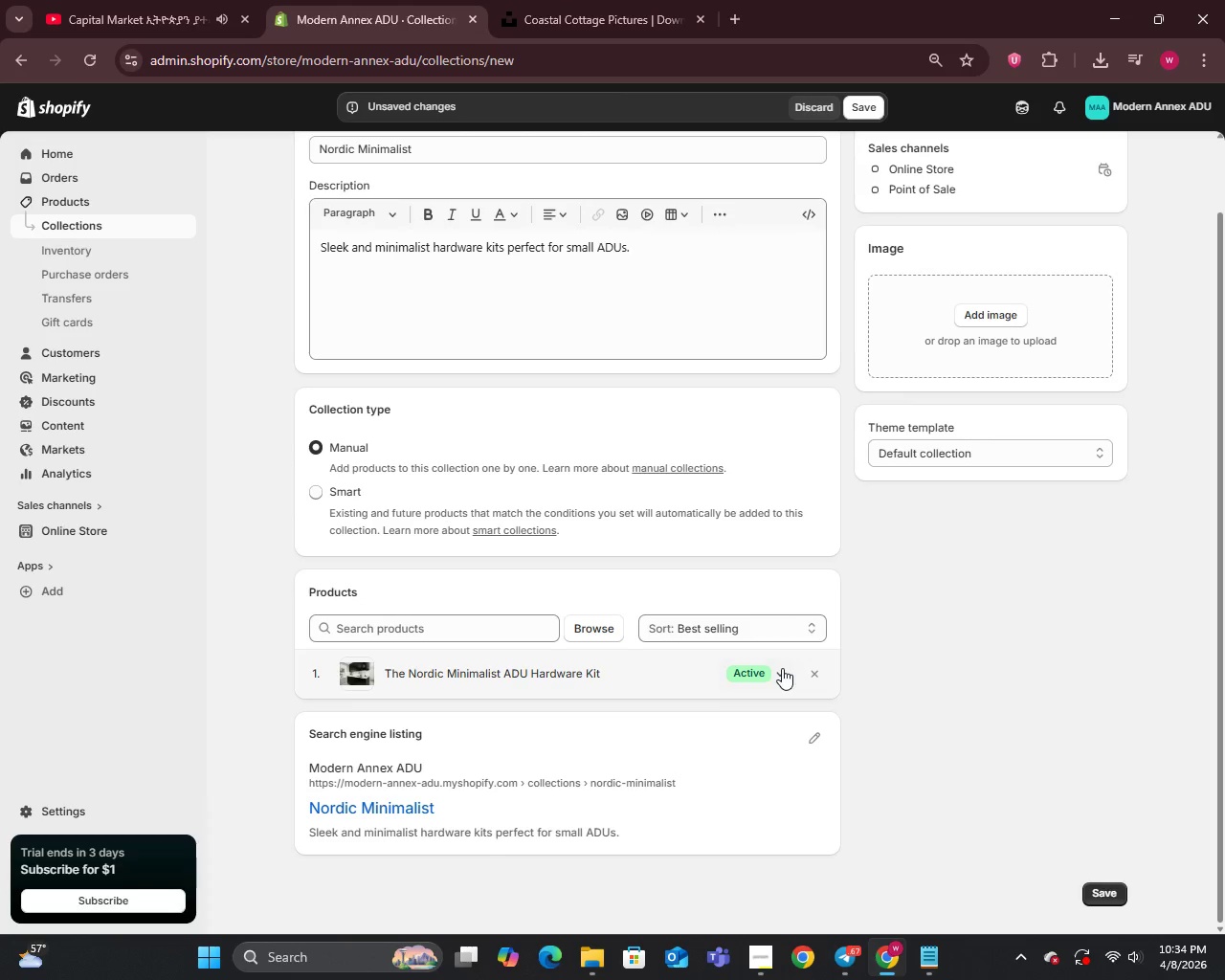 
scroll: coordinate [976, 798], scroll_direction: none, amount: 0.0
 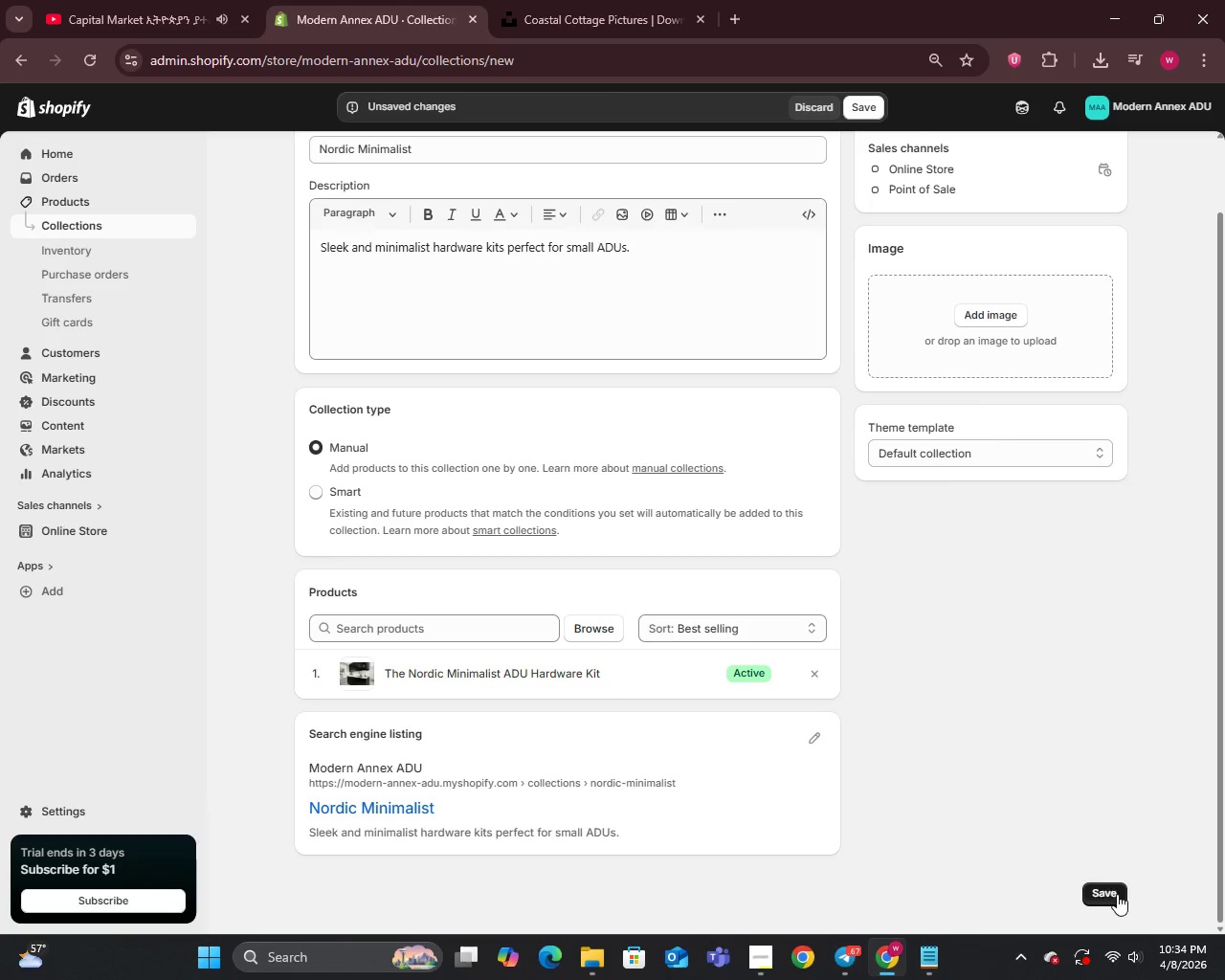 
left_click([1099, 882])
 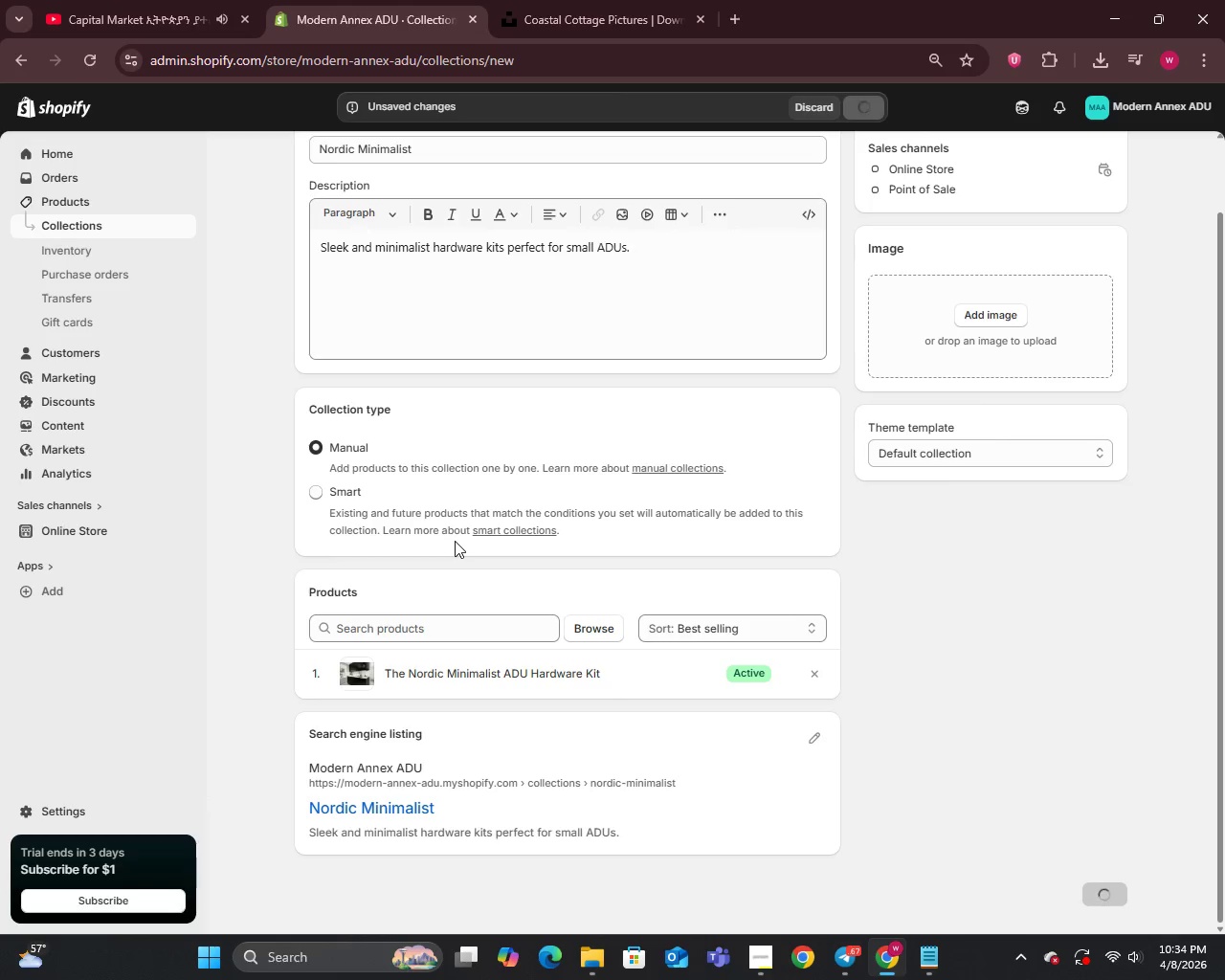 
scroll: coordinate [455, 541], scroll_direction: up, amount: 3.0
 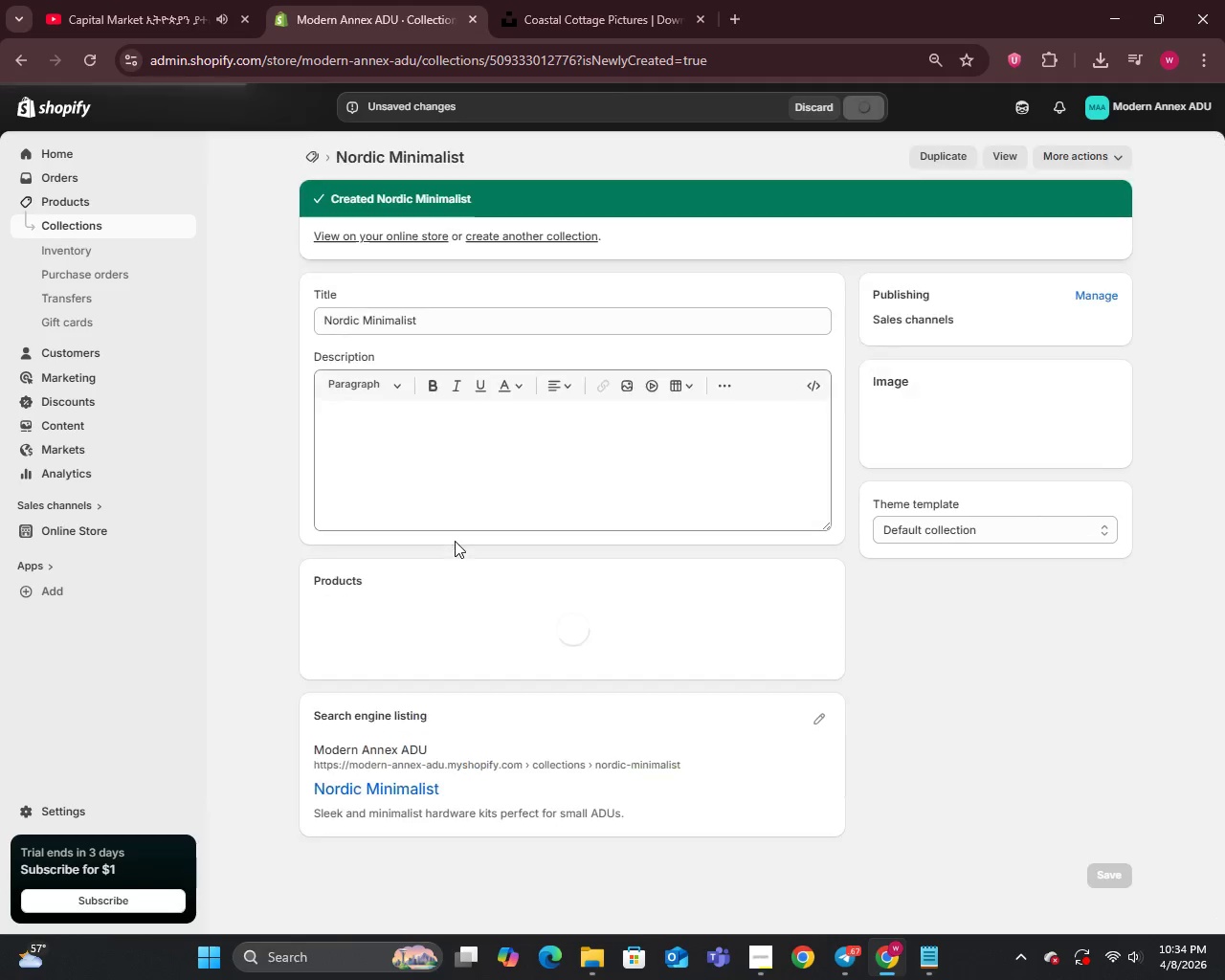 
scroll: coordinate [455, 541], scroll_direction: down, amount: 1.0
 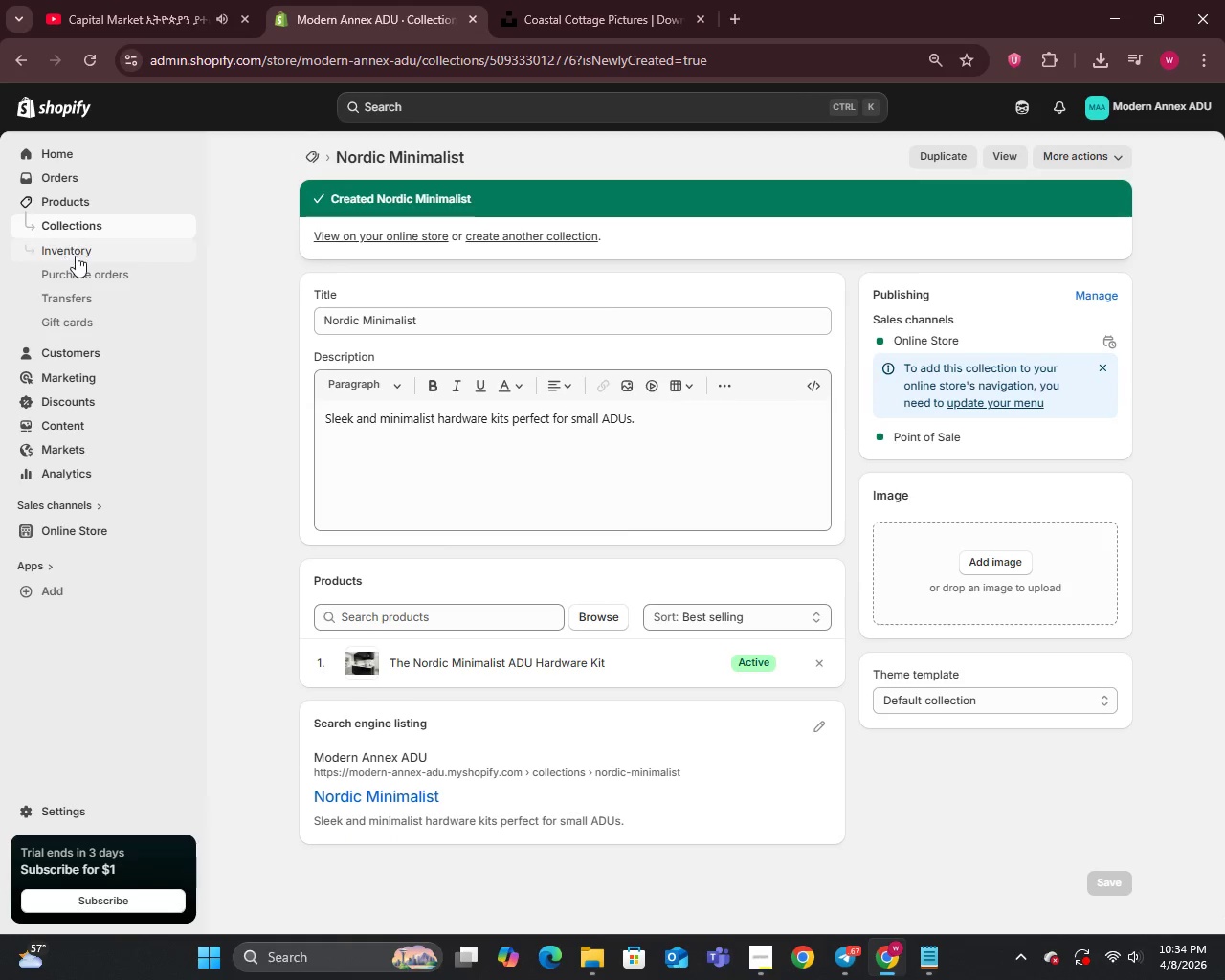 
left_click([76, 231])
 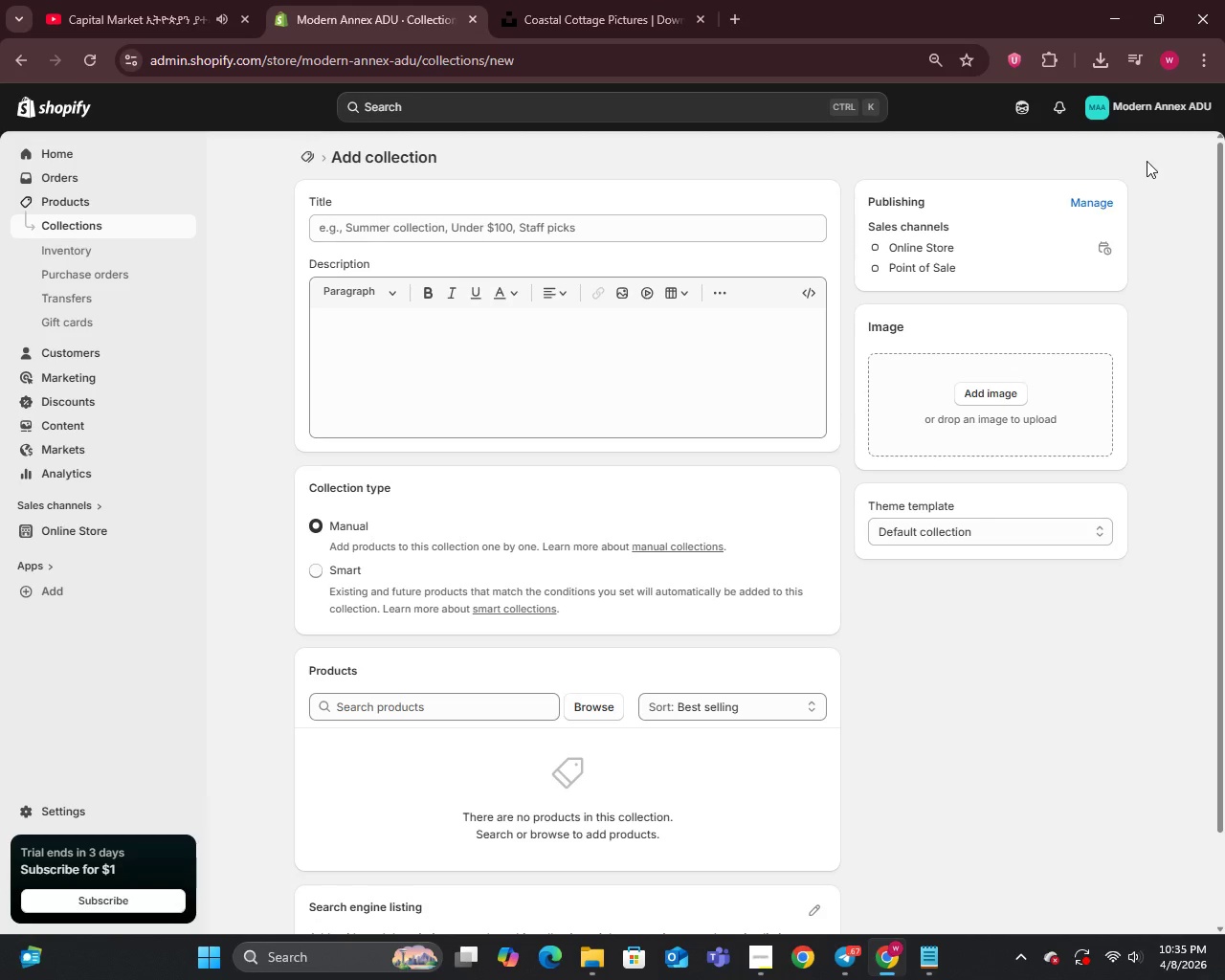 
wait(44.33)
 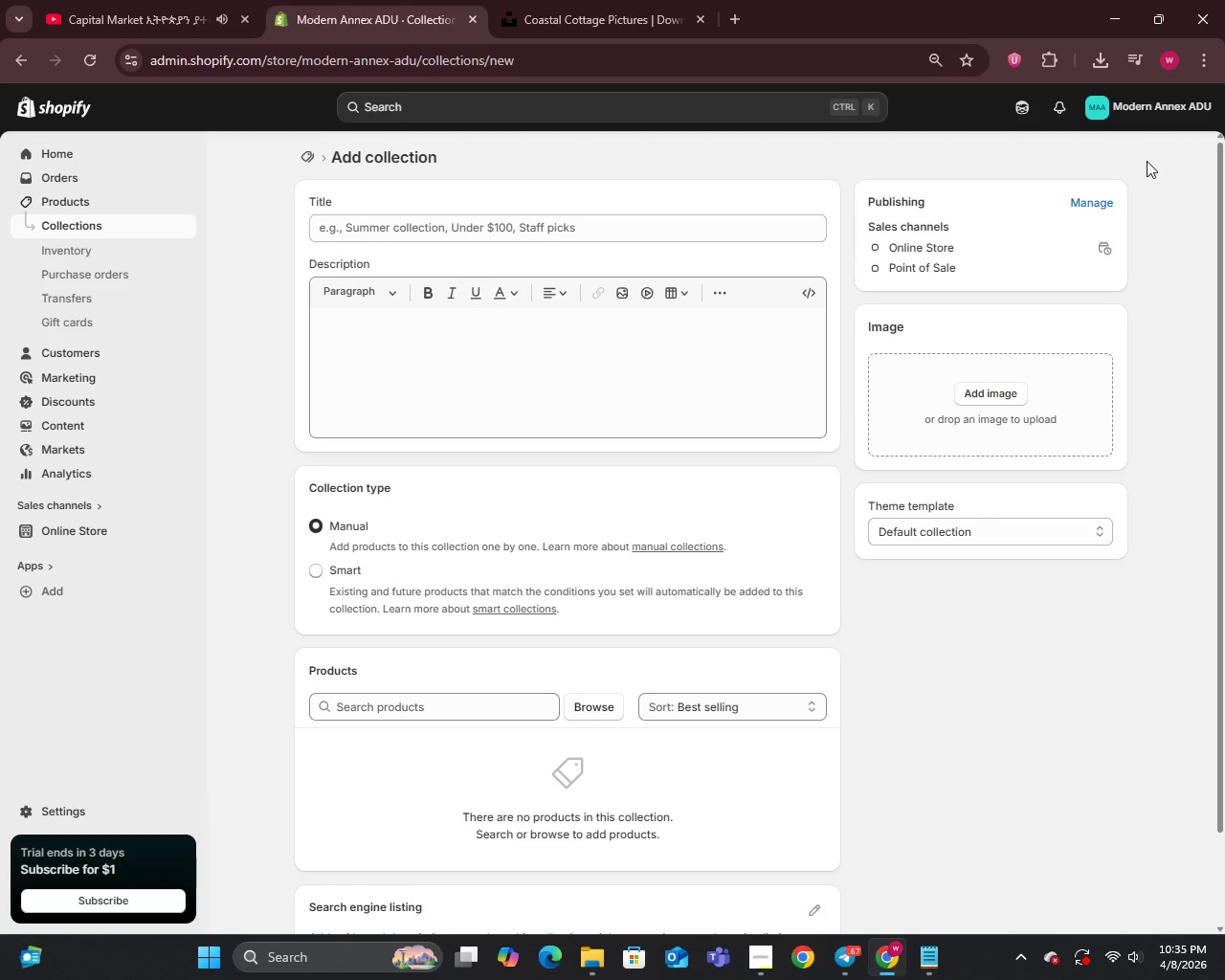 
left_click([403, 223])
 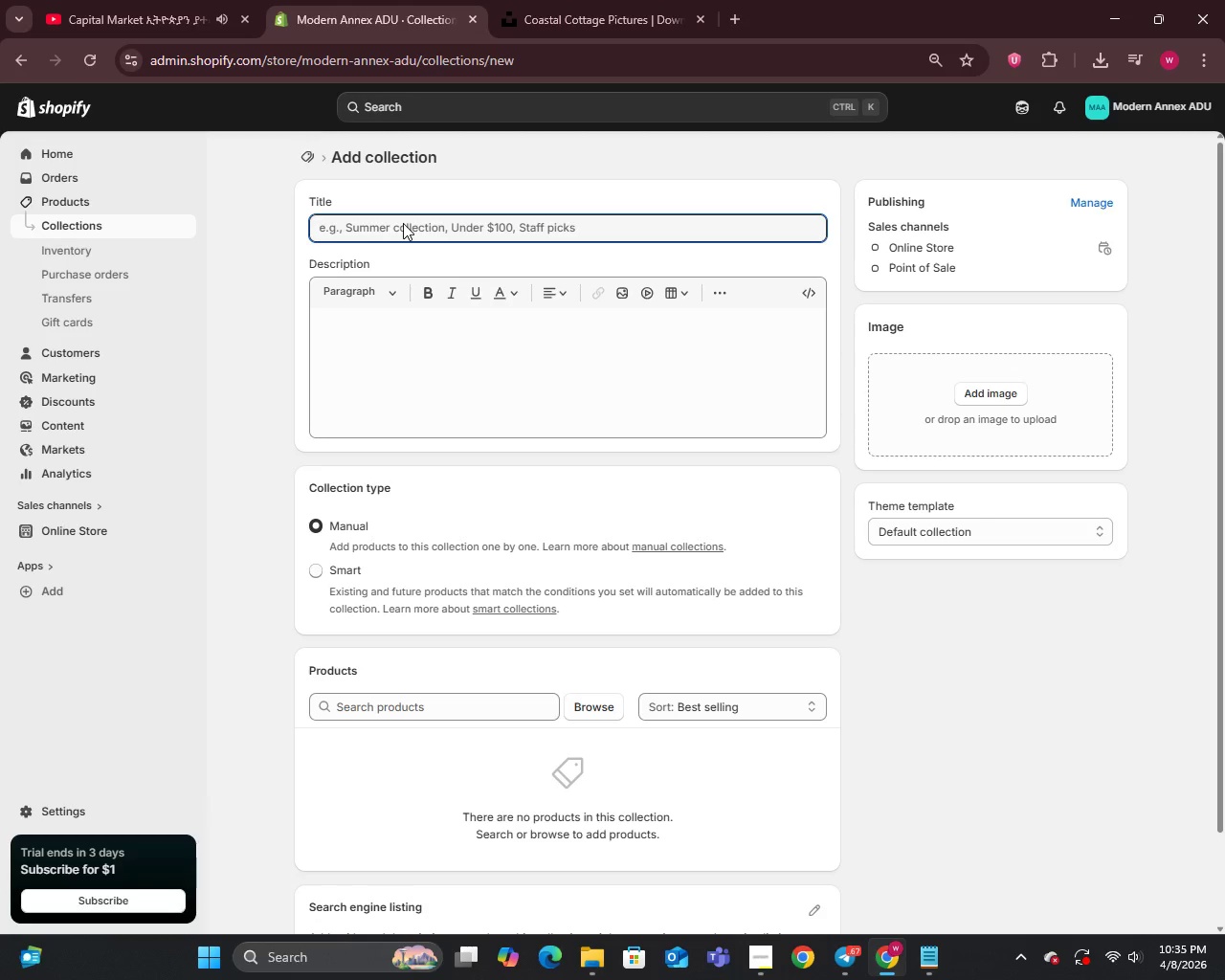 
type(Induste)
key(Backspace)
type(rial Loft)
 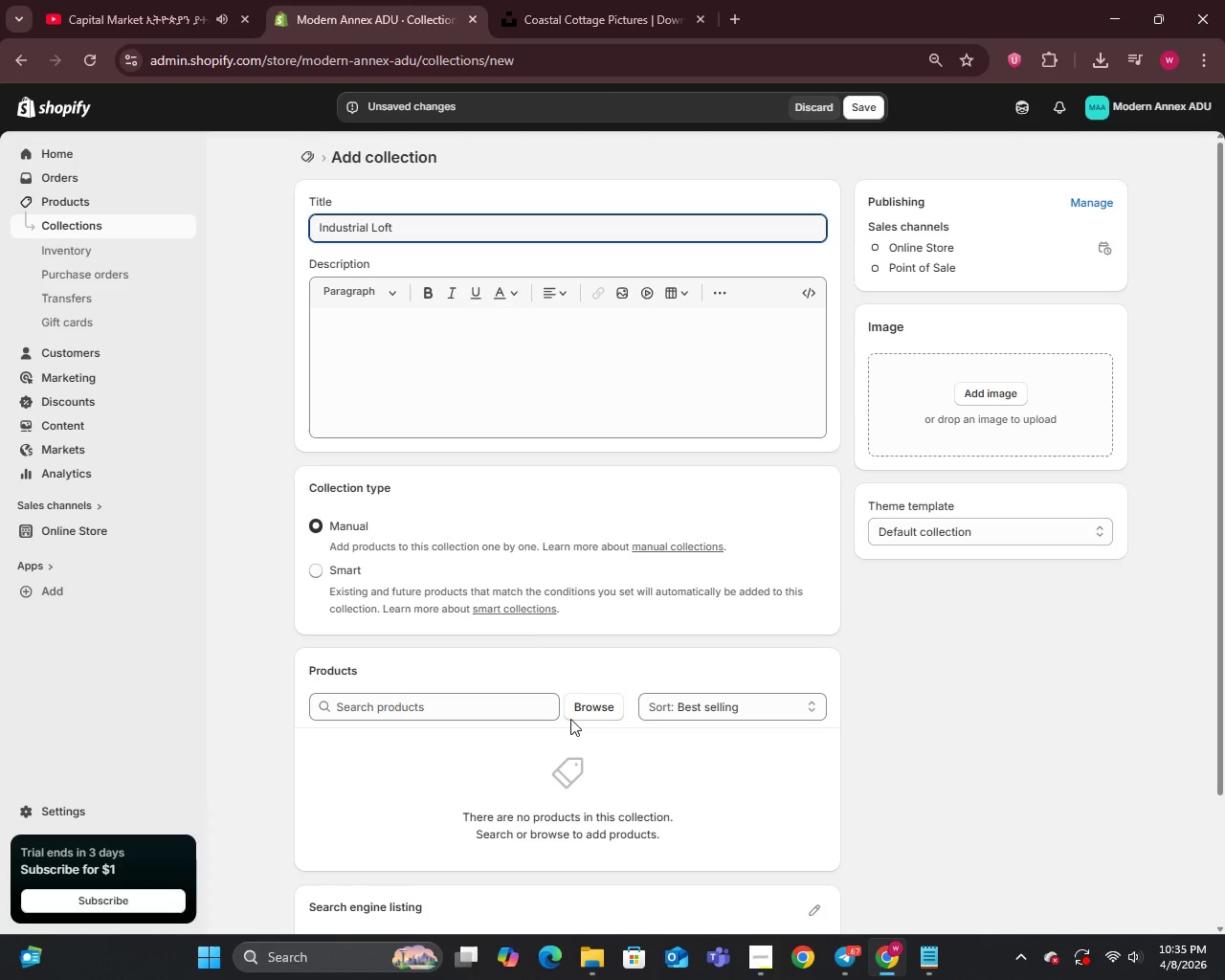 
wait(6.23)
 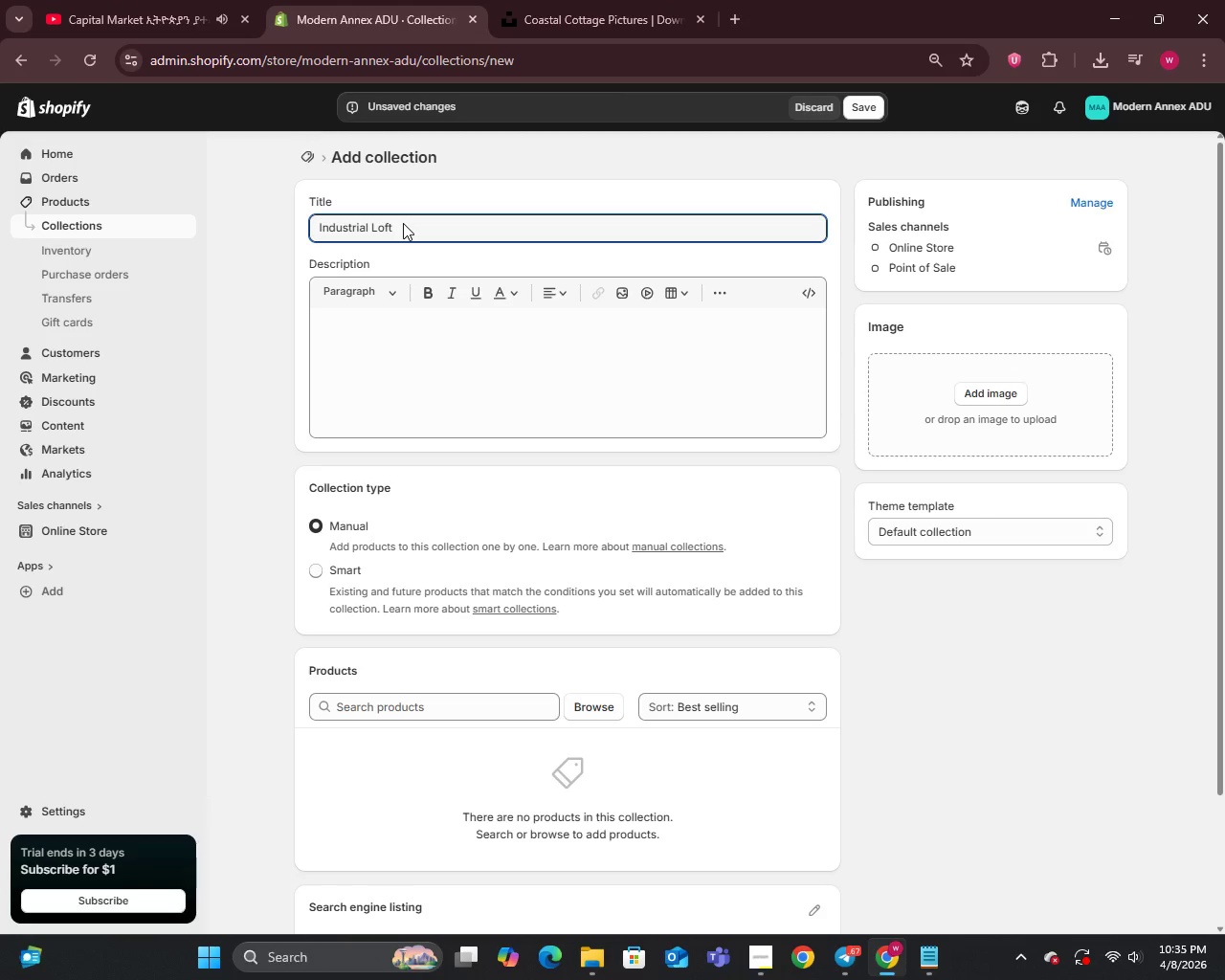 
left_click([600, 707])
 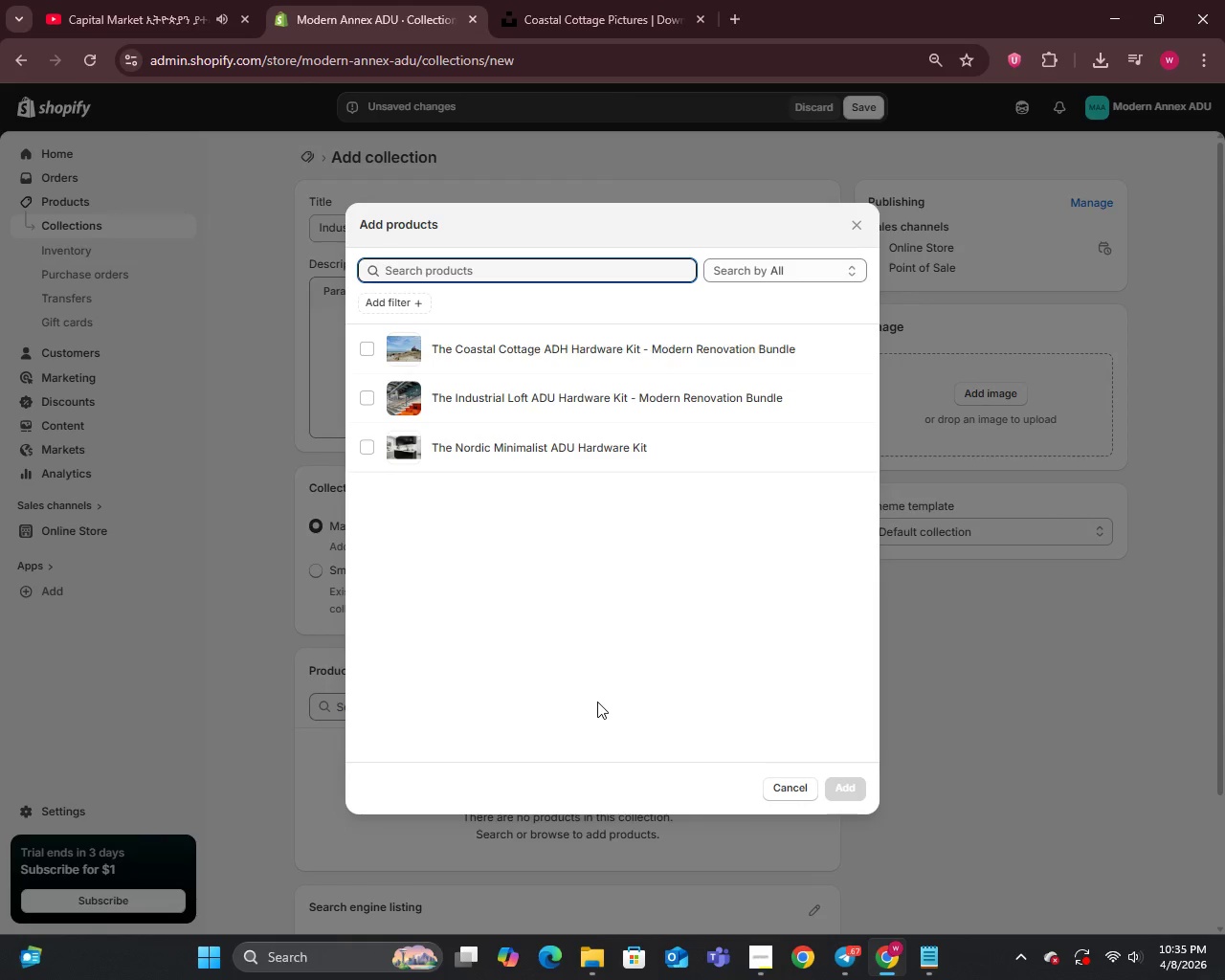 
wait(8.03)
 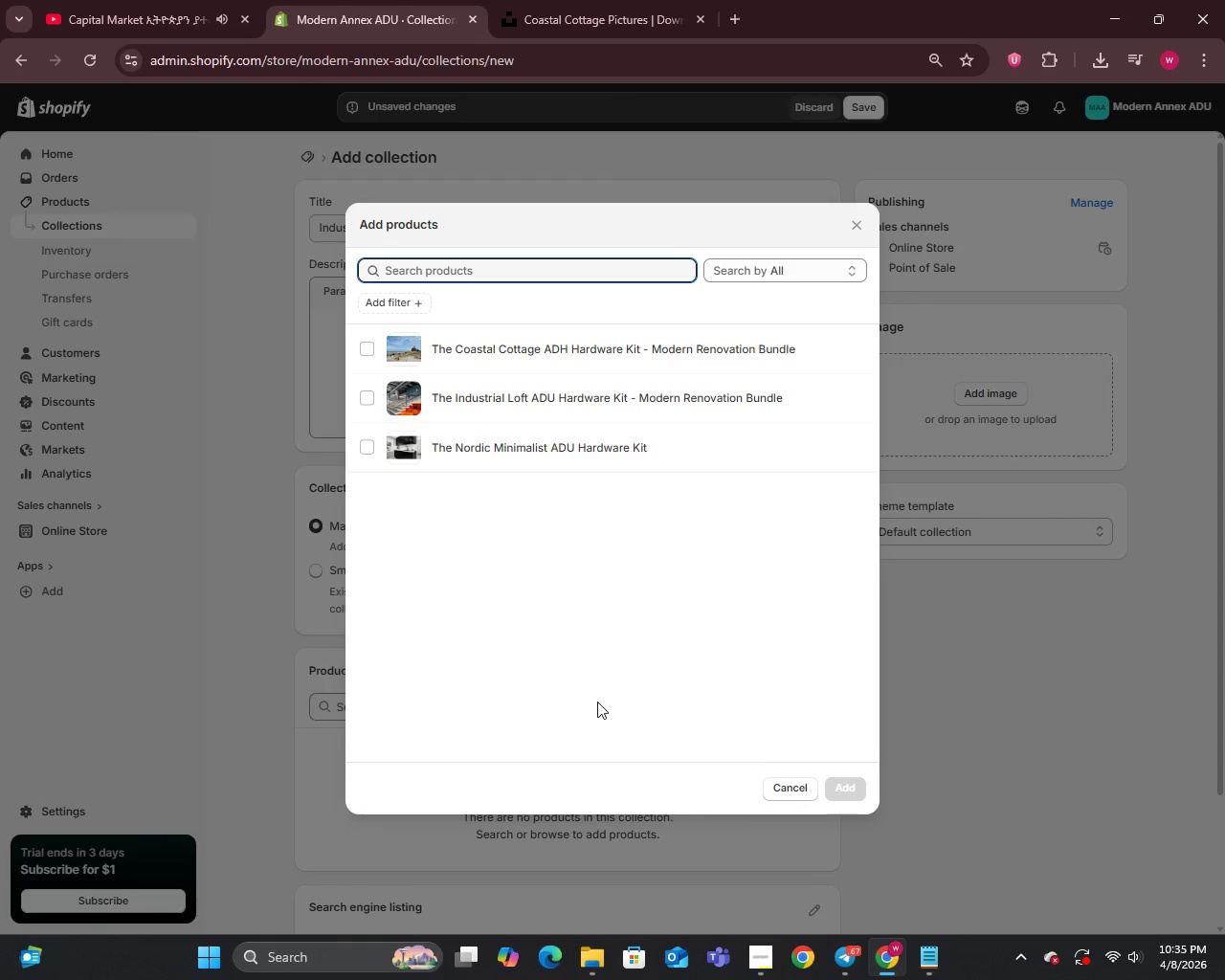 
left_click([360, 399])
 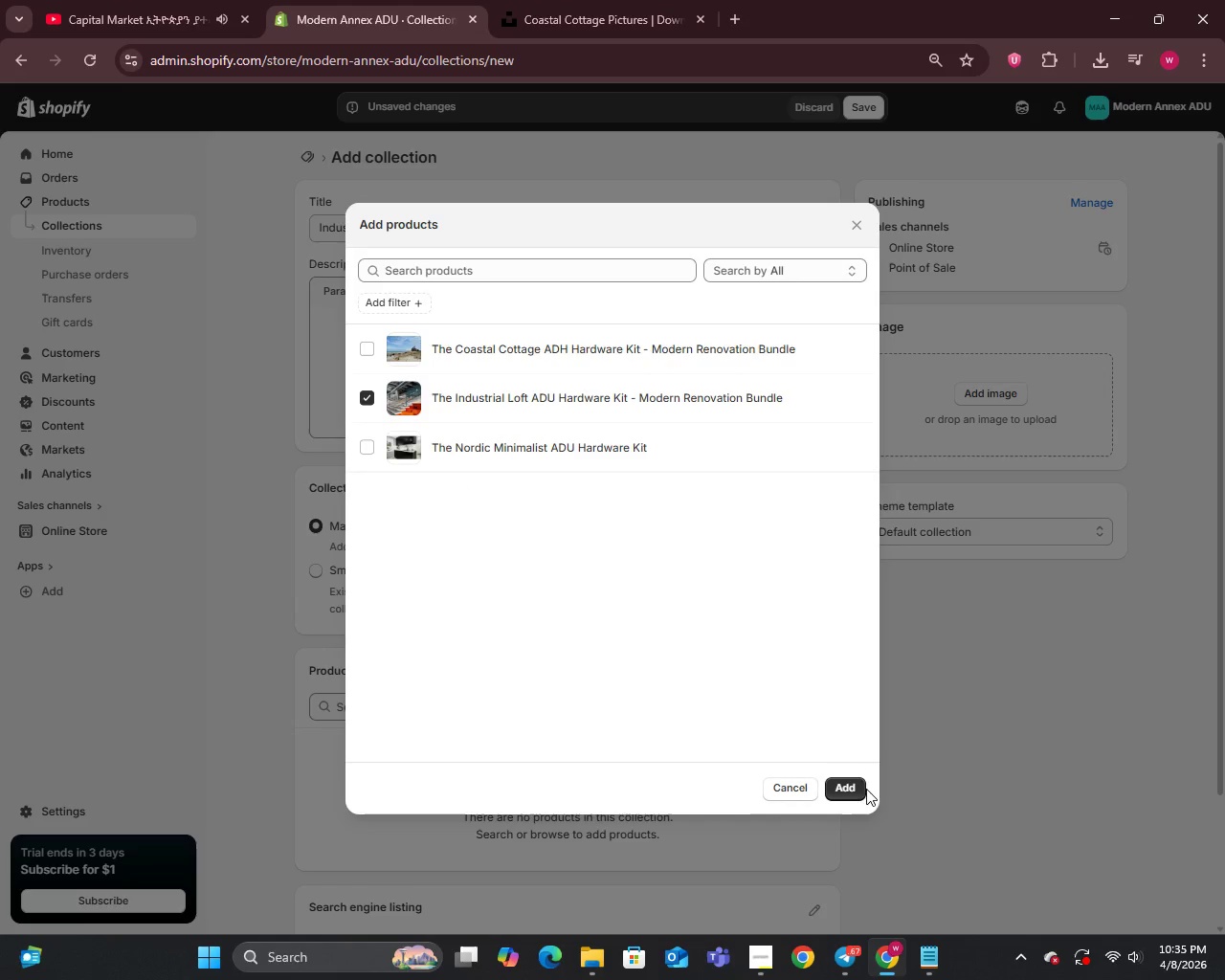 
left_click([849, 787])
 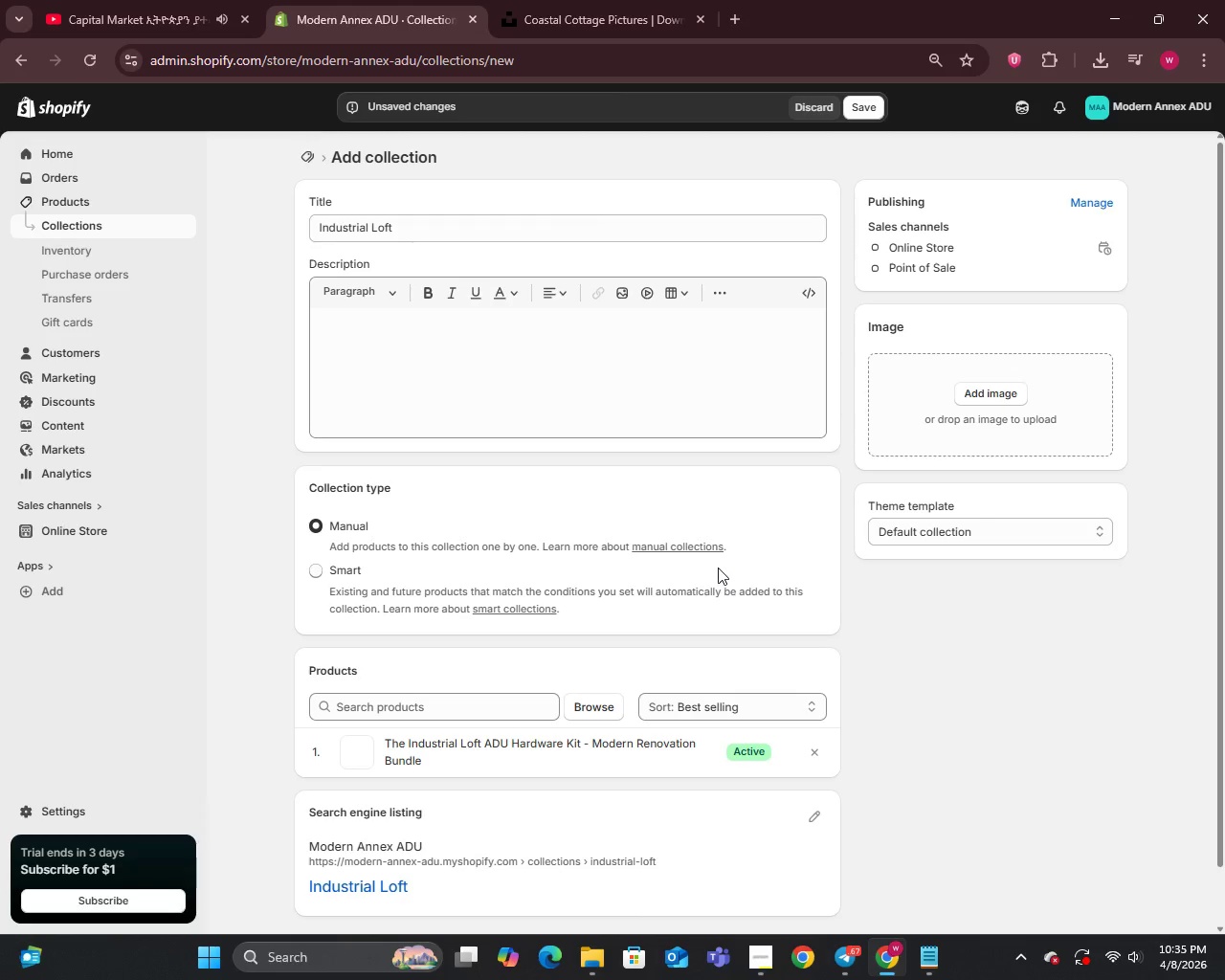 
scroll: coordinate [715, 563], scroll_direction: down, amount: 5.0
 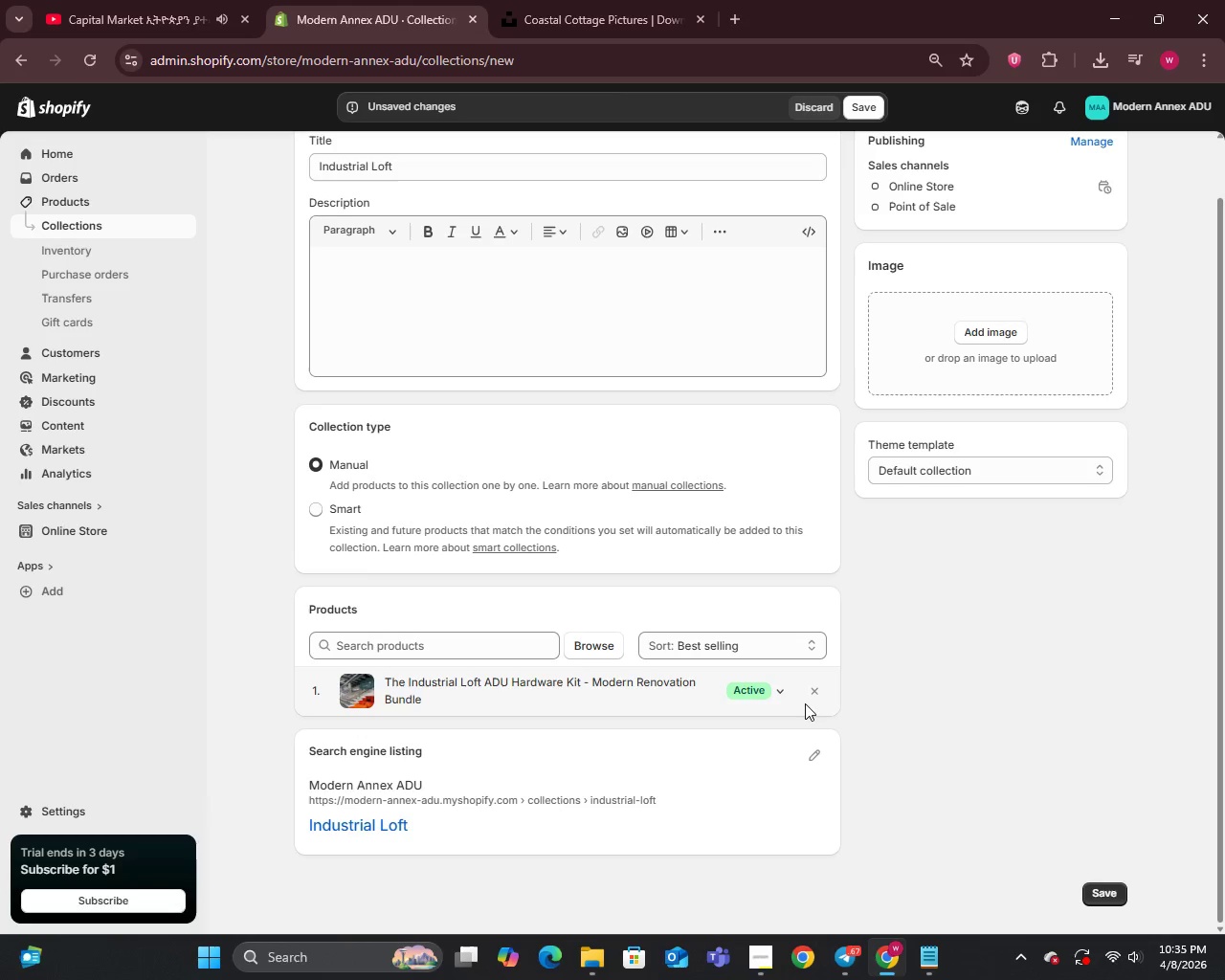 
mouse_move([814, 749])
 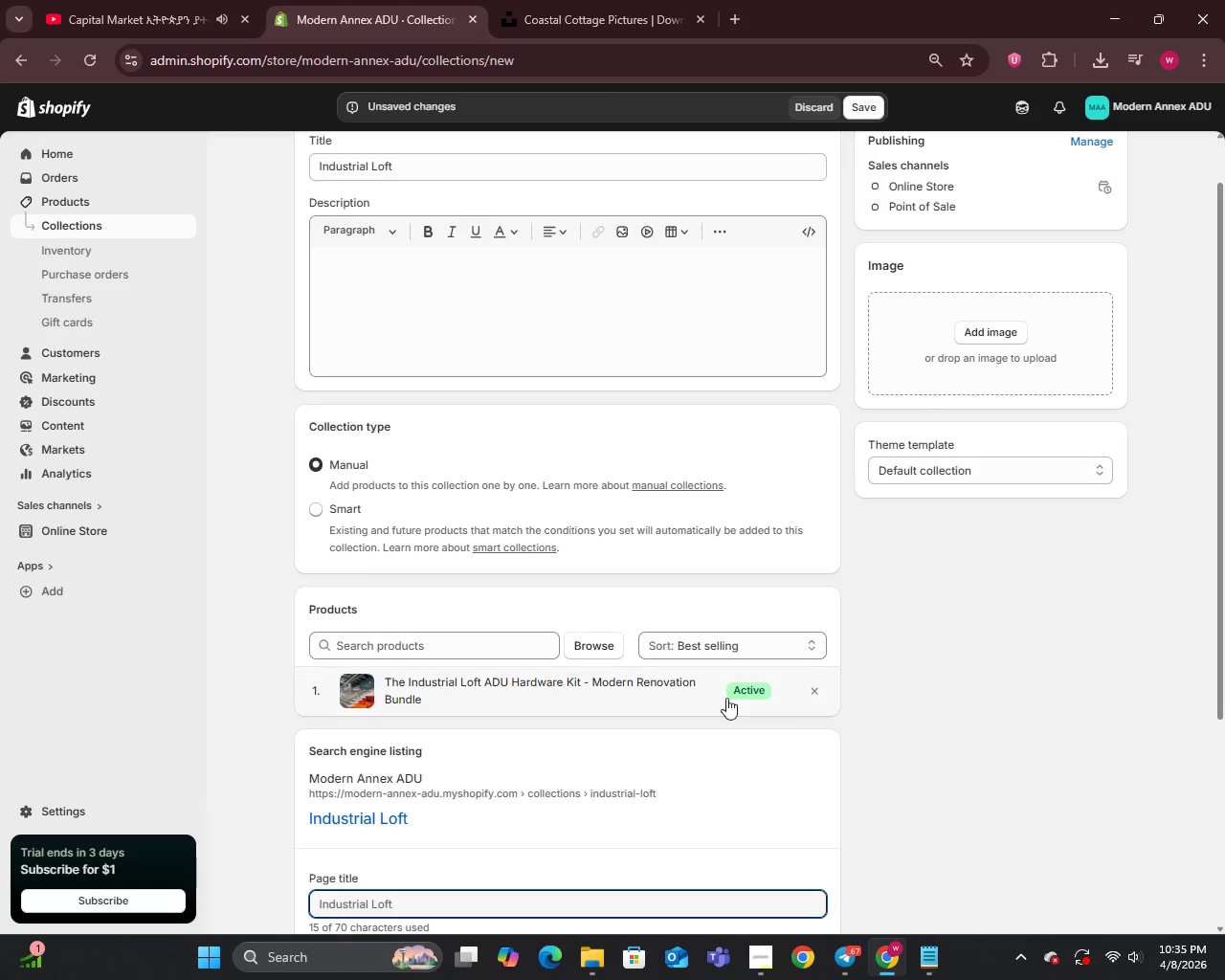 
scroll: coordinate [694, 652], scroll_direction: down, amount: 5.0
 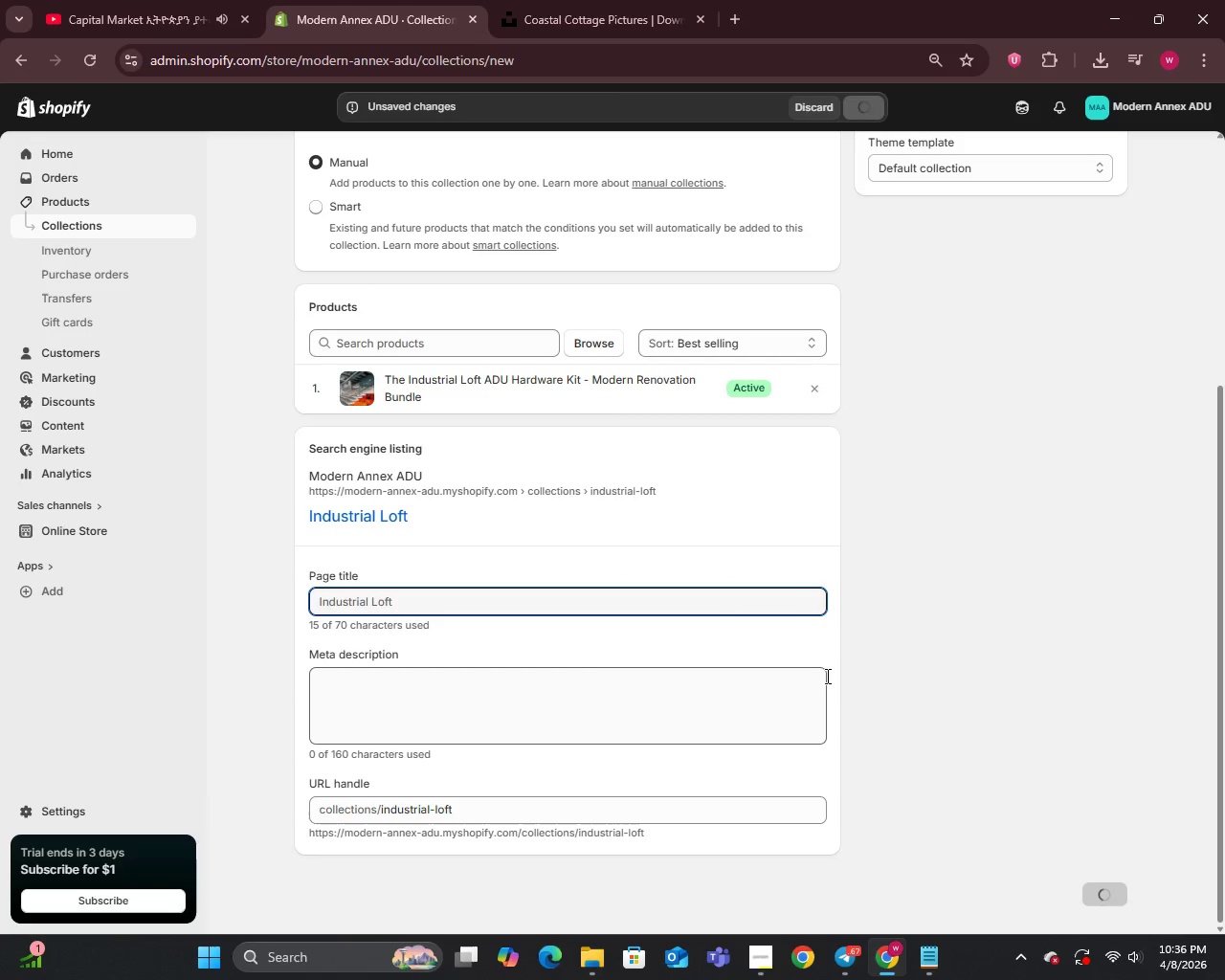 
scroll: coordinate [683, 557], scroll_direction: up, amount: 6.0
 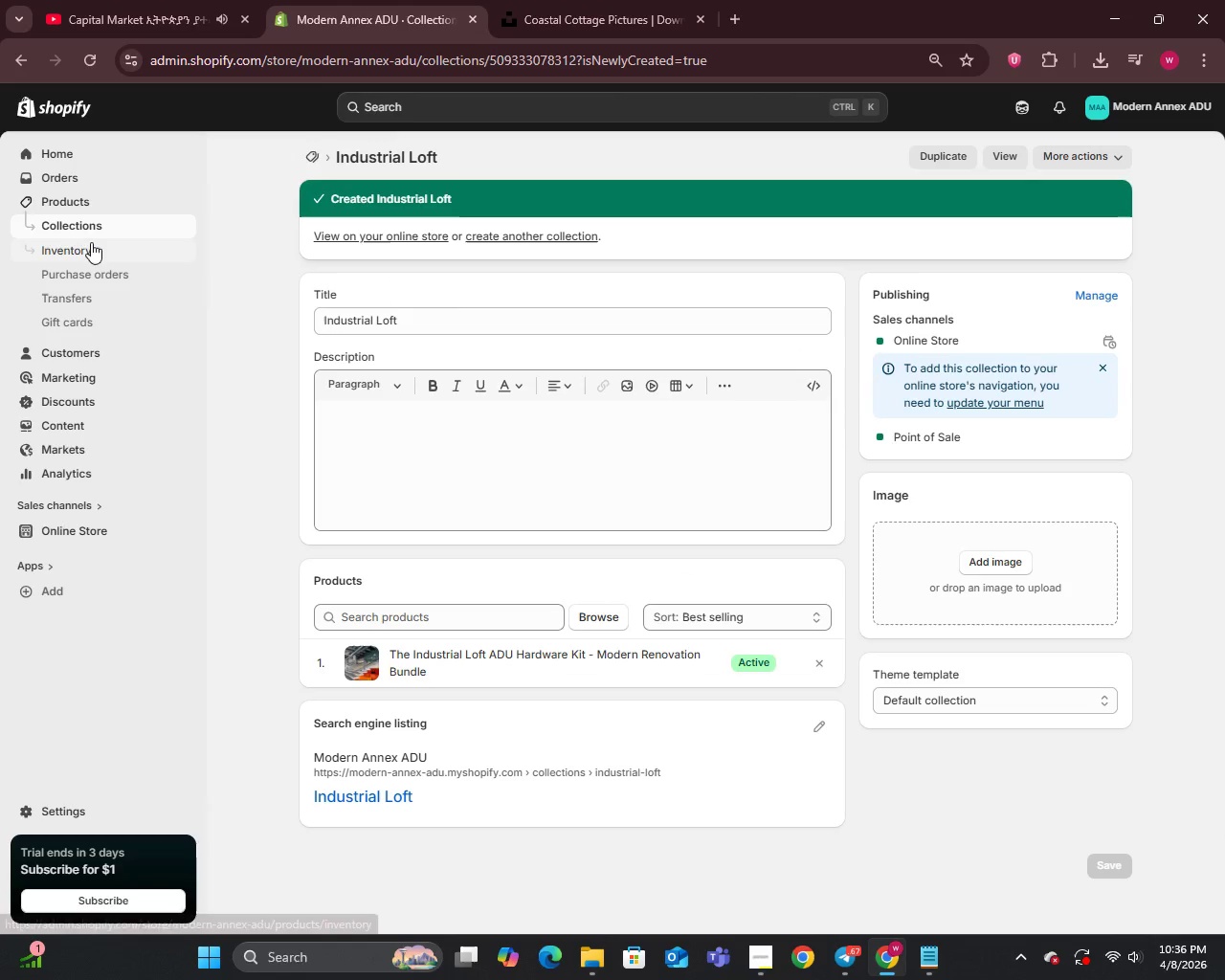 
left_click([73, 227])
 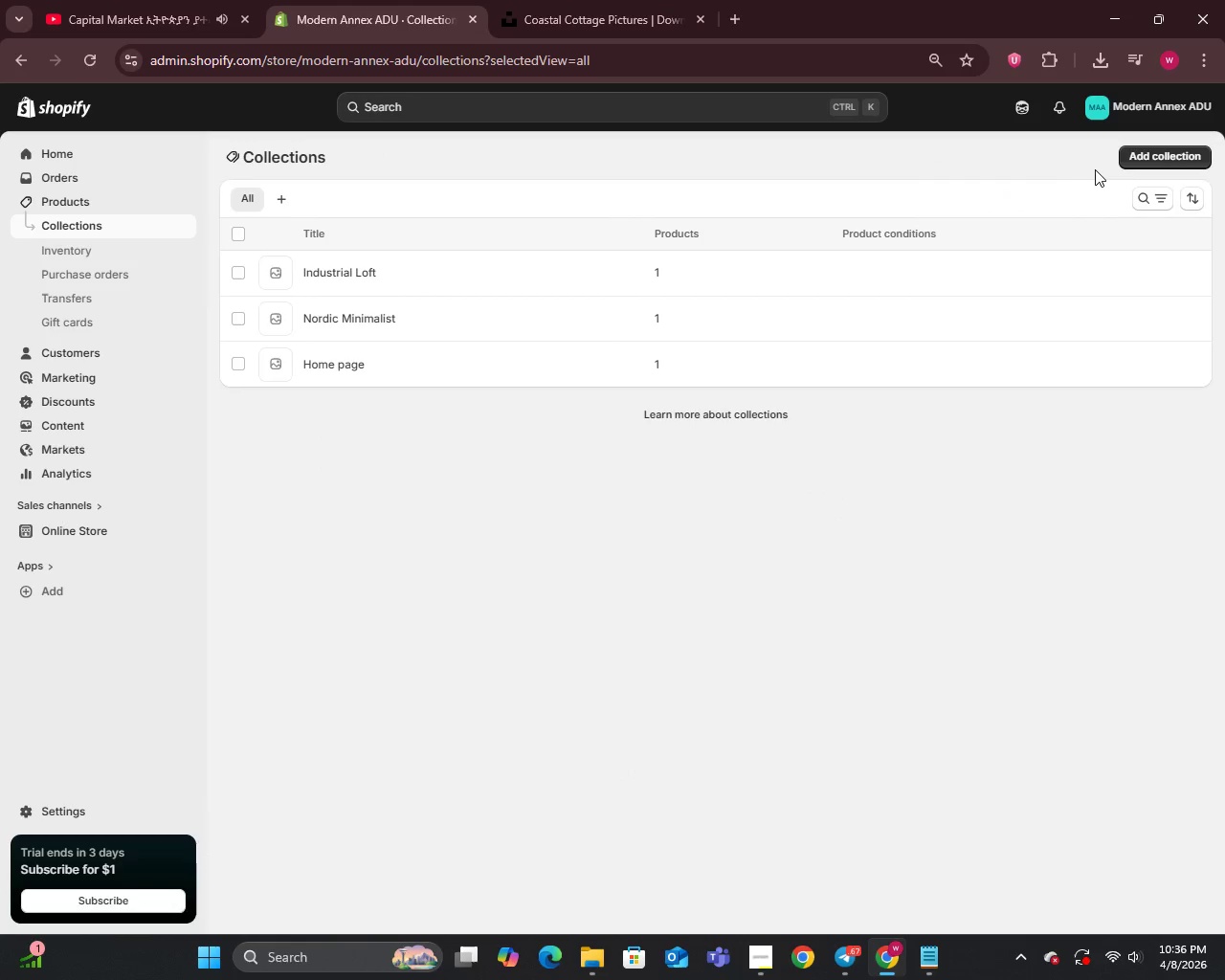 
left_click([1145, 154])
 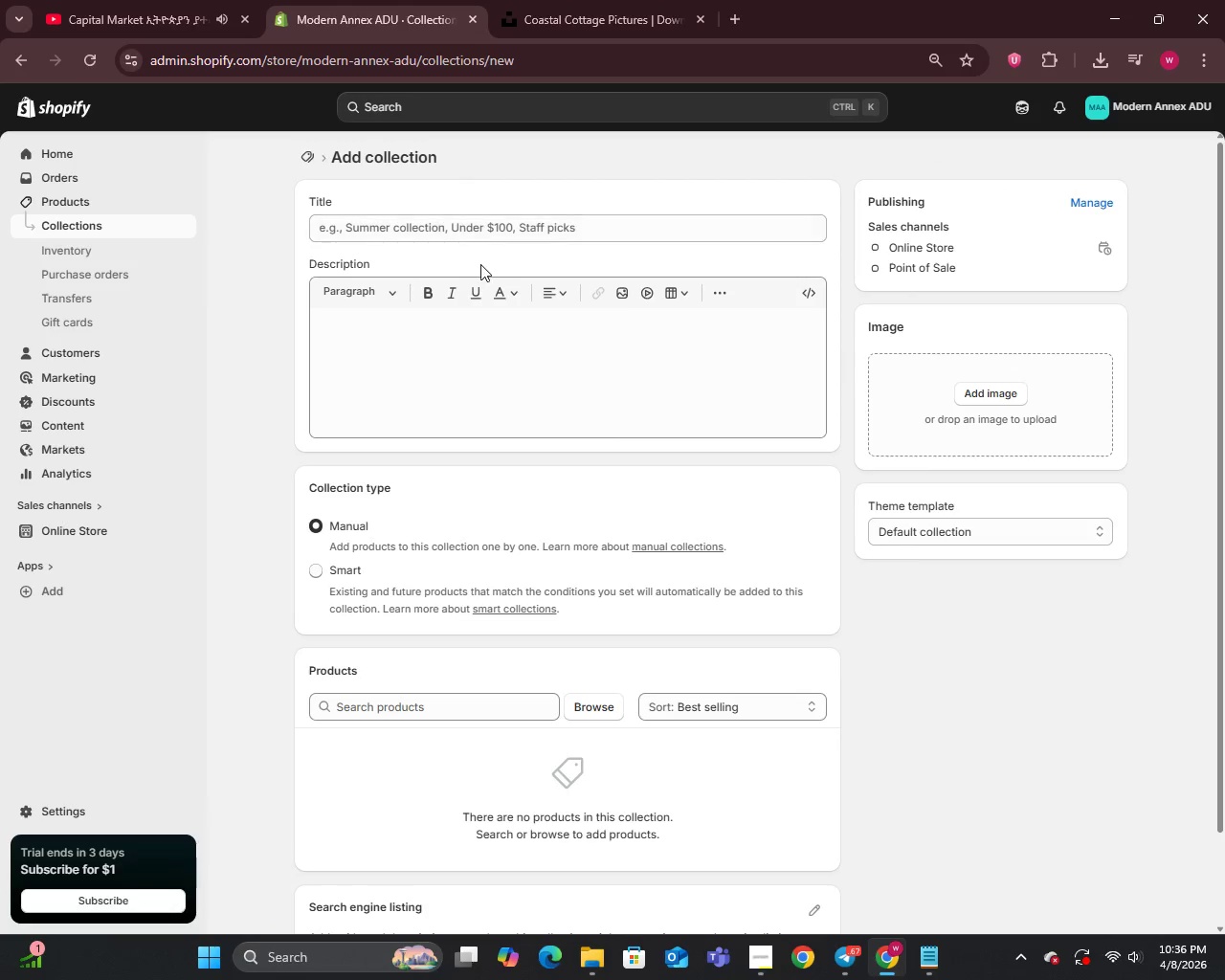 
left_click([437, 227])
 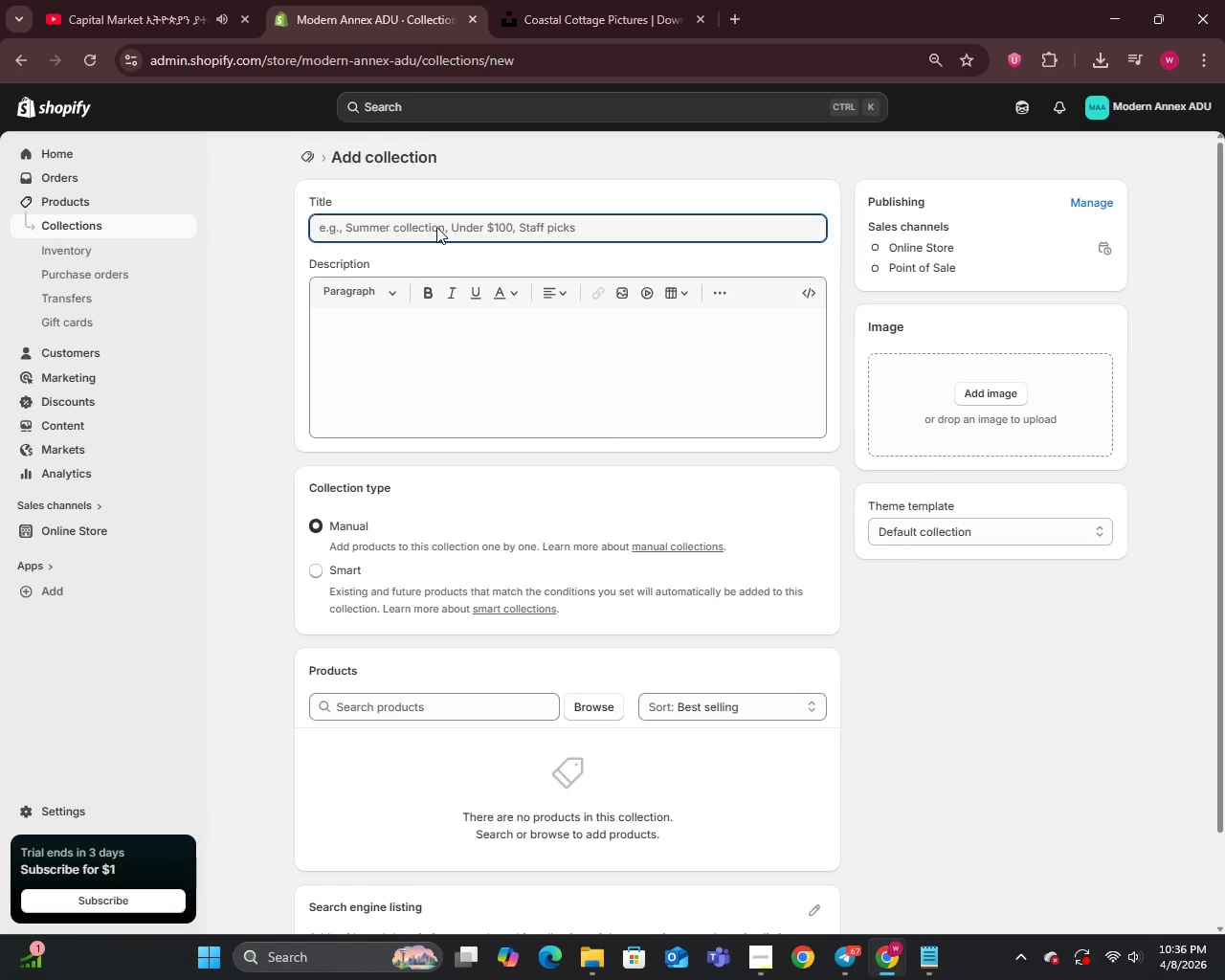 
type(Coas)
 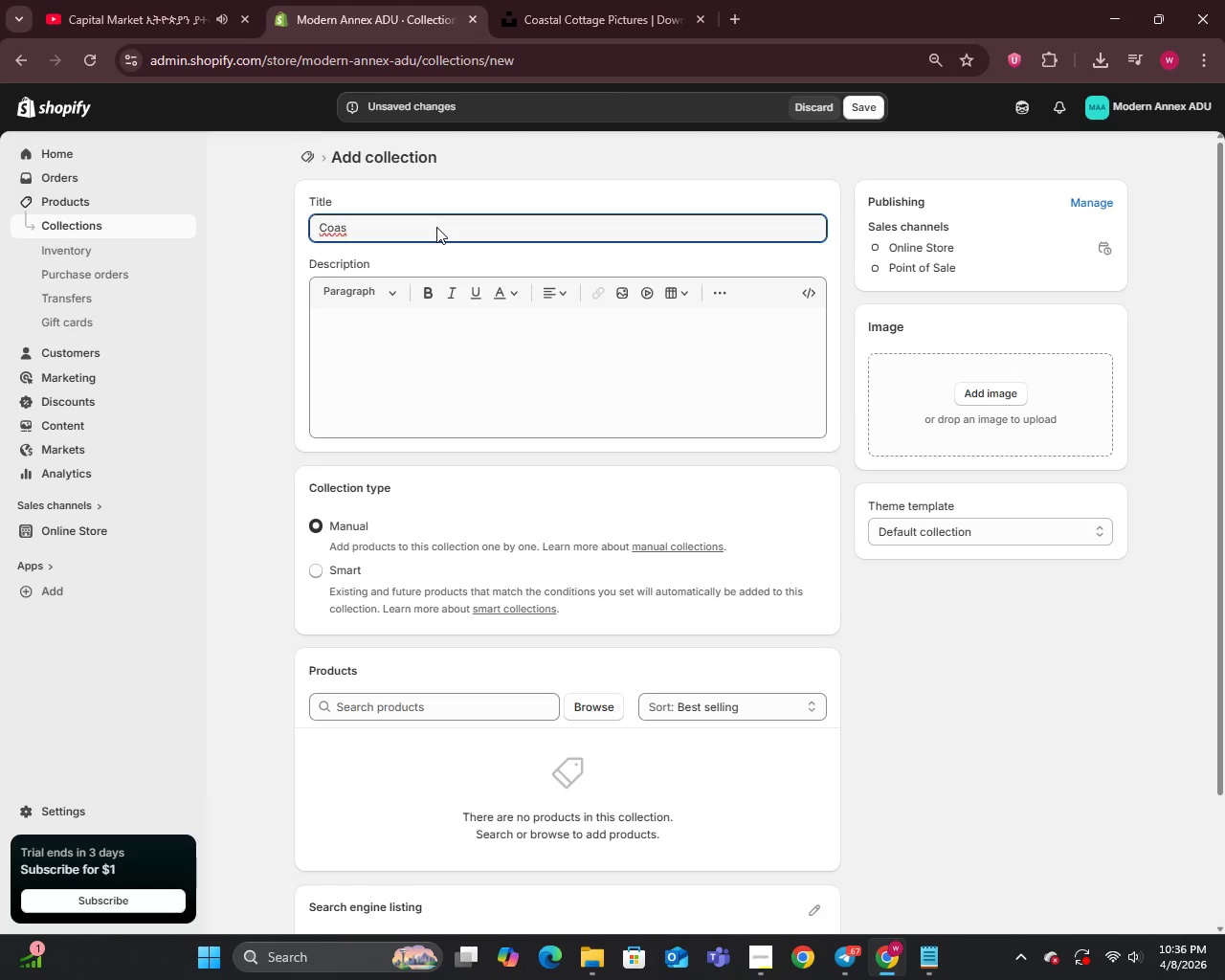 
type(tal Cottage)
 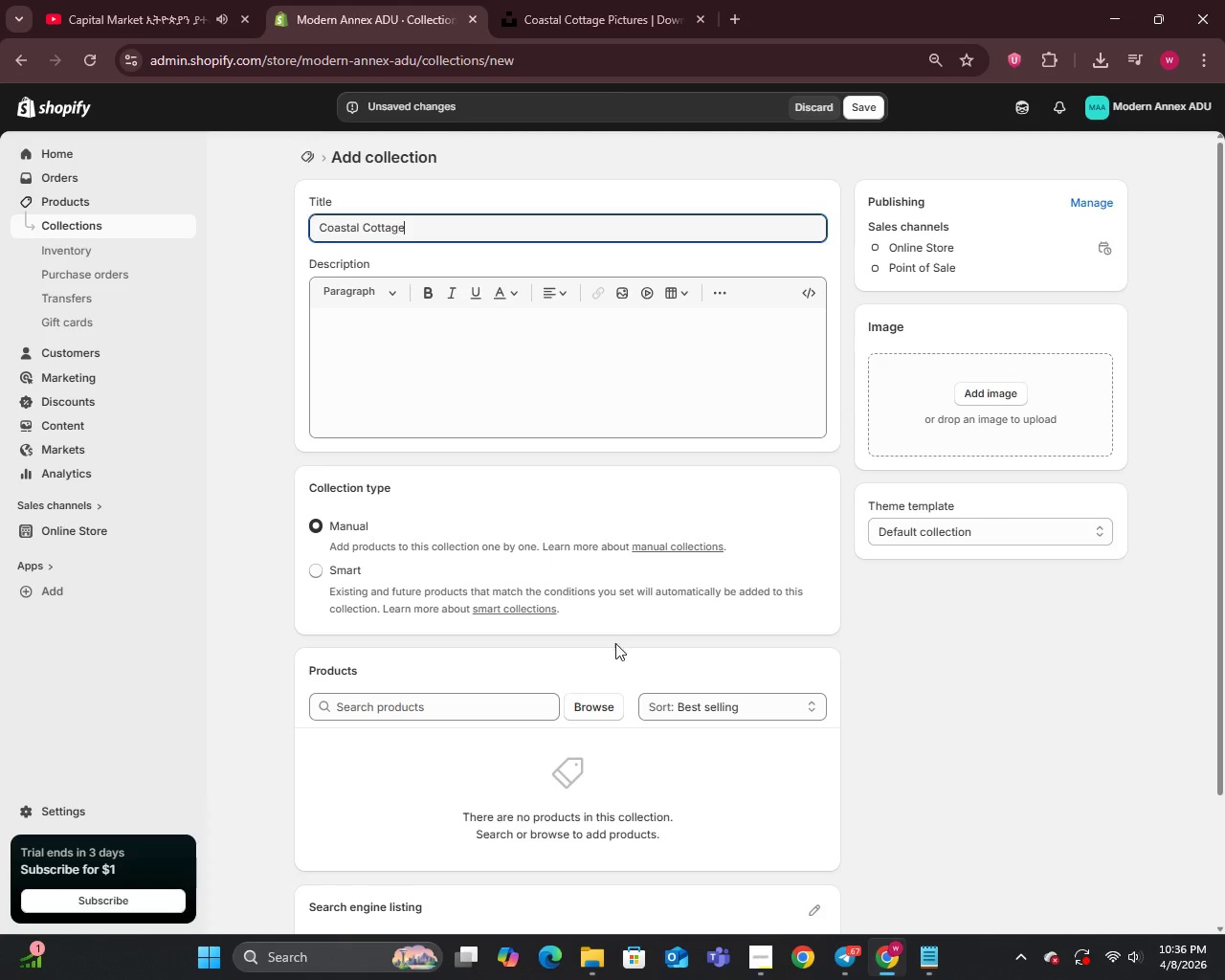 
left_click([604, 706])
 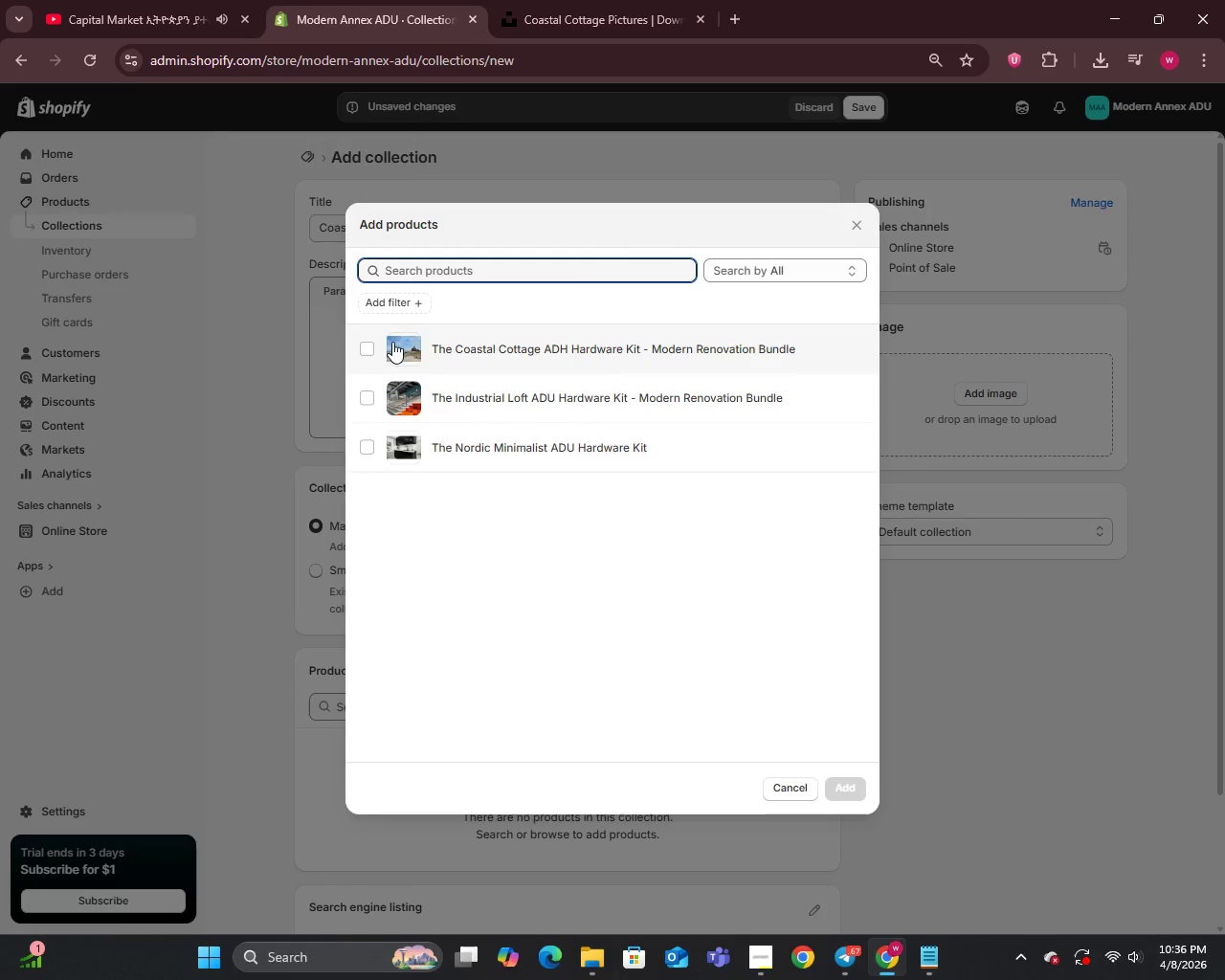 
left_click([362, 345])
 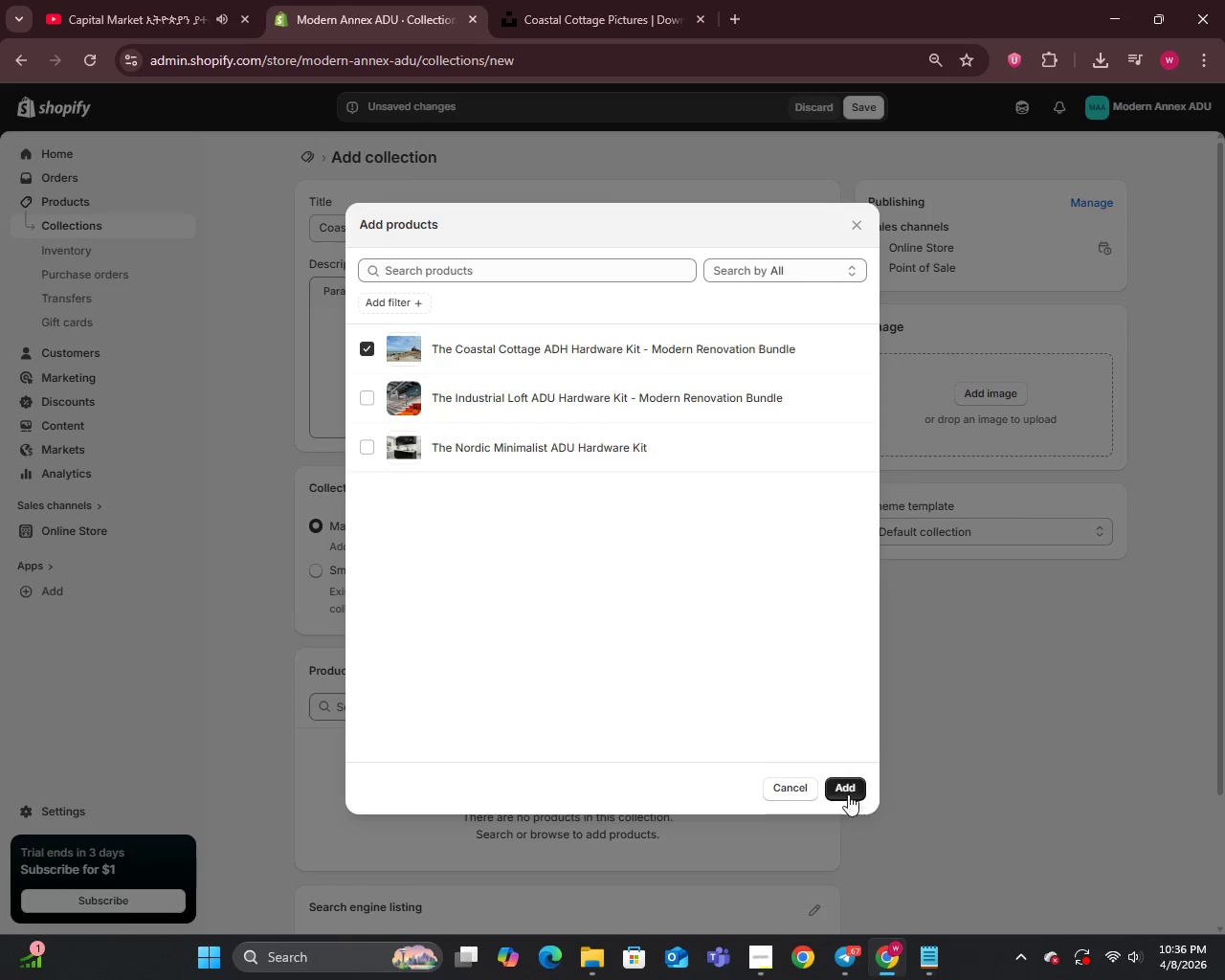 
left_click([842, 783])
 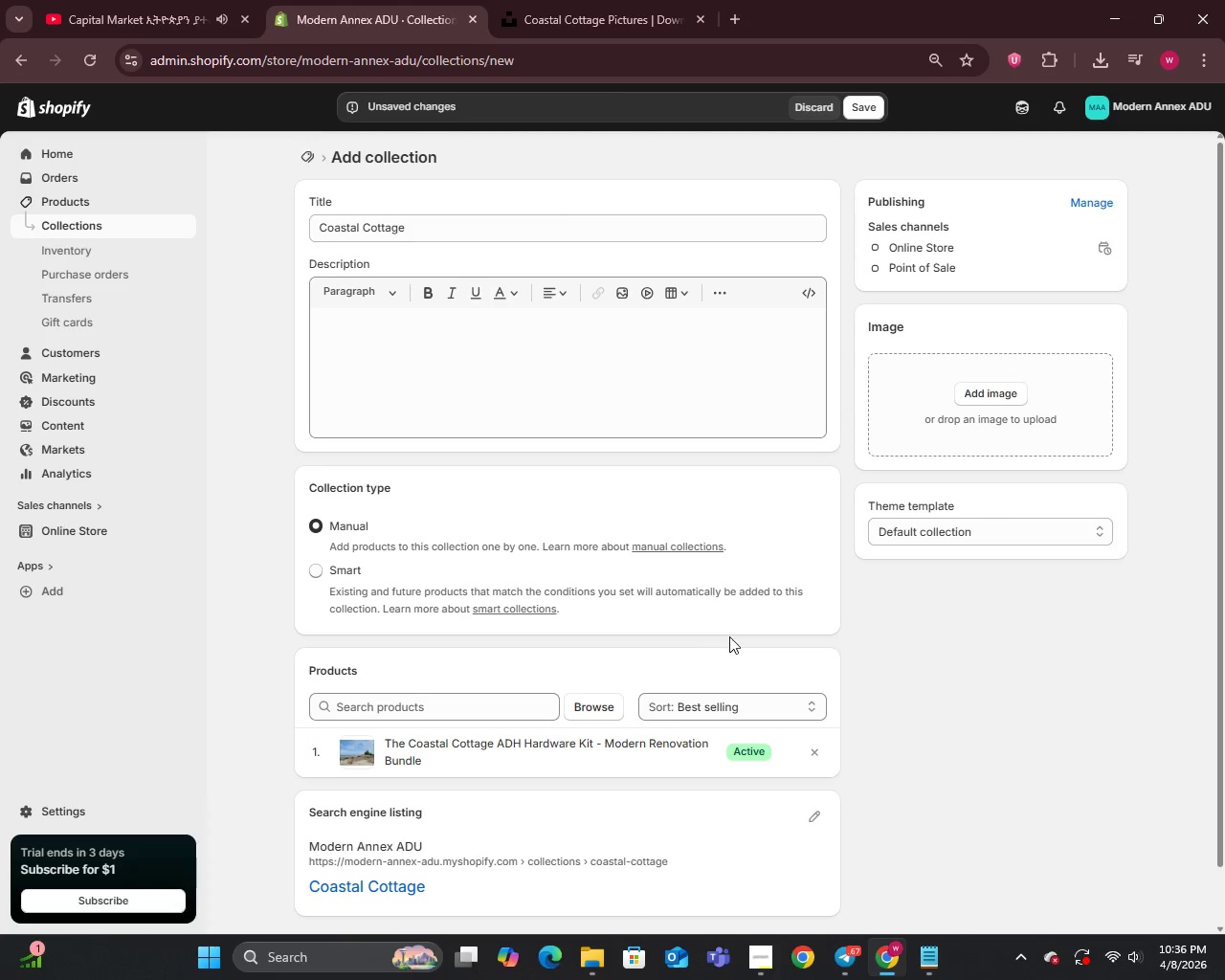 
scroll: coordinate [1064, 604], scroll_direction: down, amount: 6.0
 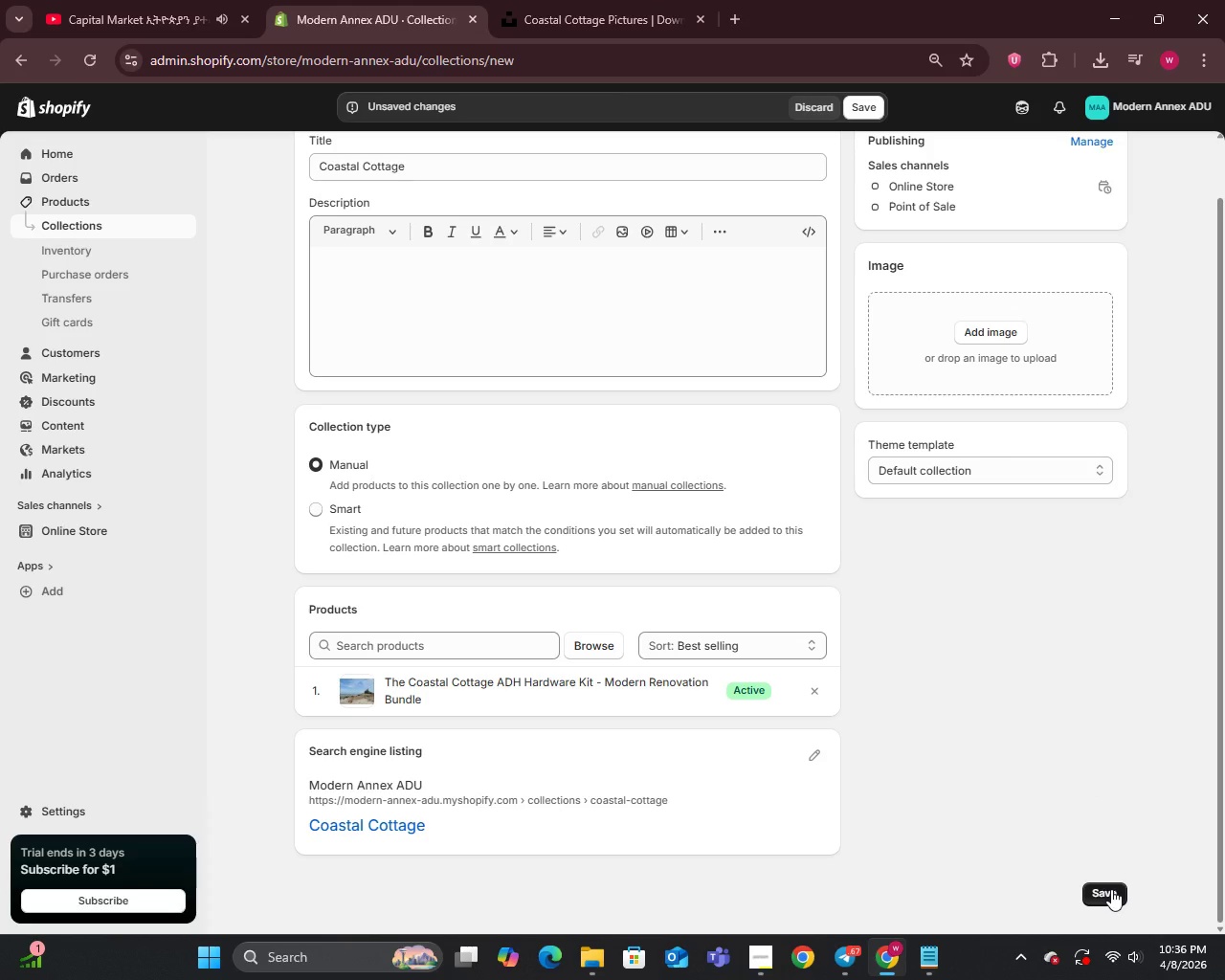 
left_click([1111, 889])
 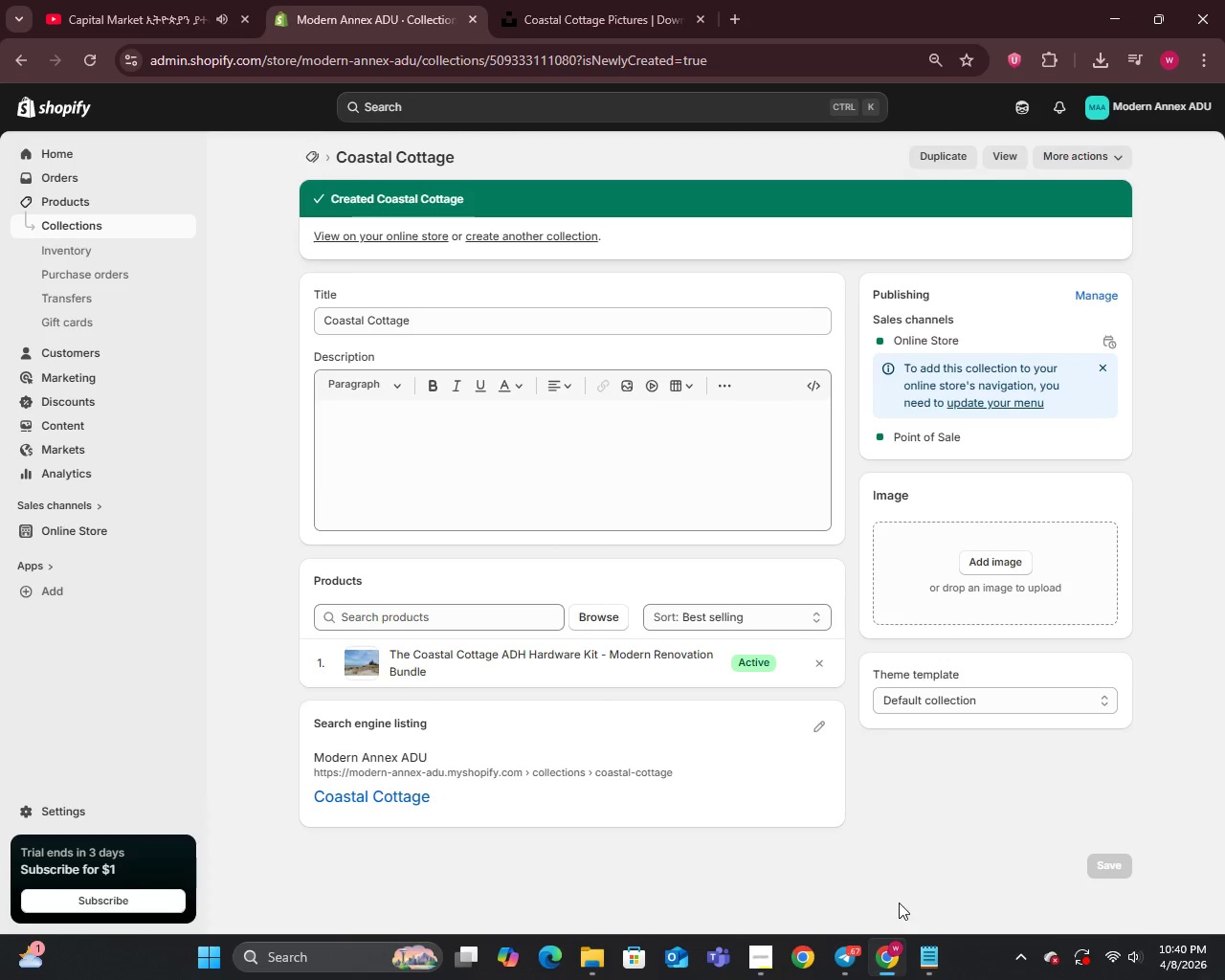 
wait(218.59)
 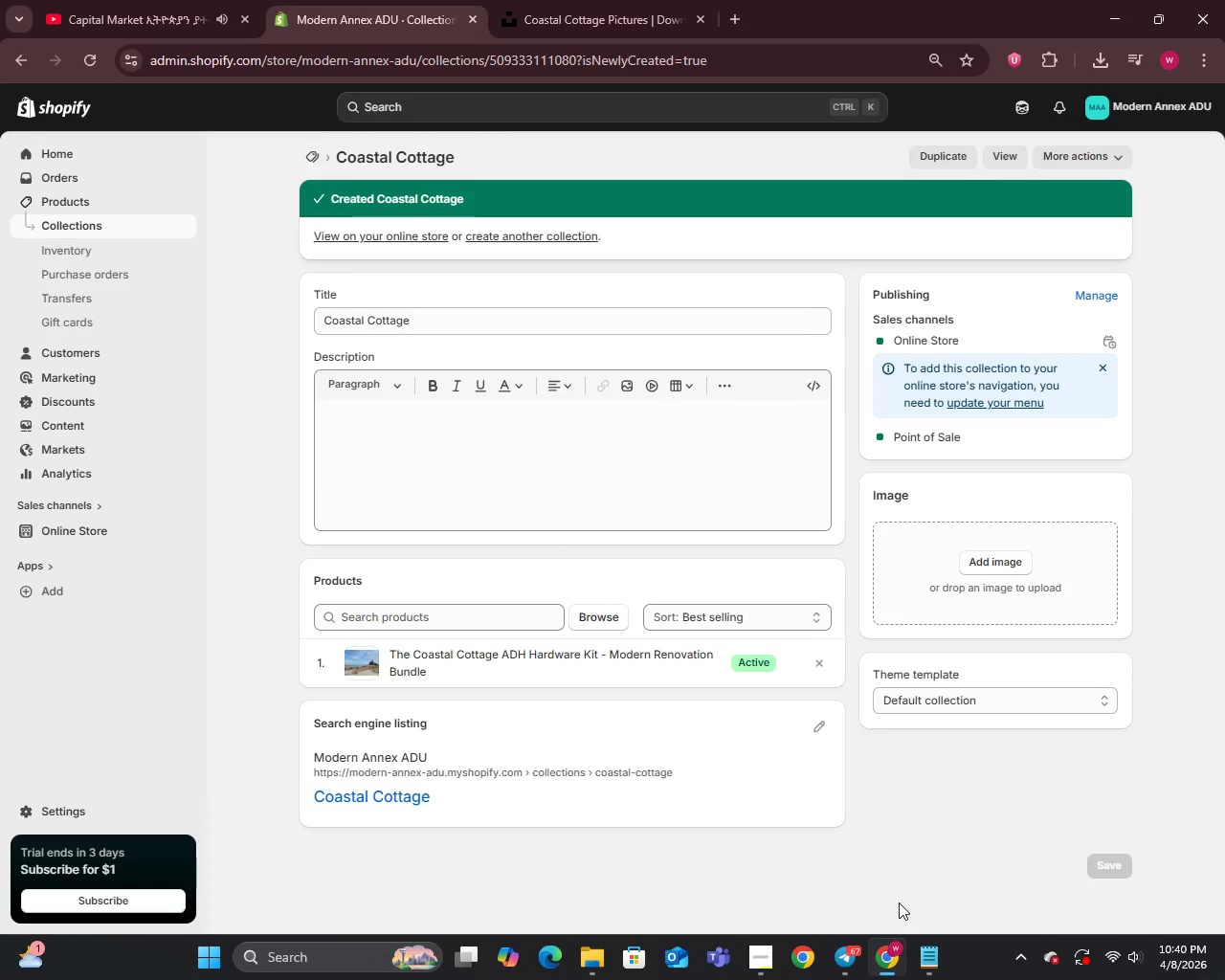 
left_click([67, 428])
 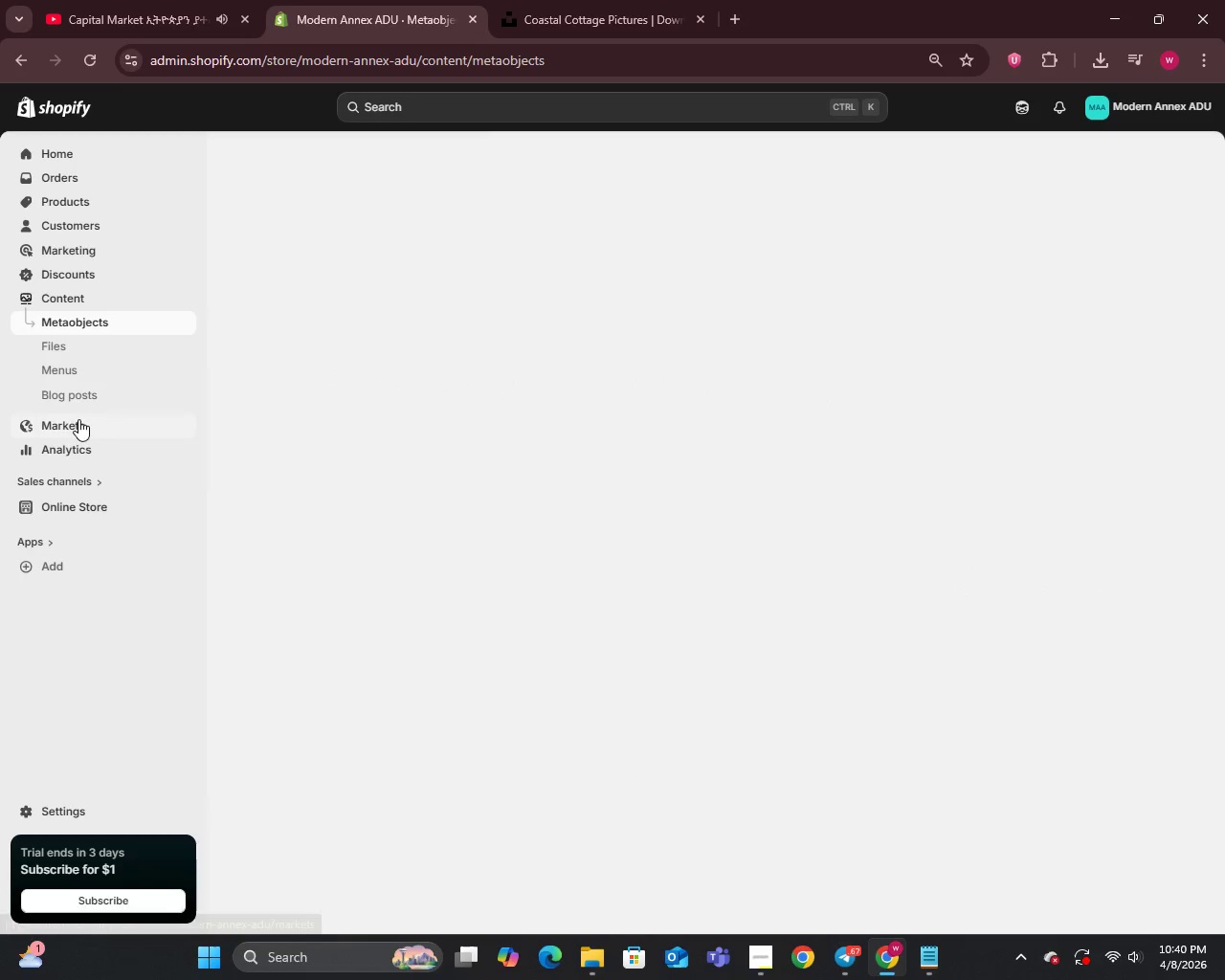 
left_click([61, 367])
 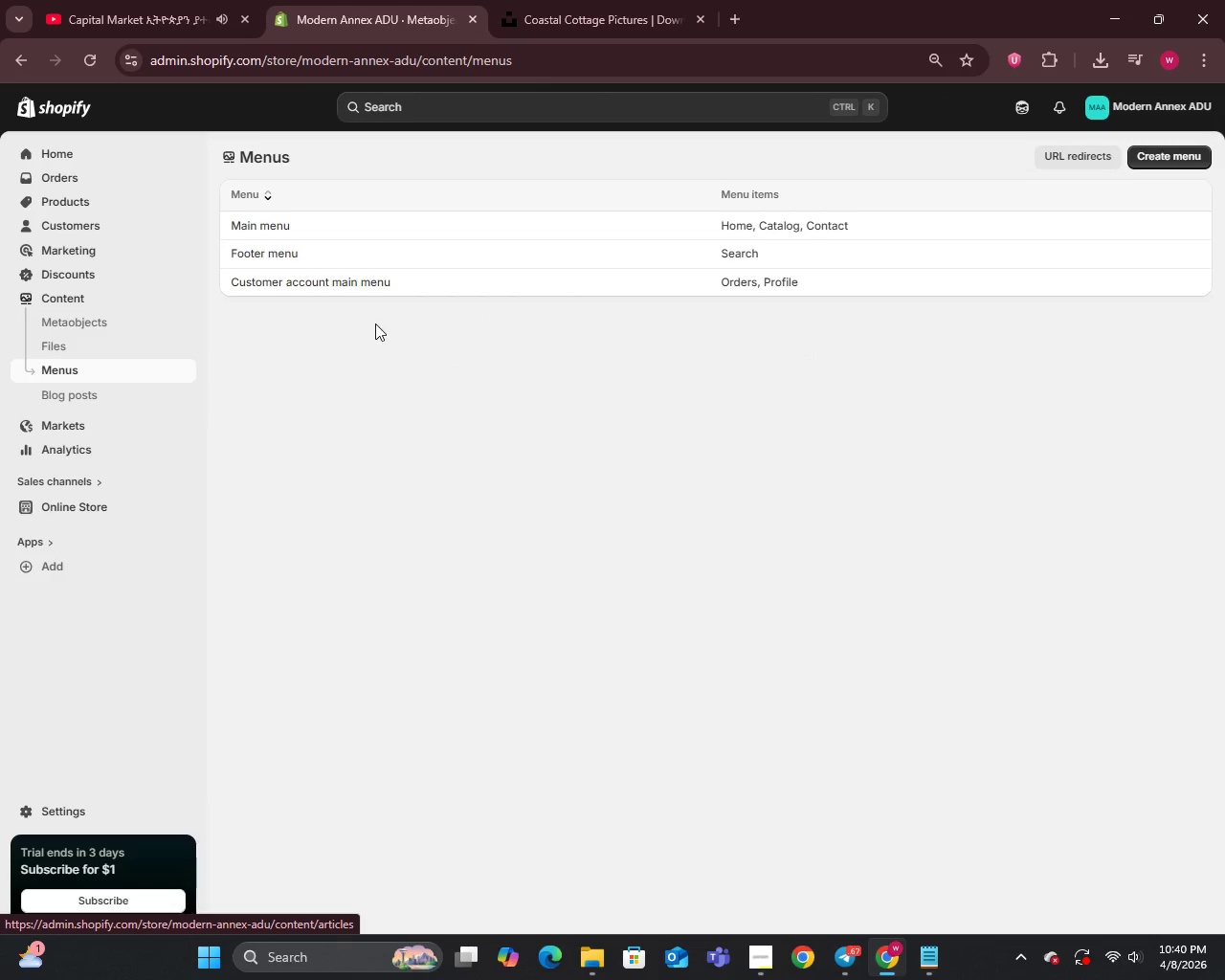 
wait(7.97)
 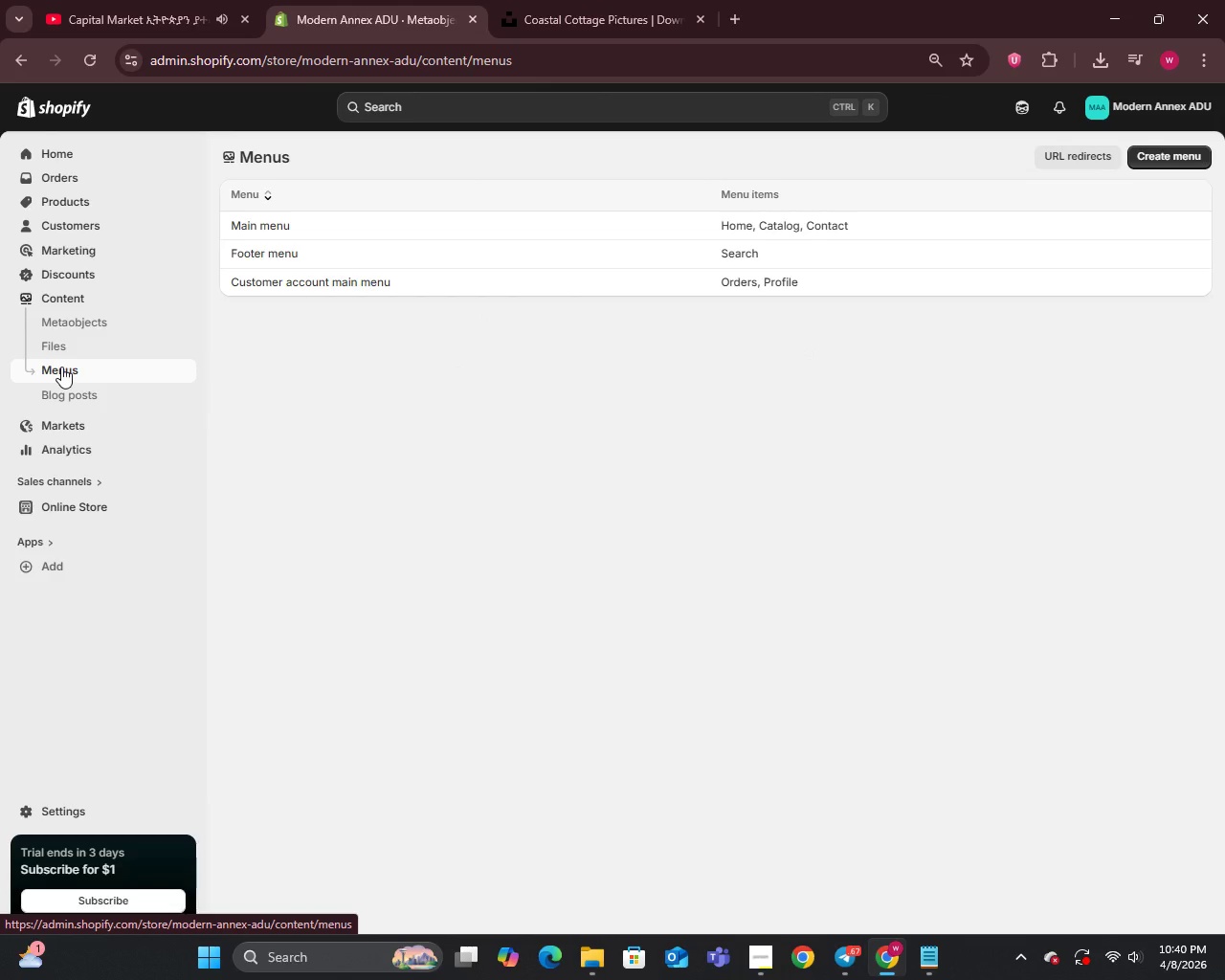 
left_click([694, 234])
 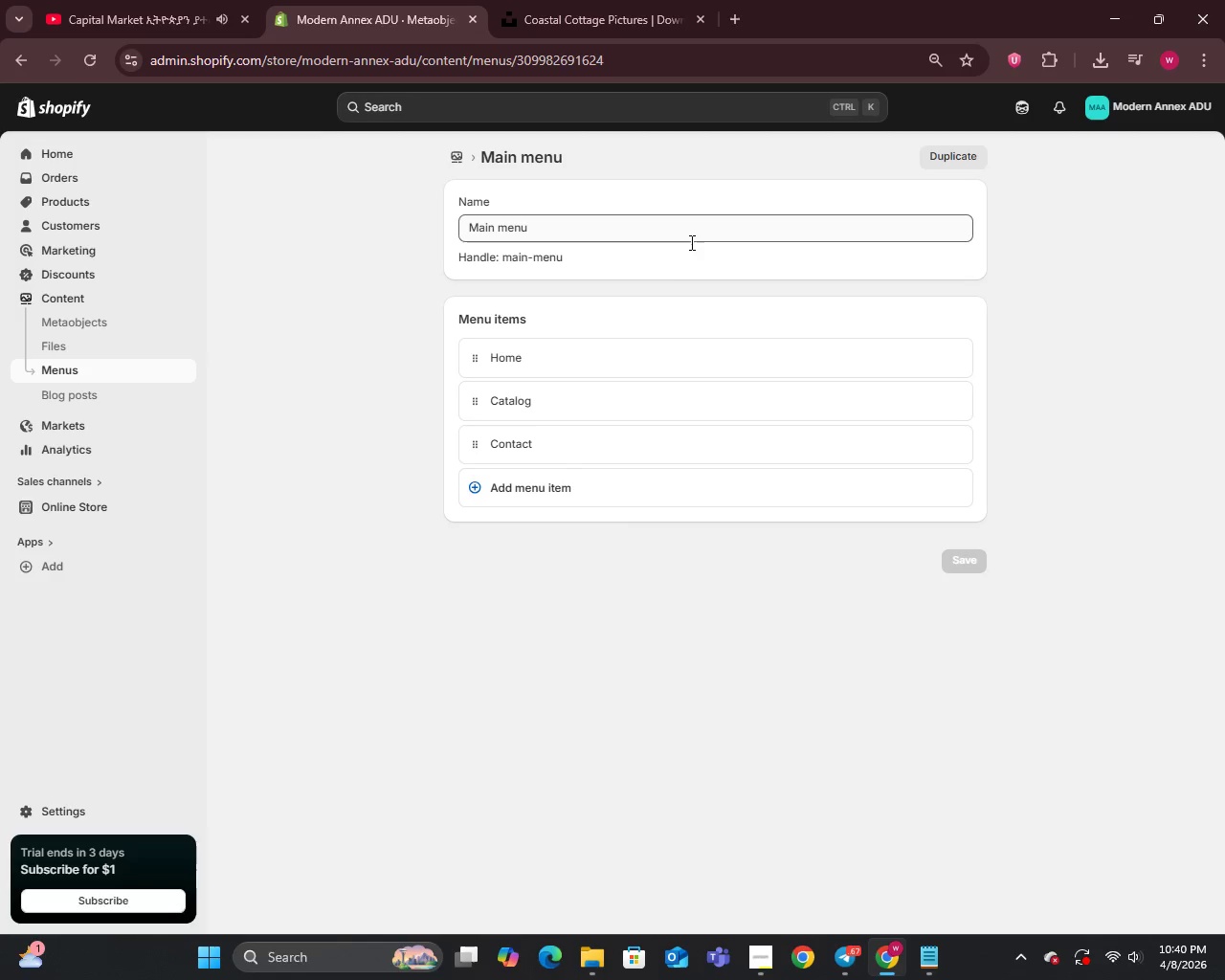 
left_click([548, 489])
 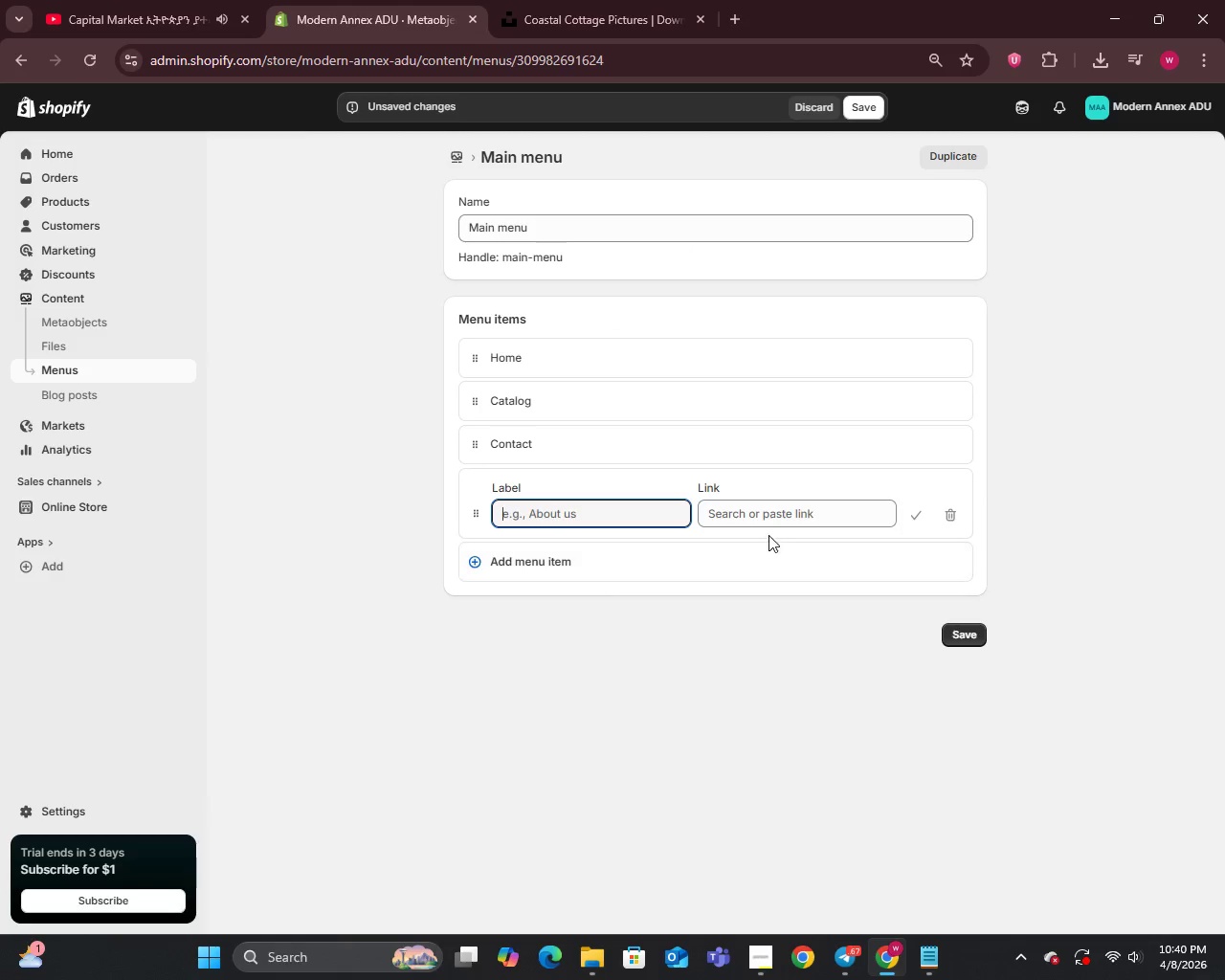 
left_click([767, 522])
 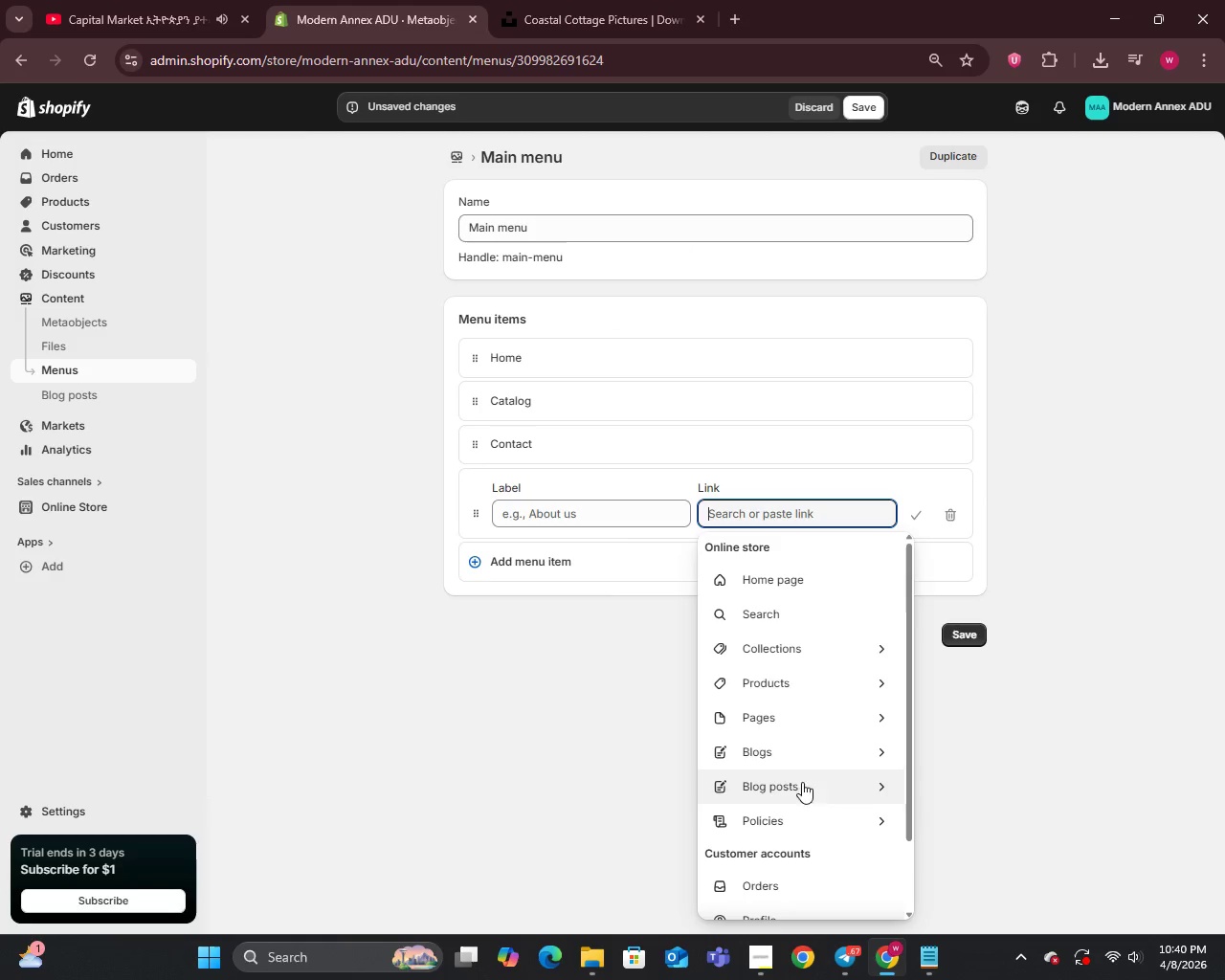 
scroll: coordinate [797, 735], scroll_direction: down, amount: 2.0
 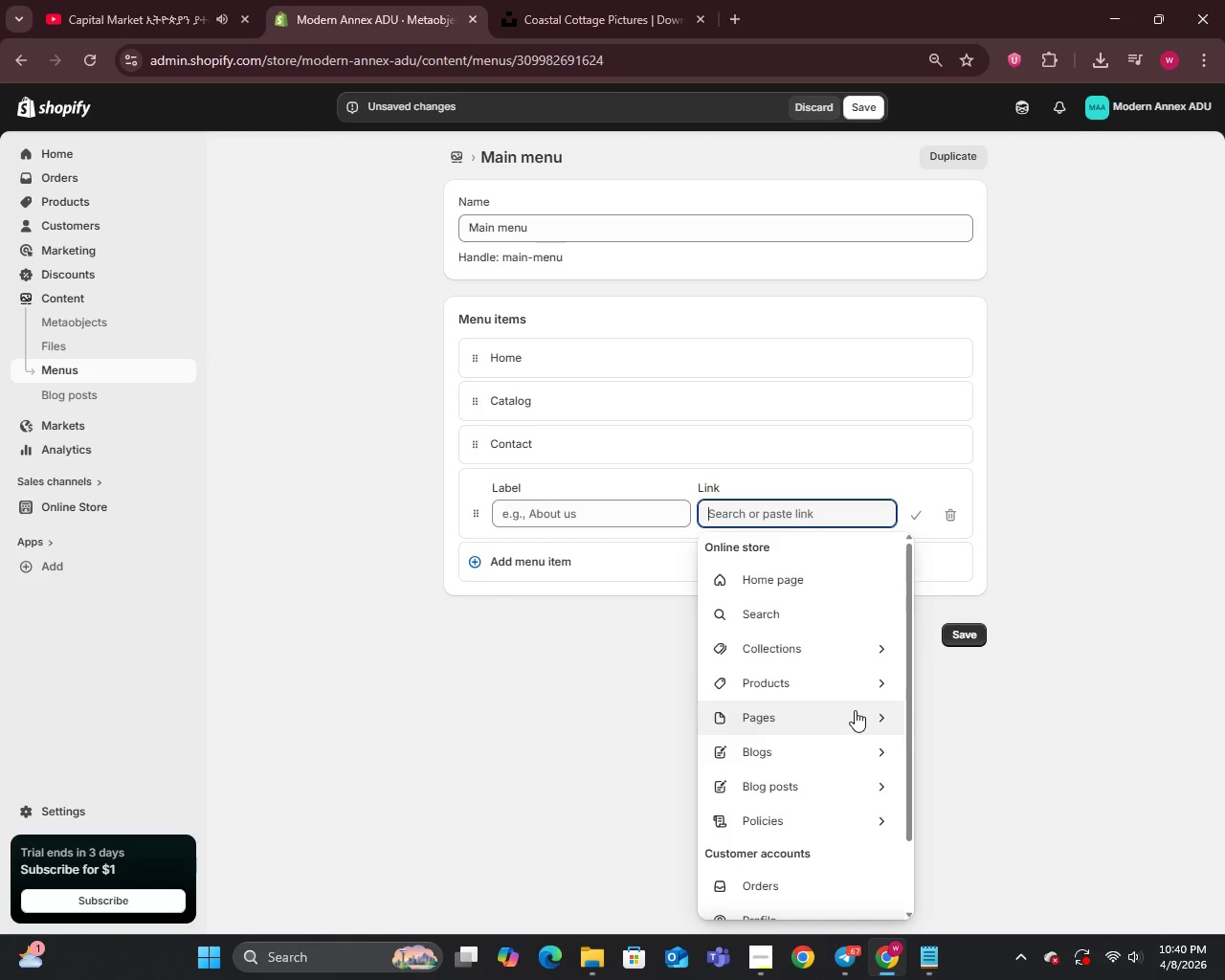 
left_click([885, 716])
 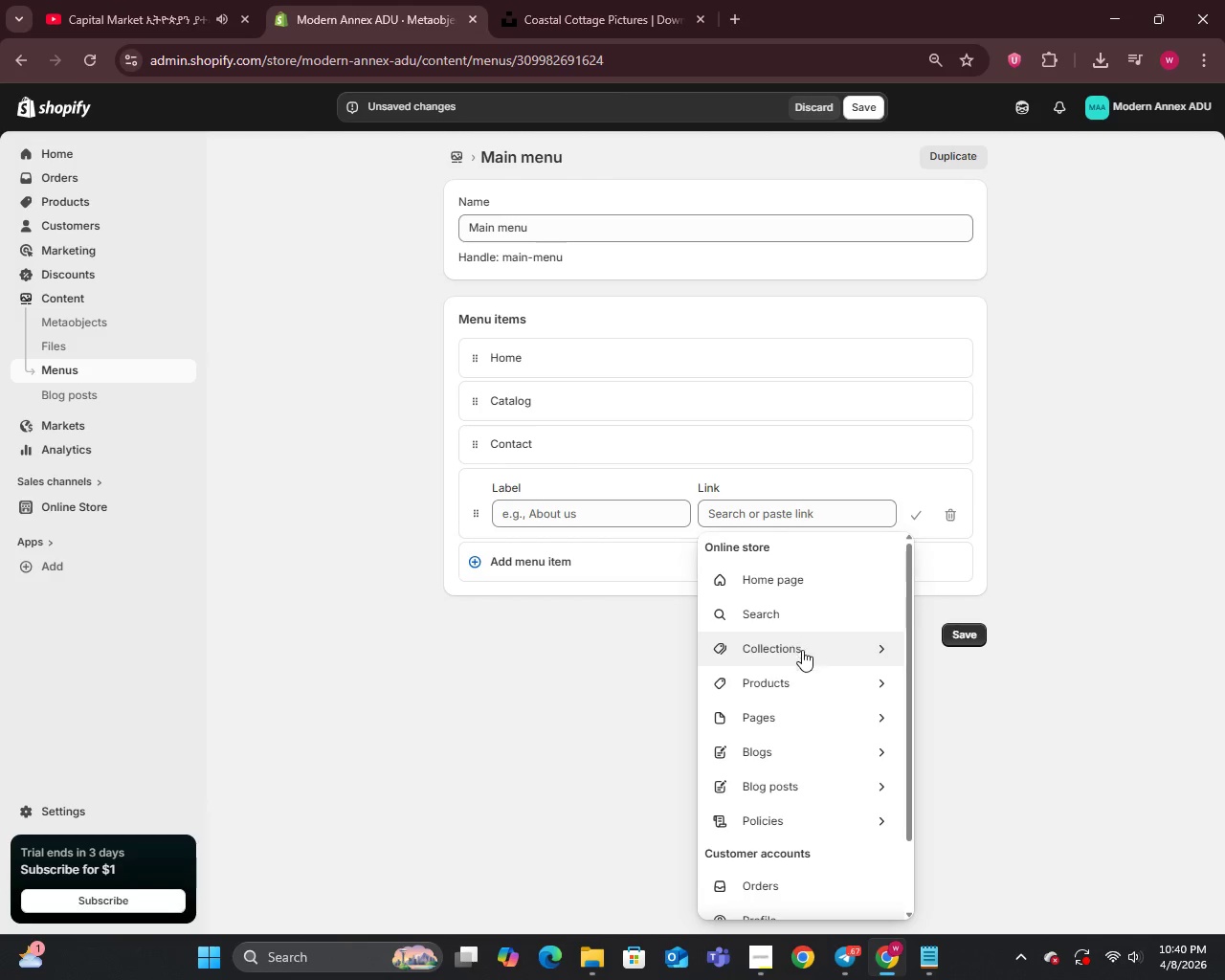 
wait(9.39)
 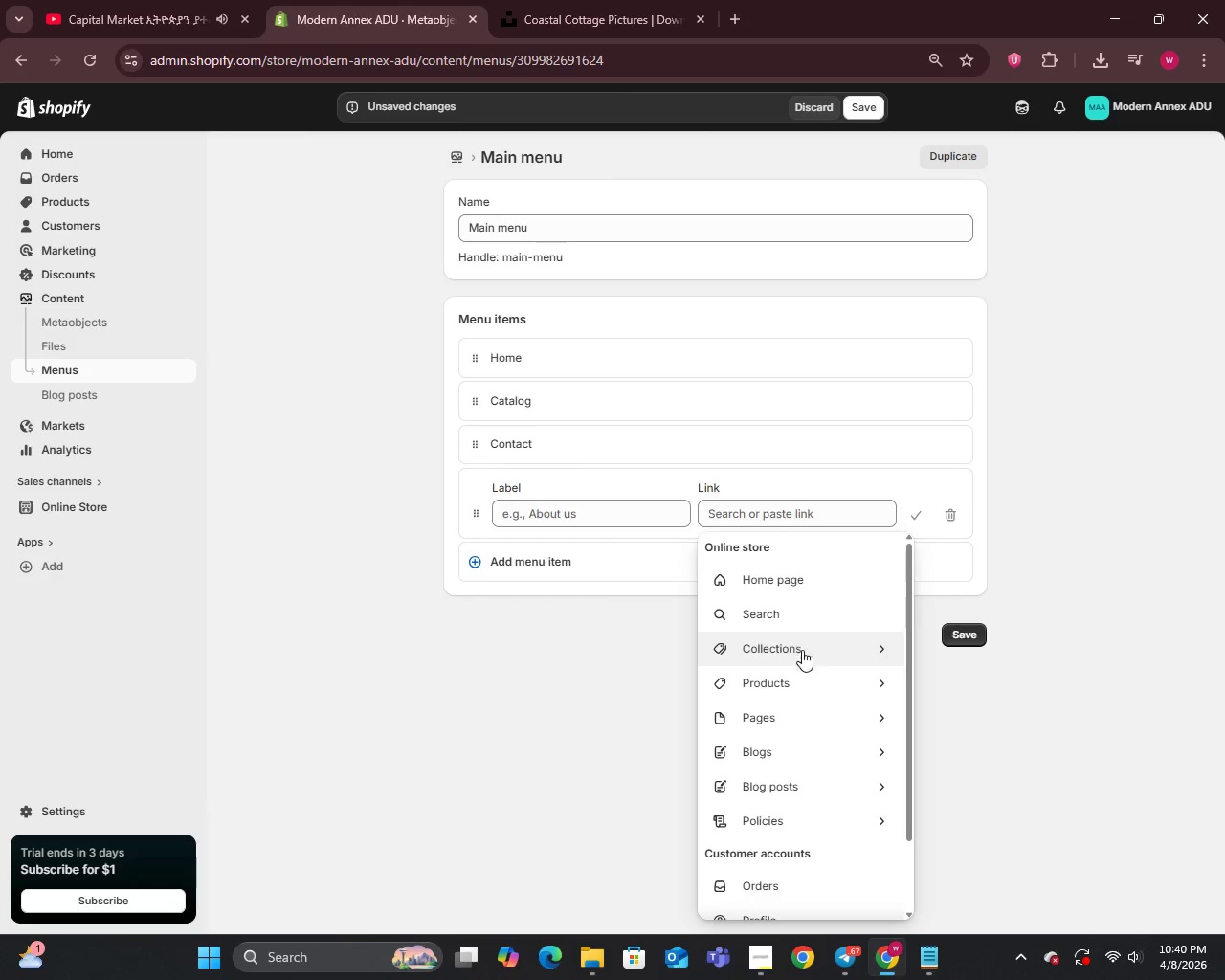 
left_click([636, 701])
 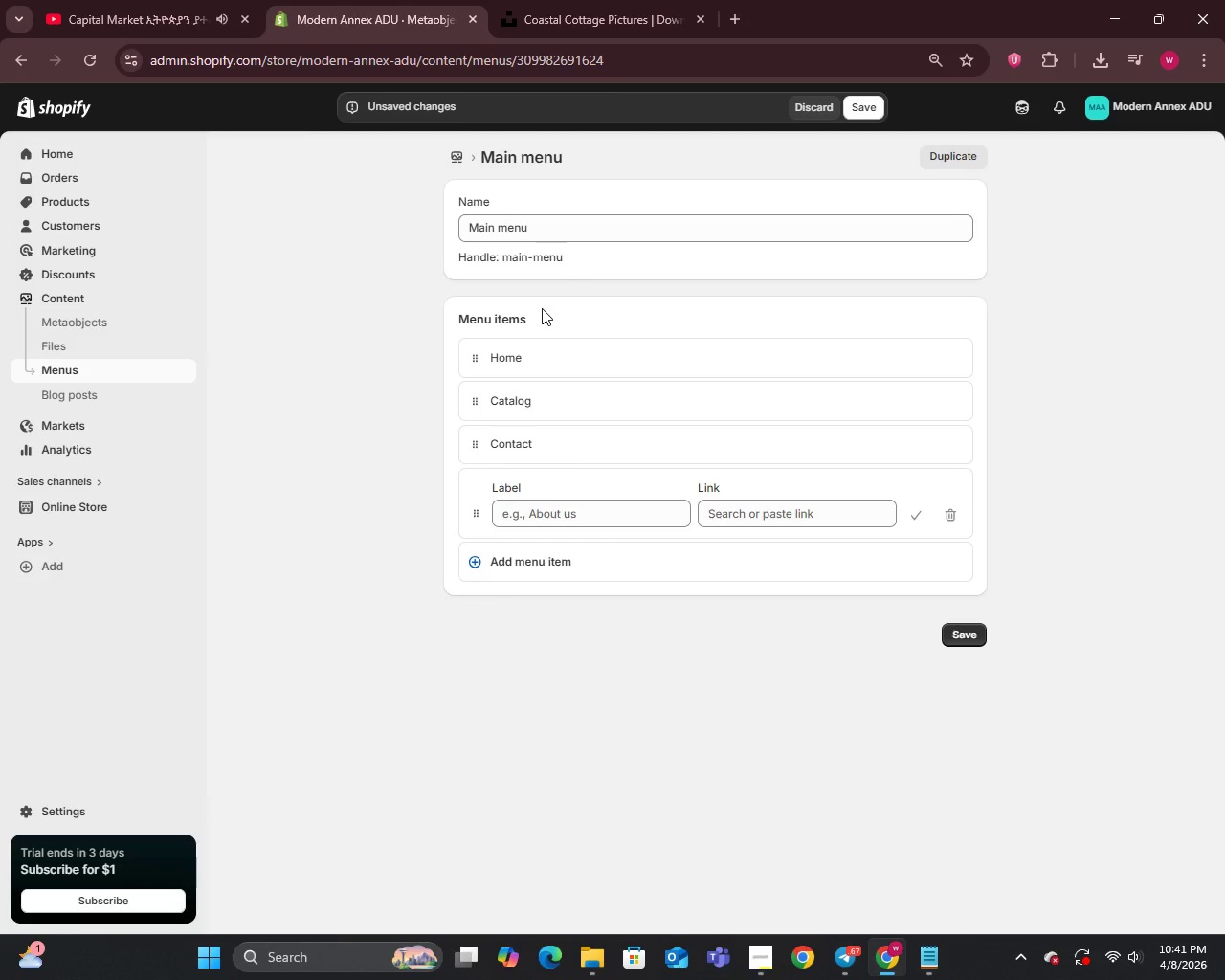 
wait(25.05)
 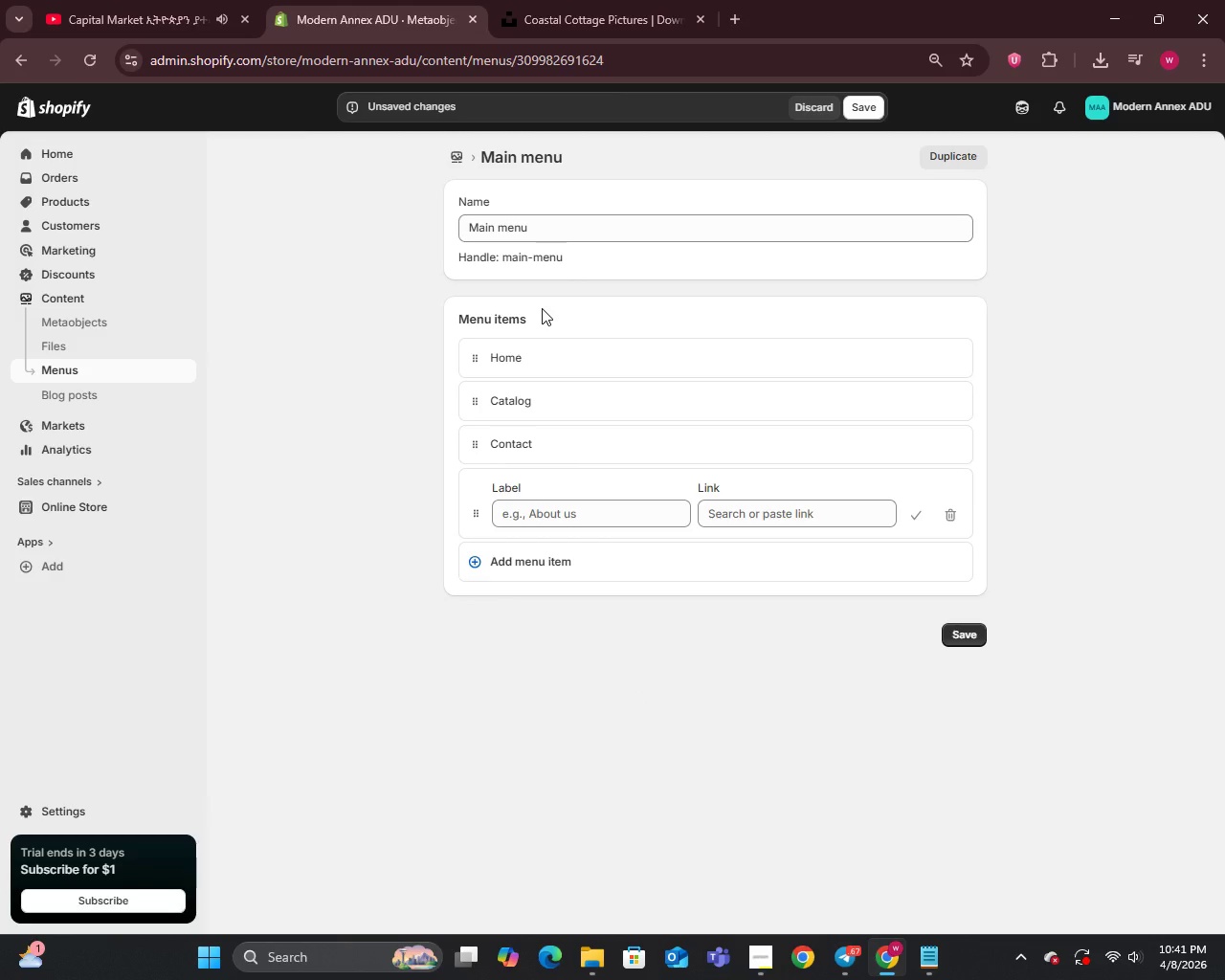 
left_click([533, 563])
 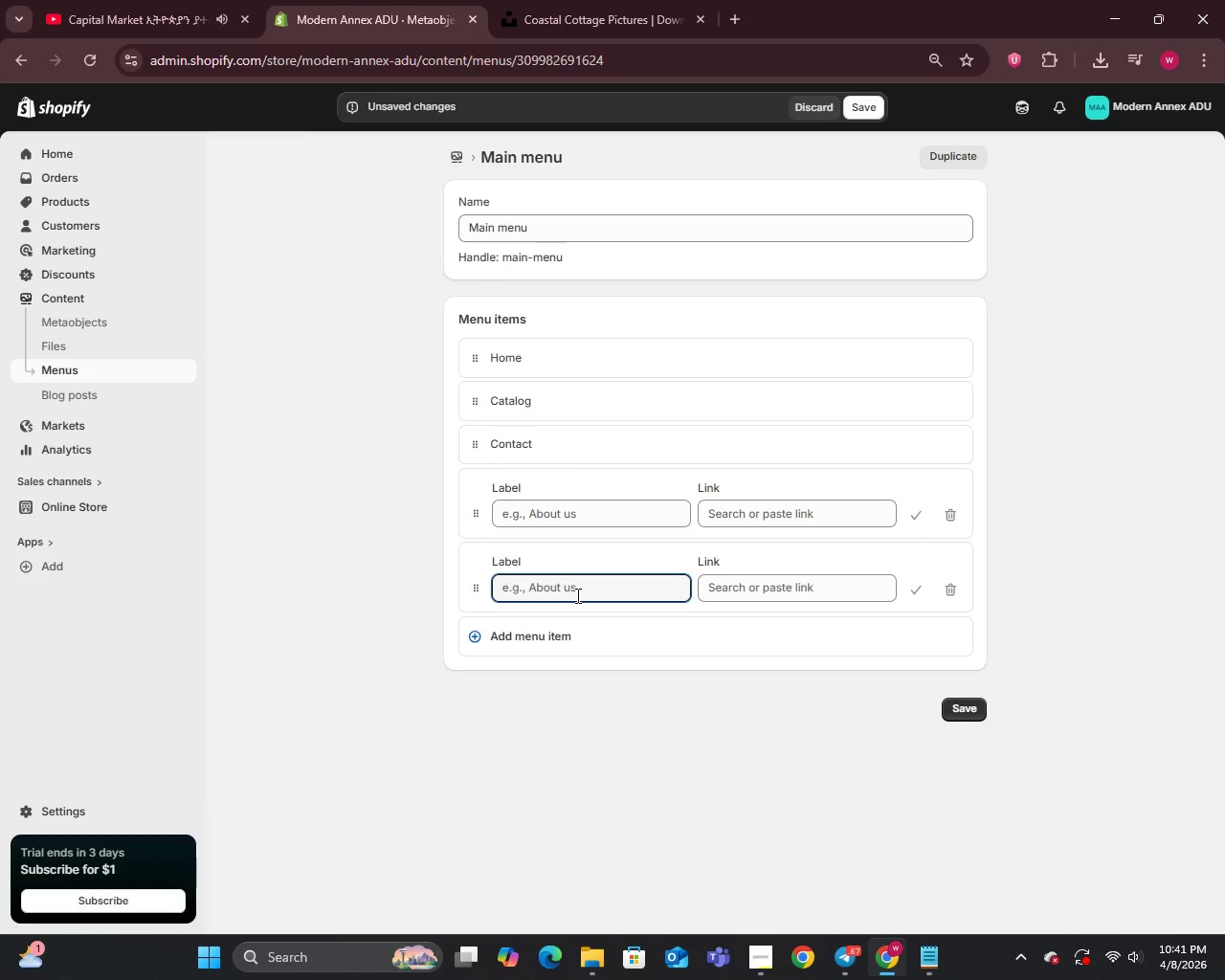 
wait(9.22)
 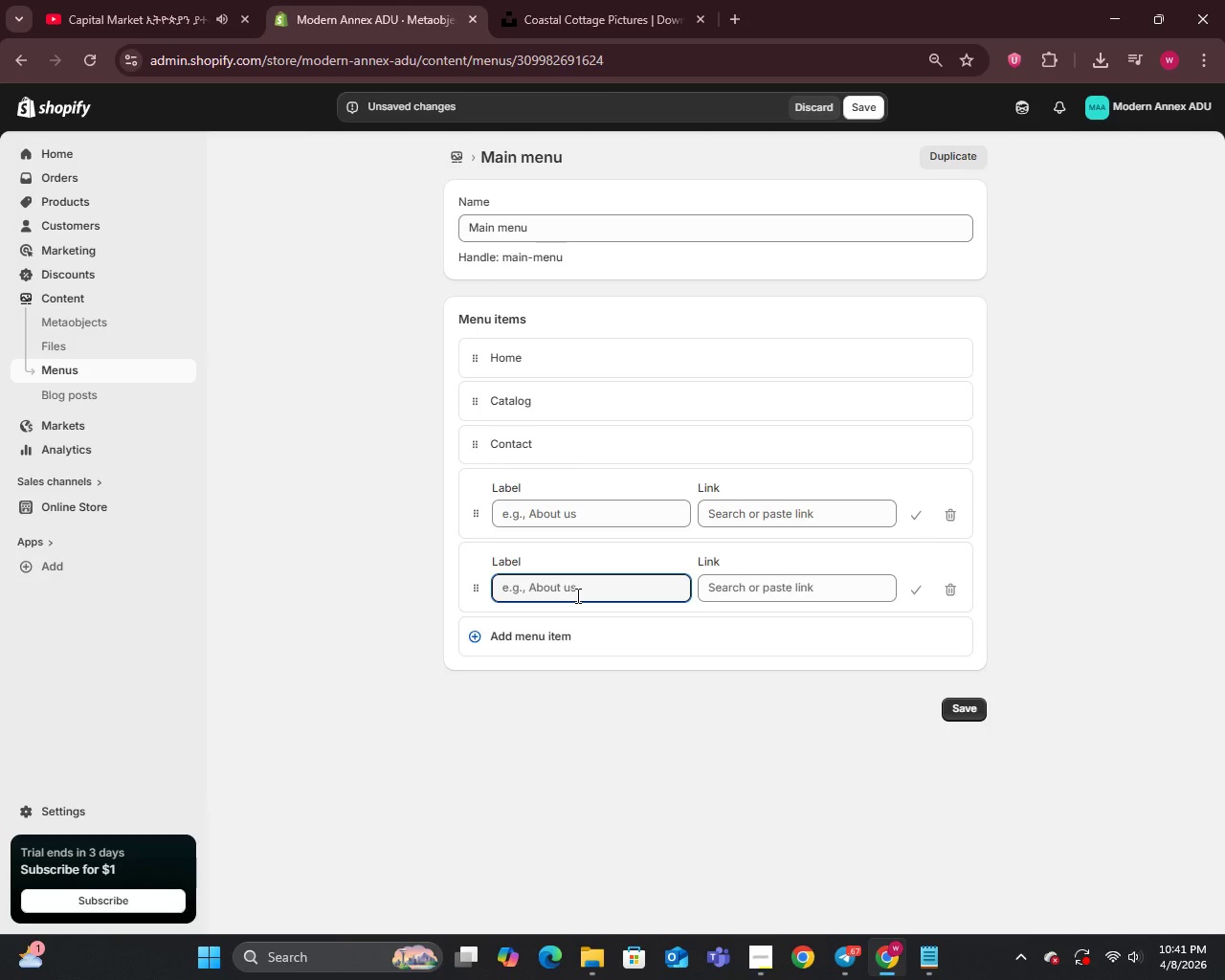 
left_click([579, 522])
 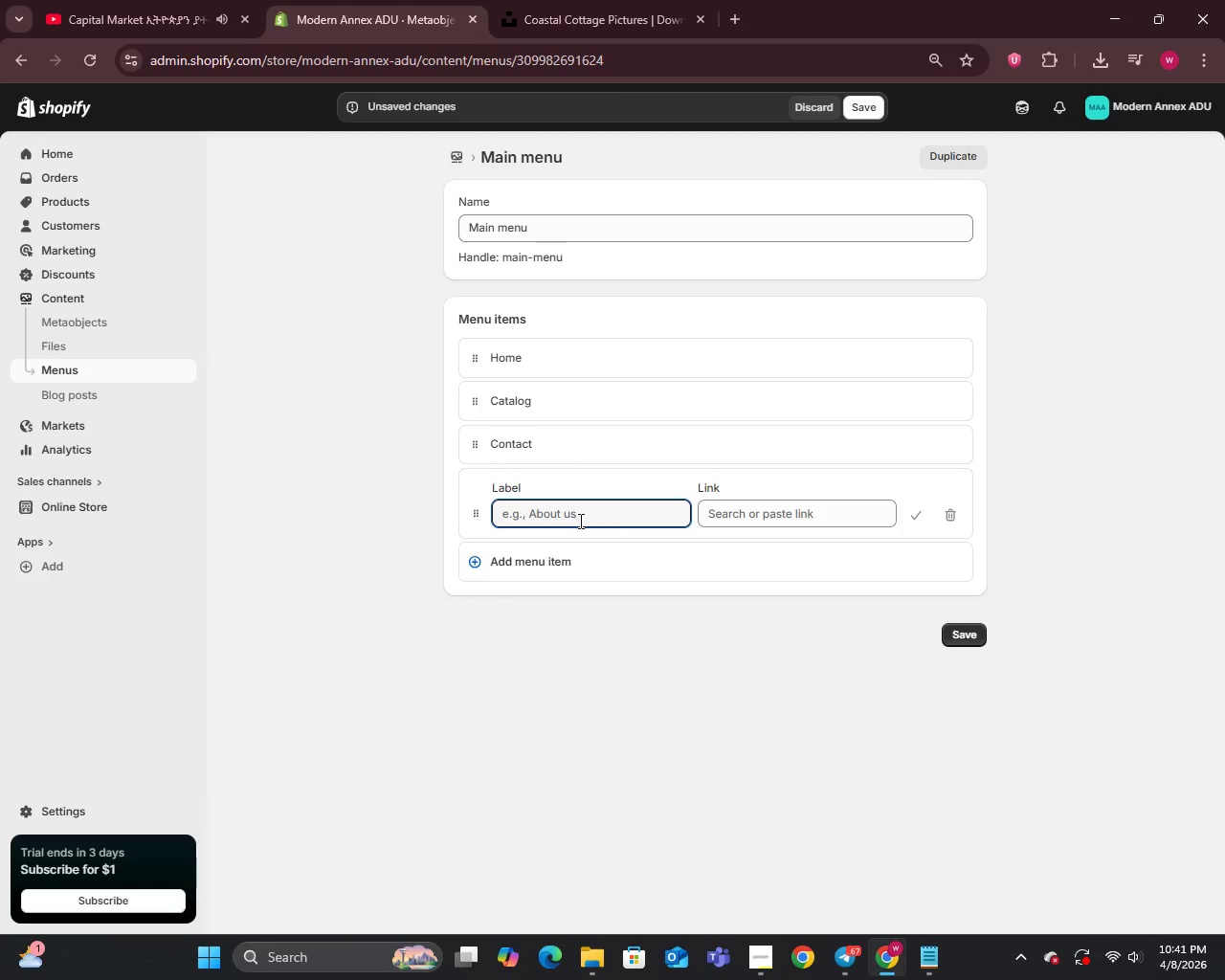 
wait(7.86)
 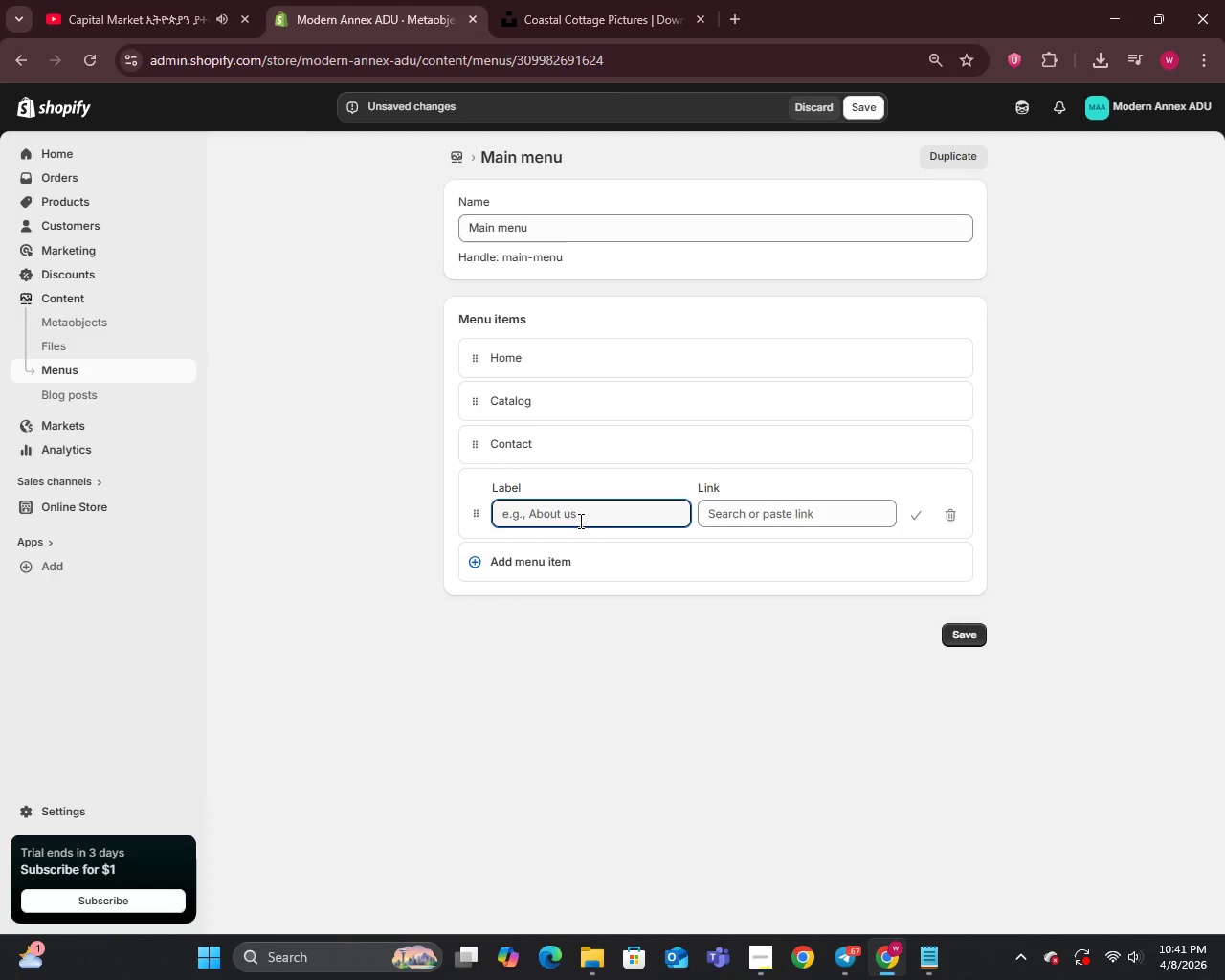 
type(Shop by Style)
 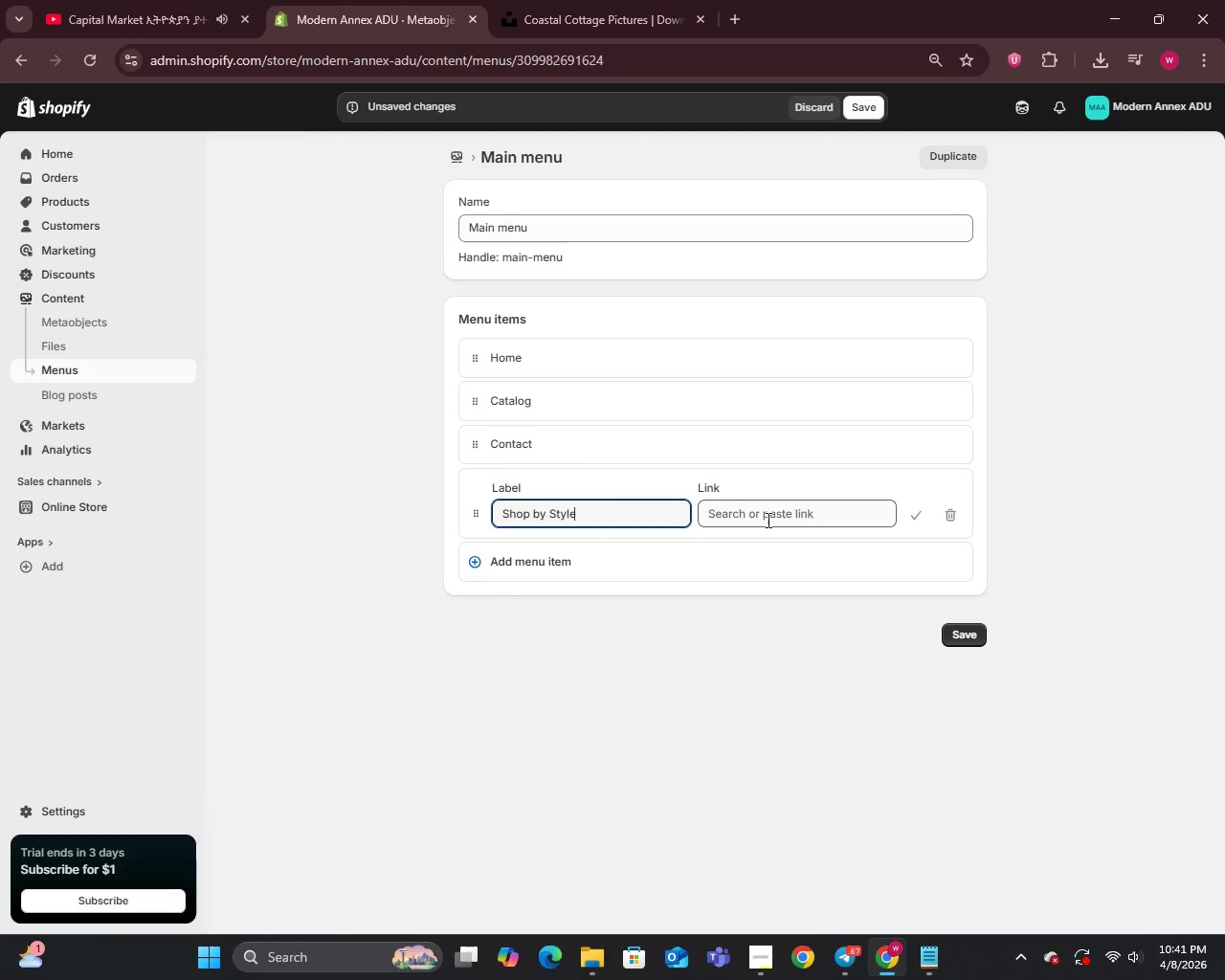 
left_click([767, 520])
 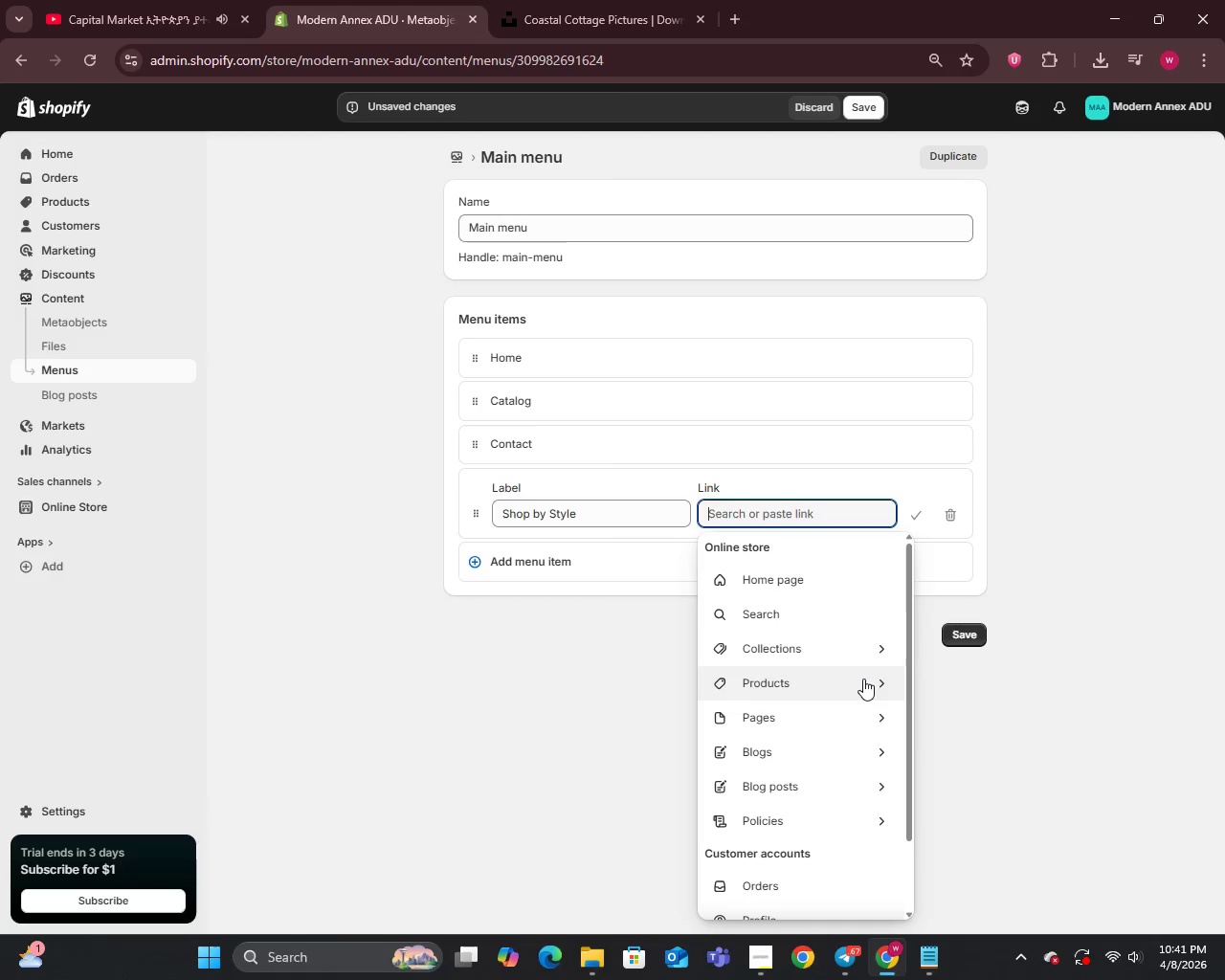 
wait(7.58)
 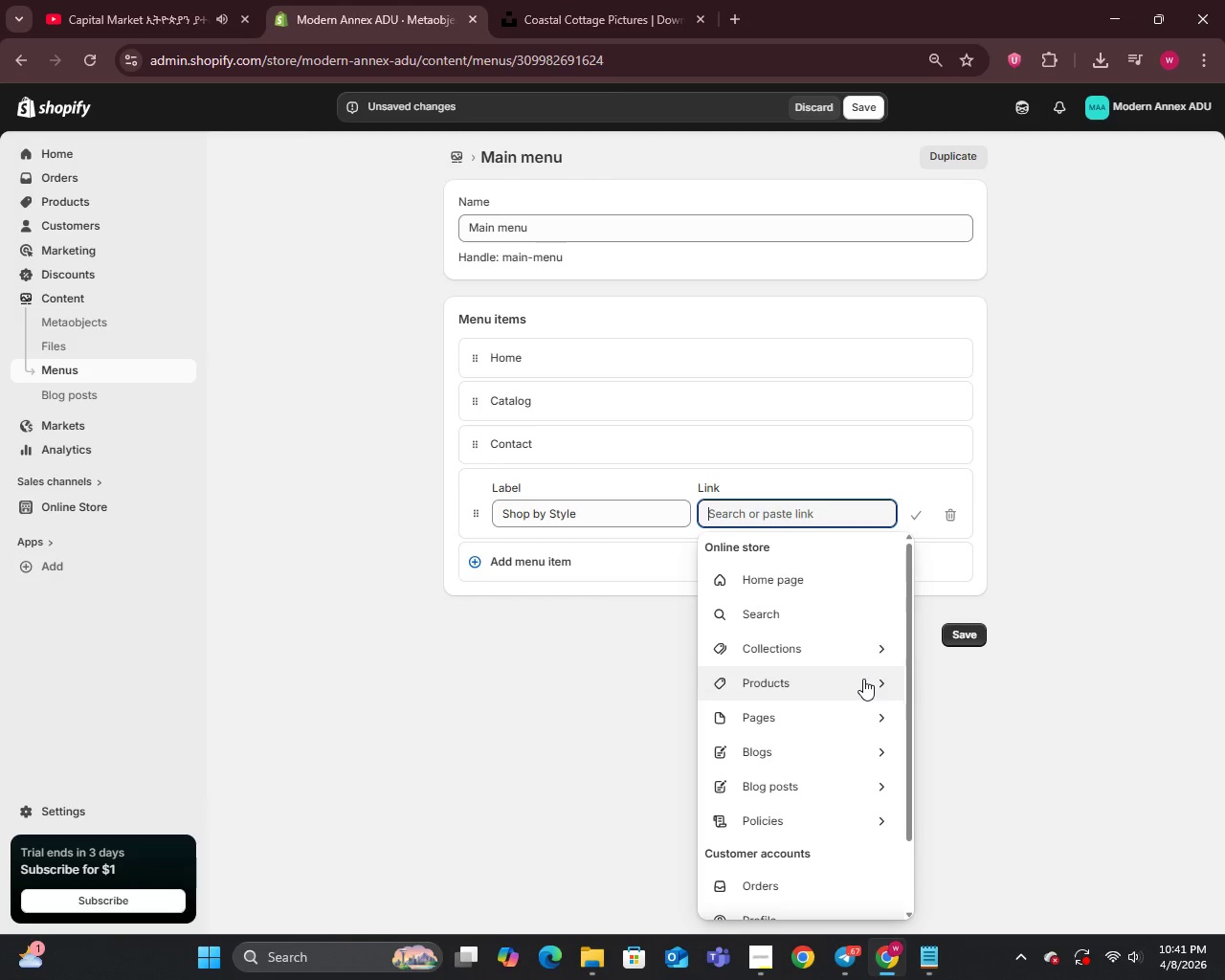 
left_click([657, 672])
 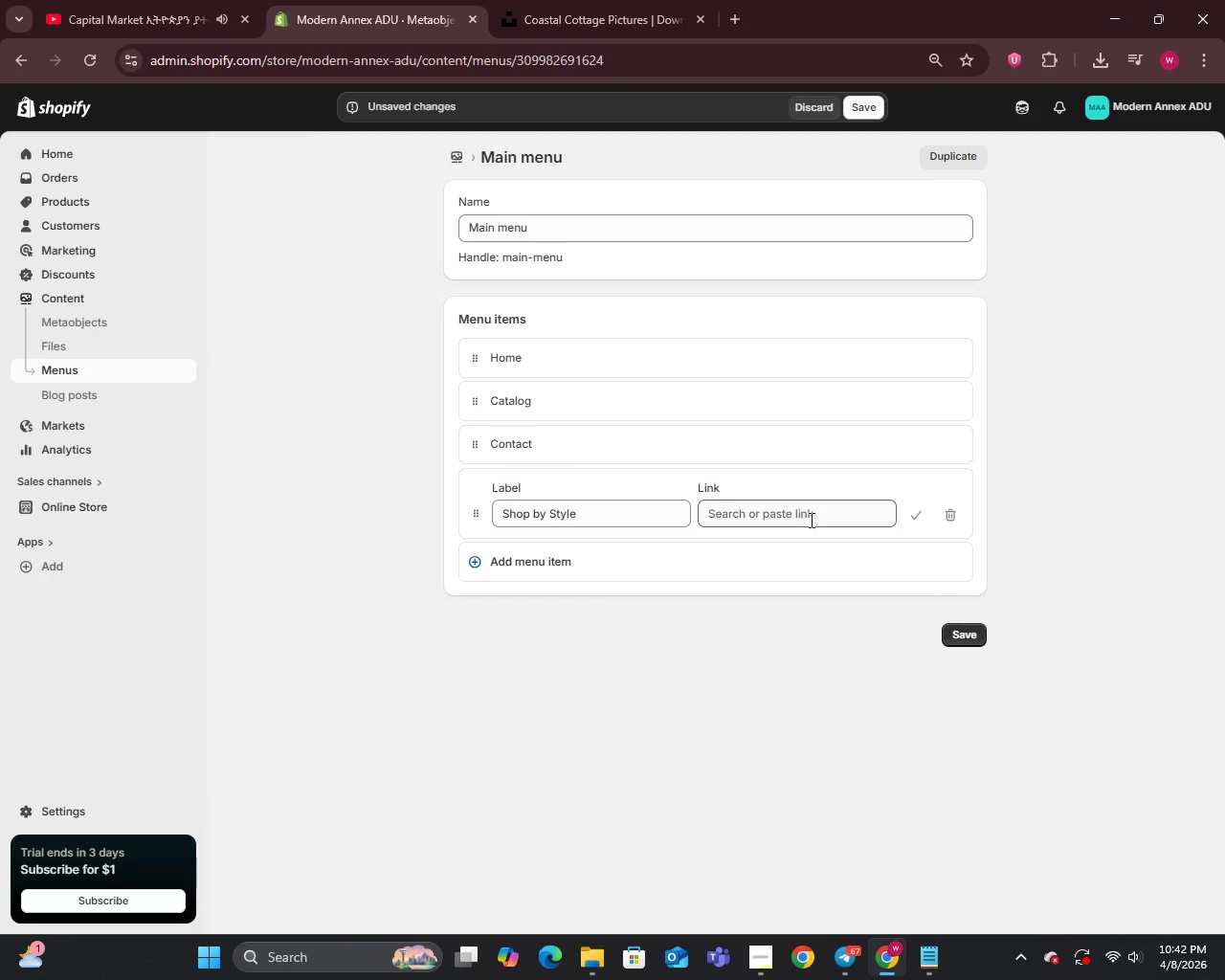 
left_click([810, 517])
 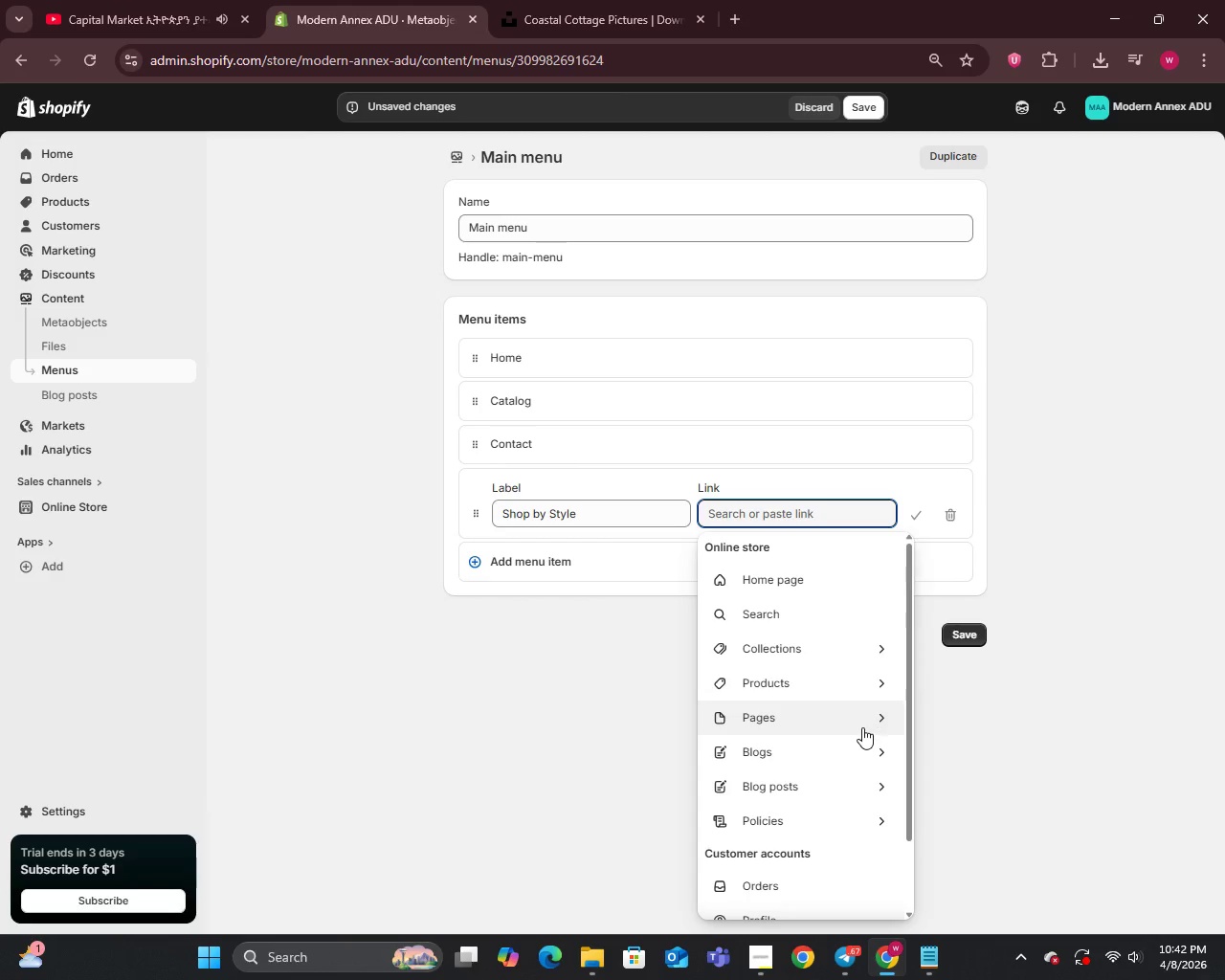 
mouse_move([847, 673])
 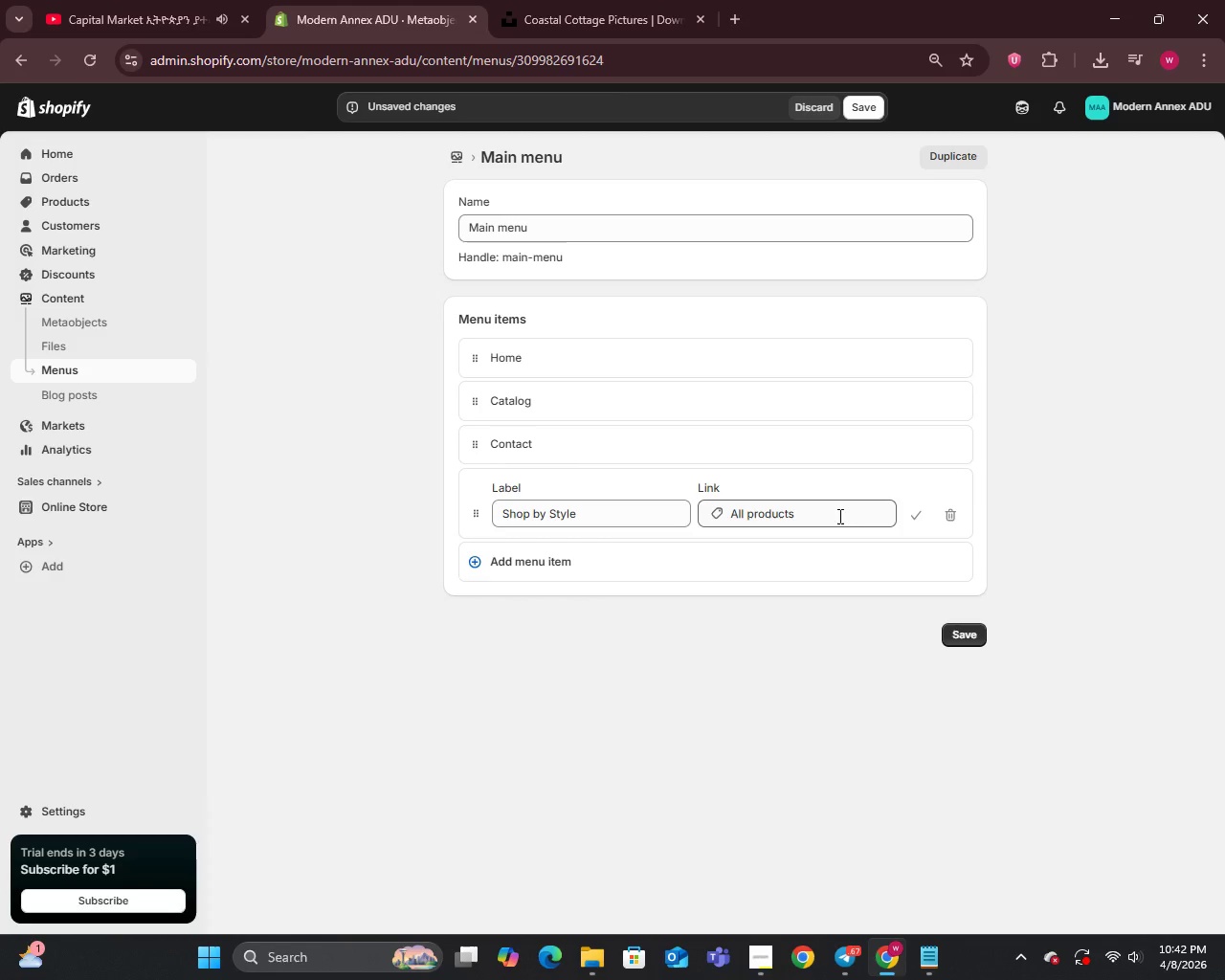 
wait(6.74)
 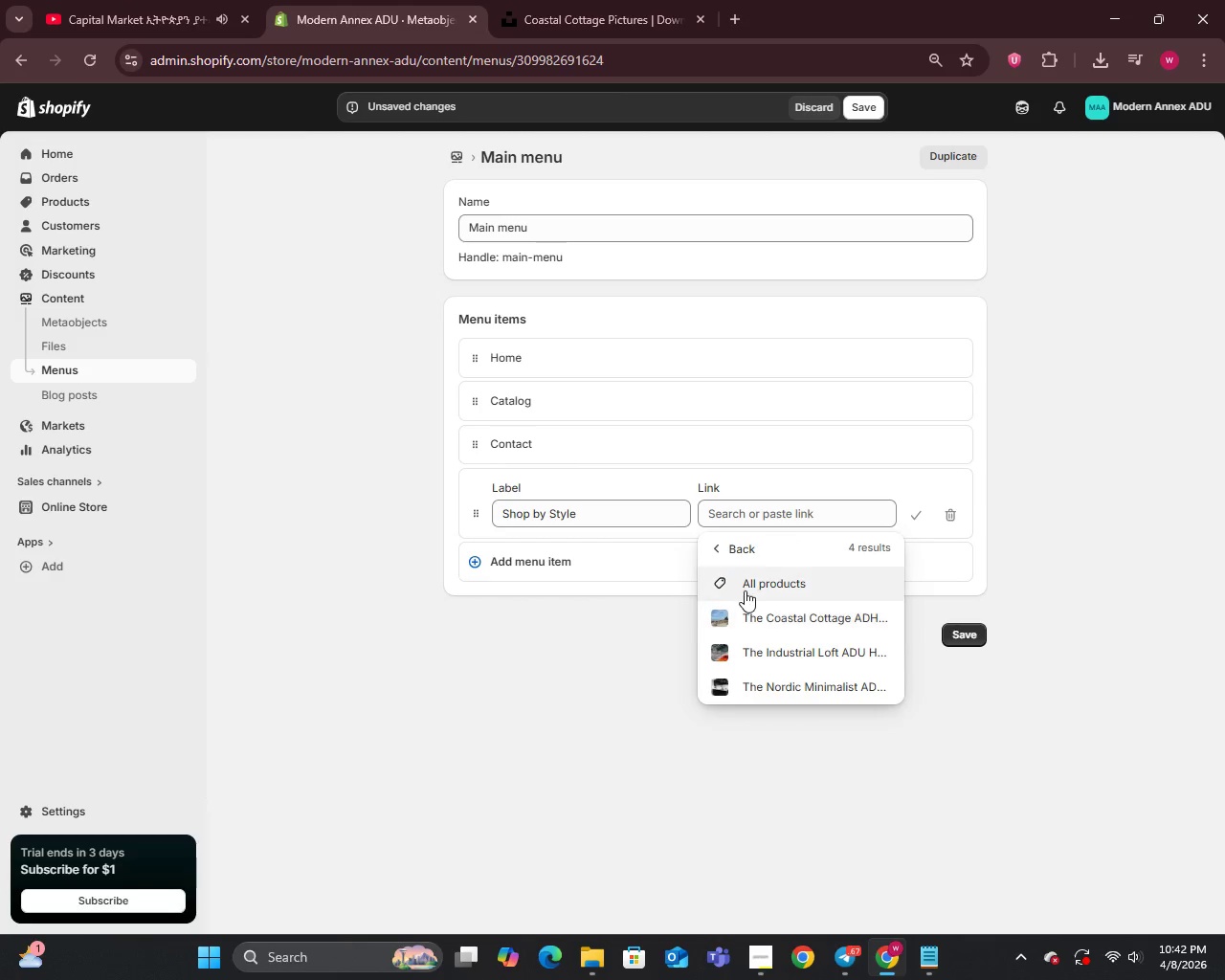 
left_click([972, 636])
 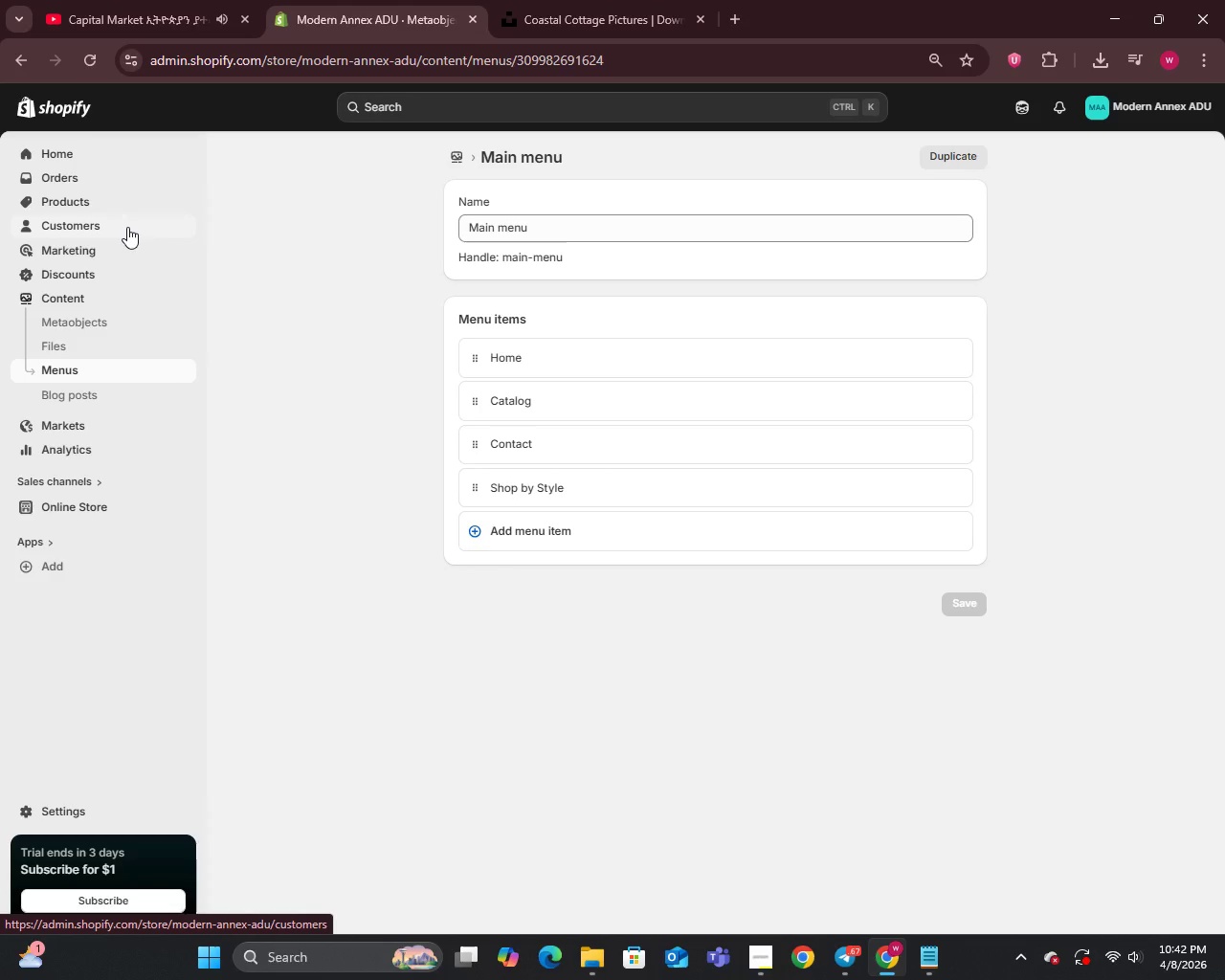 
wait(40.09)
 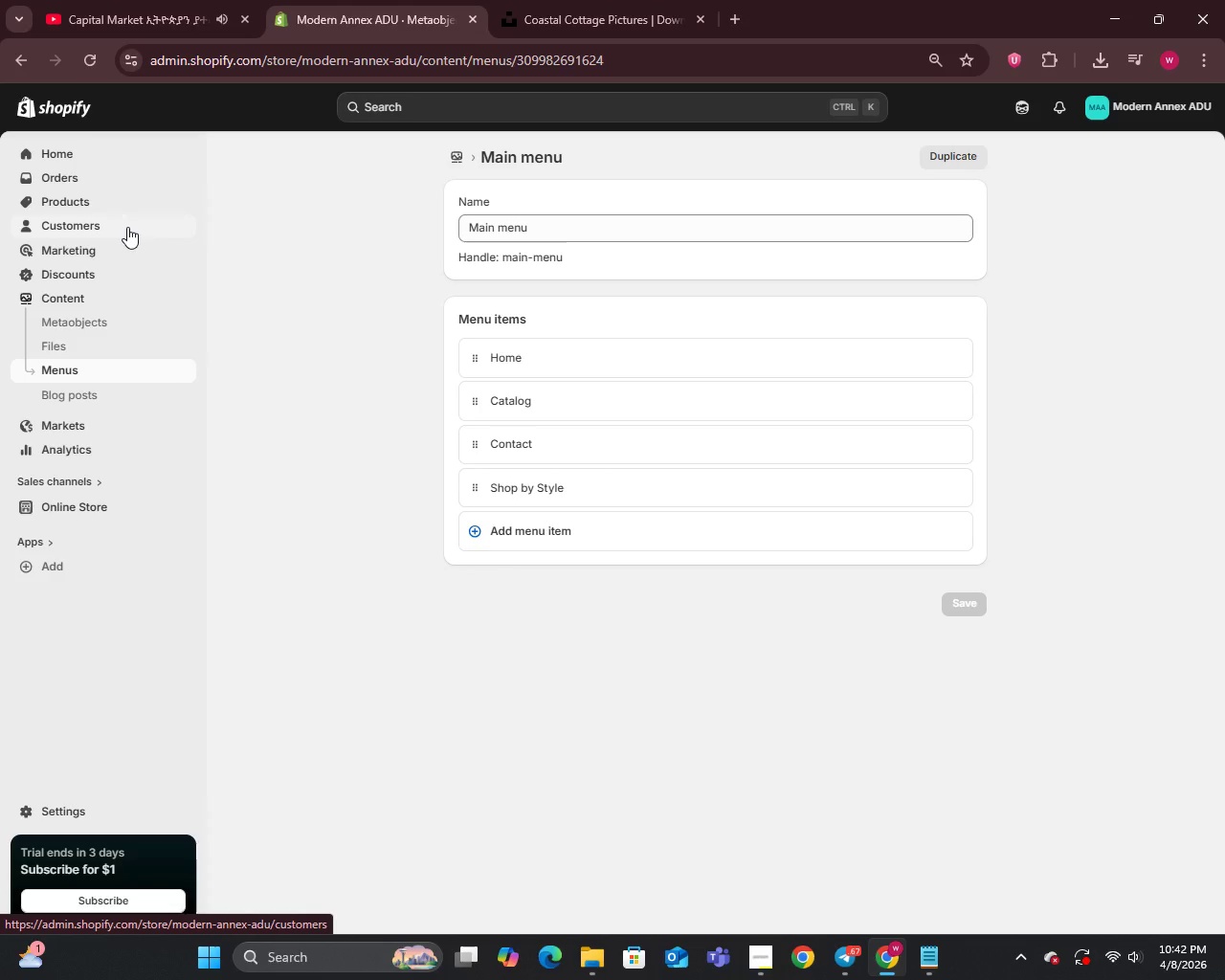 
left_click([183, 510])
 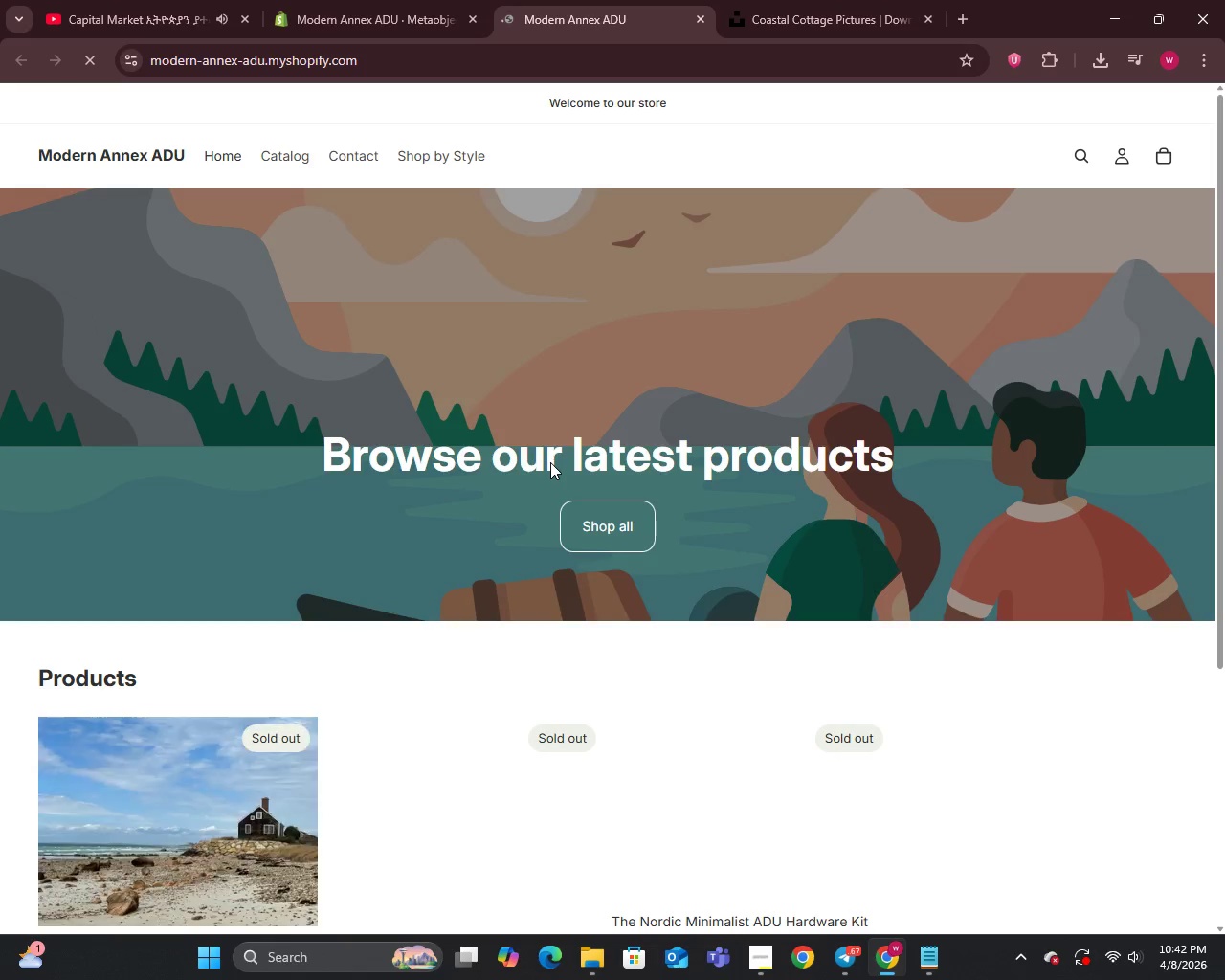 
wait(6.16)
 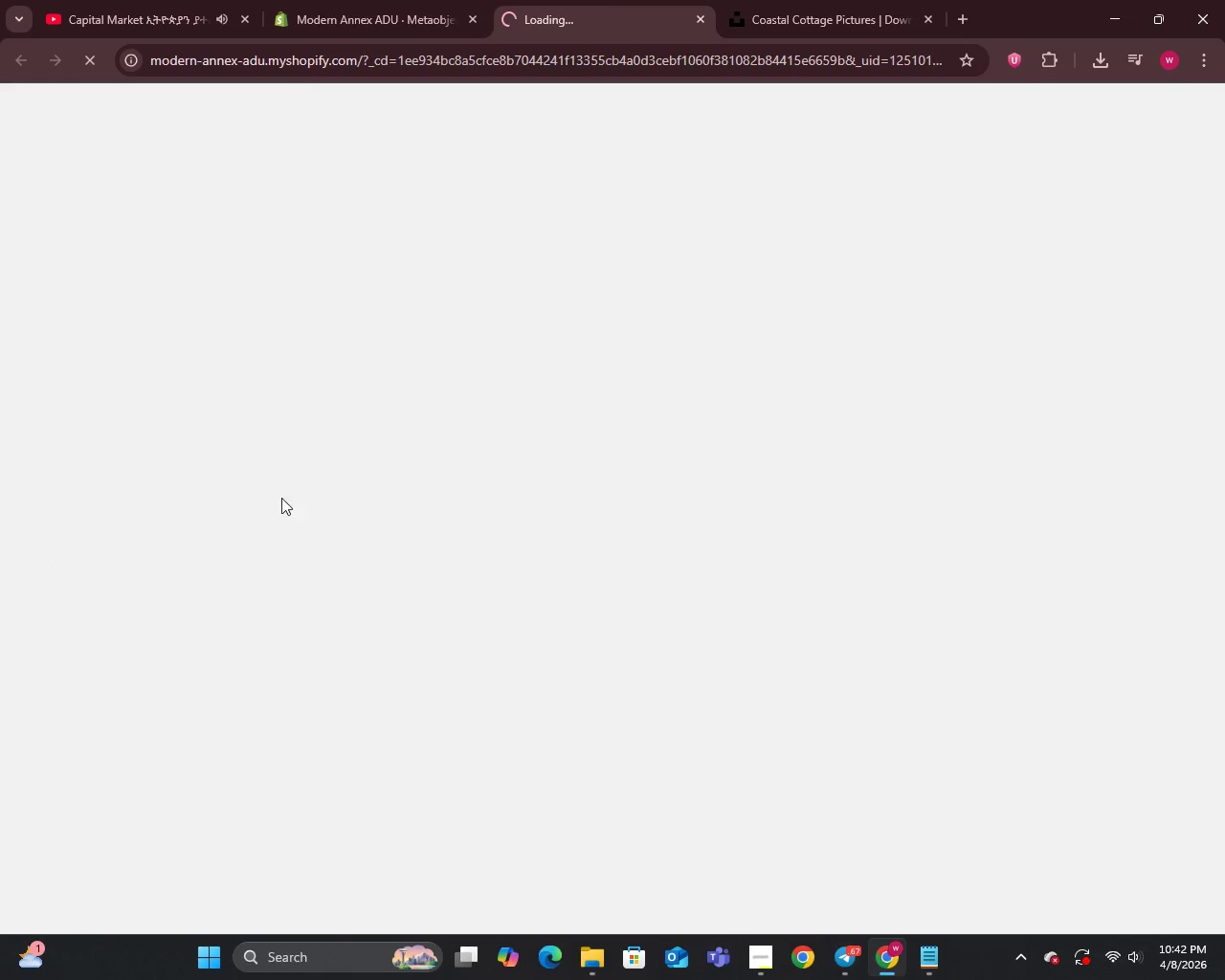 
scroll: coordinate [550, 457], scroll_direction: down, amount: 3.0
 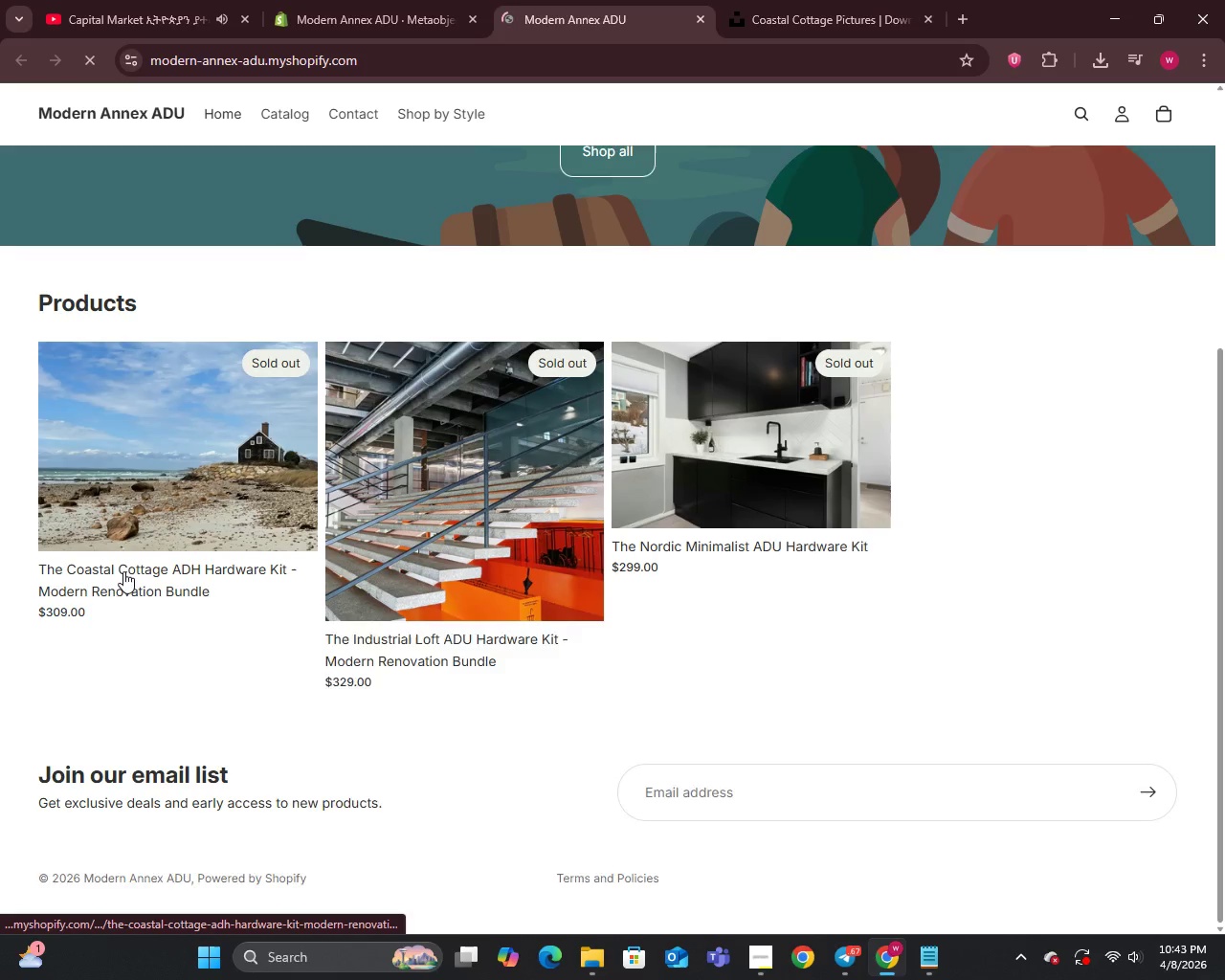 
left_click([124, 571])
 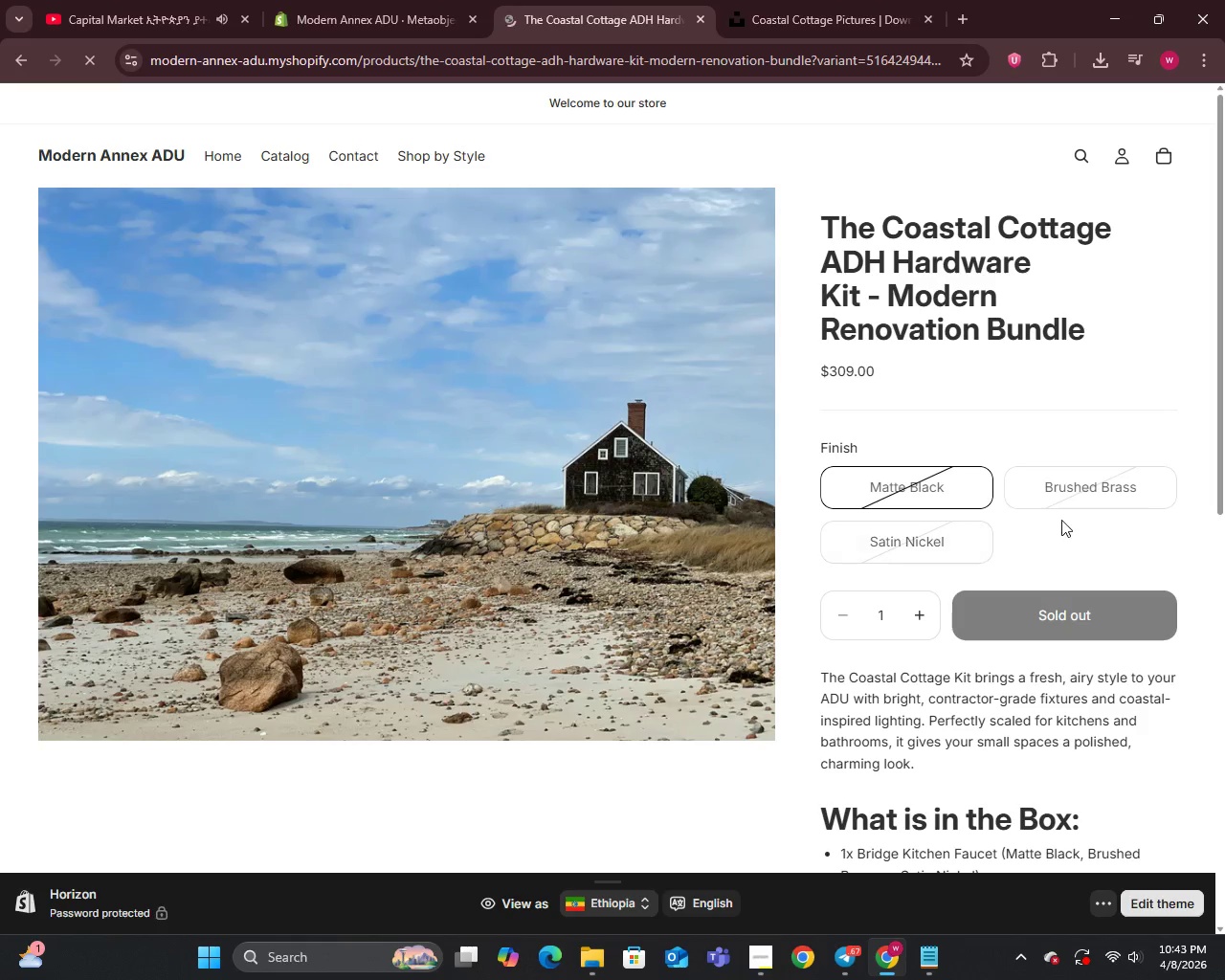 
left_click([1068, 495])
 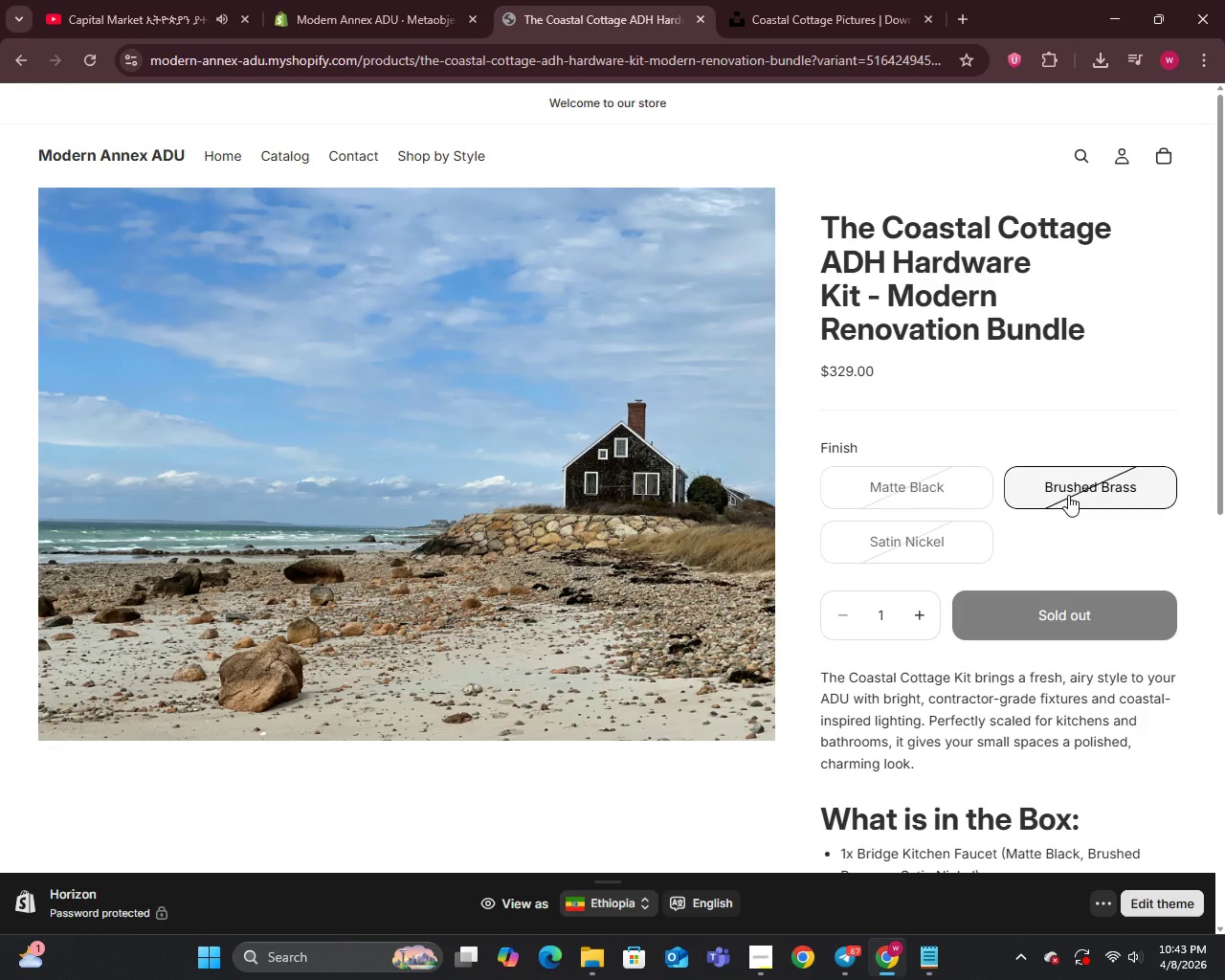 
scroll: coordinate [1068, 495], scroll_direction: down, amount: 5.0
 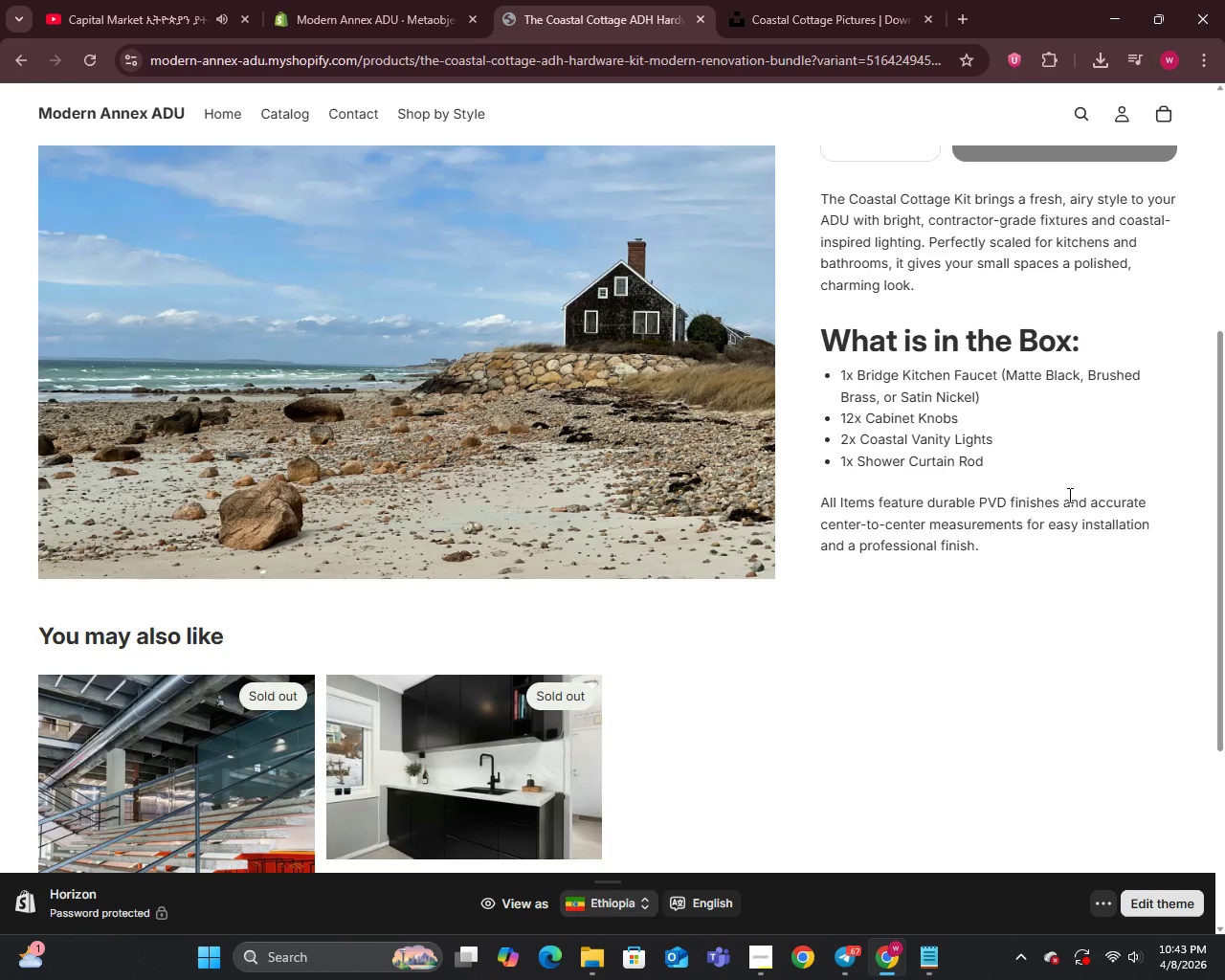 
scroll: coordinate [1068, 495], scroll_direction: up, amount: 3.0
 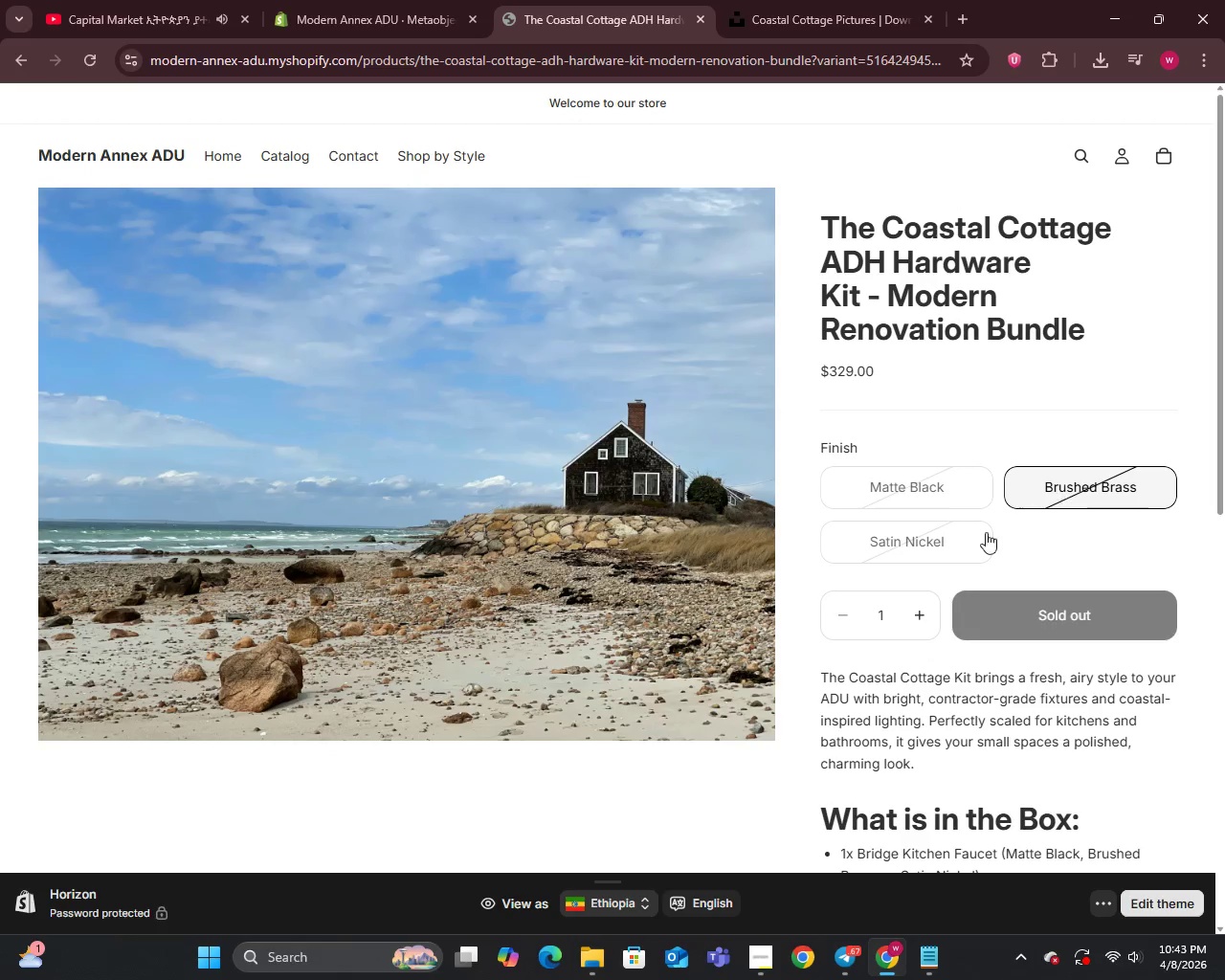 
left_click([919, 543])
 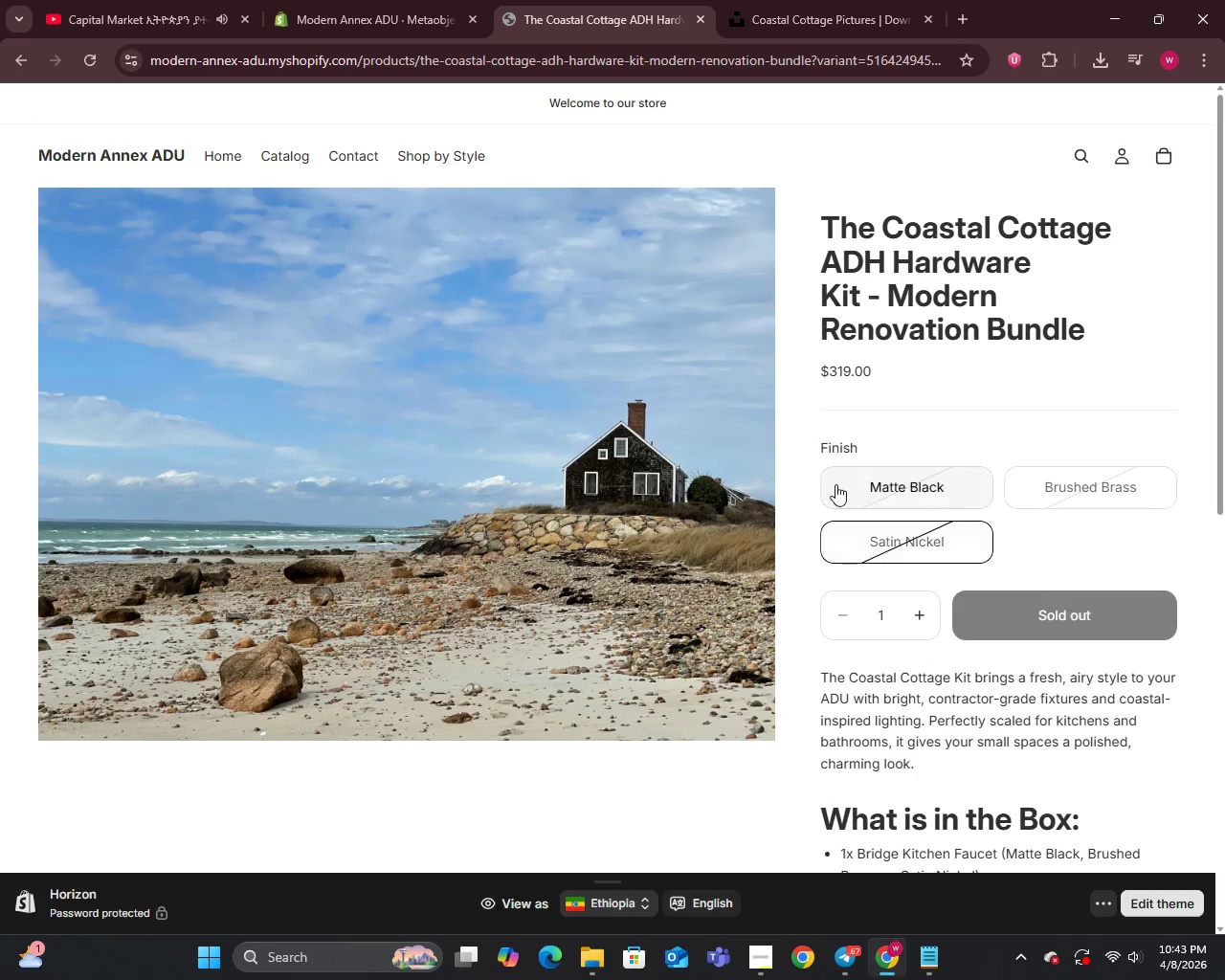 
scroll: coordinate [824, 483], scroll_direction: down, amount: 5.0
 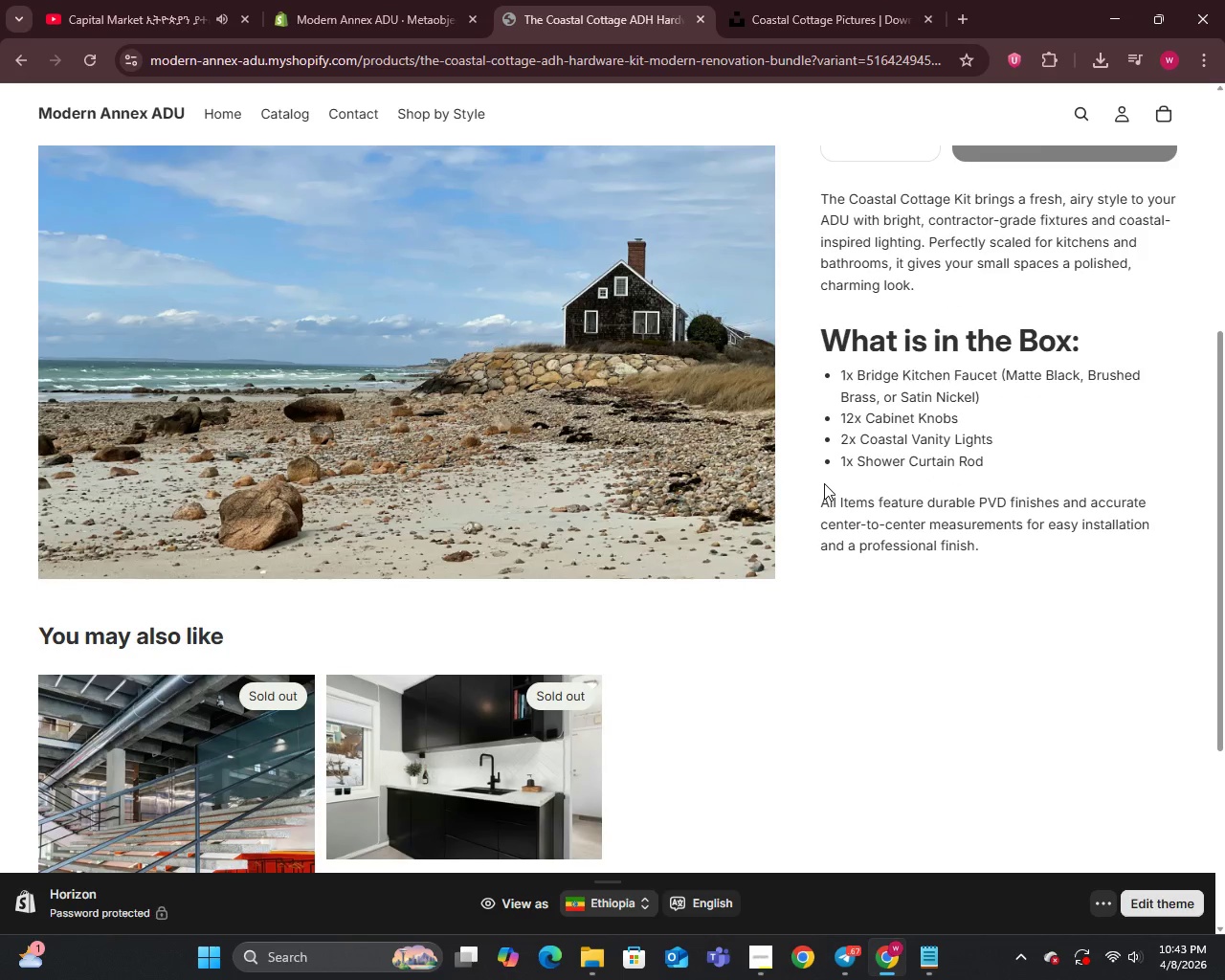 
scroll: coordinate [824, 483], scroll_direction: up, amount: 11.0
 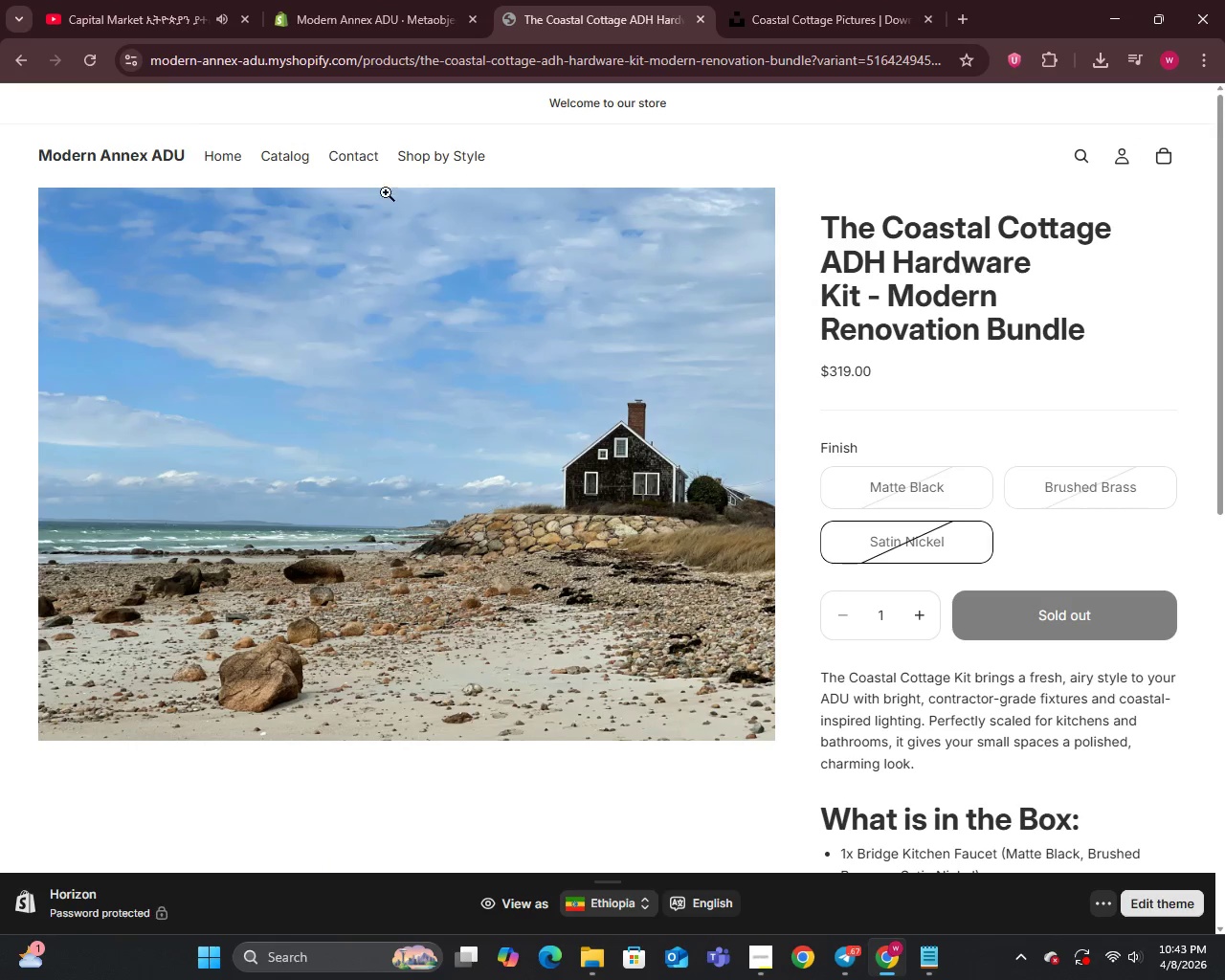 
left_click([423, 163])
 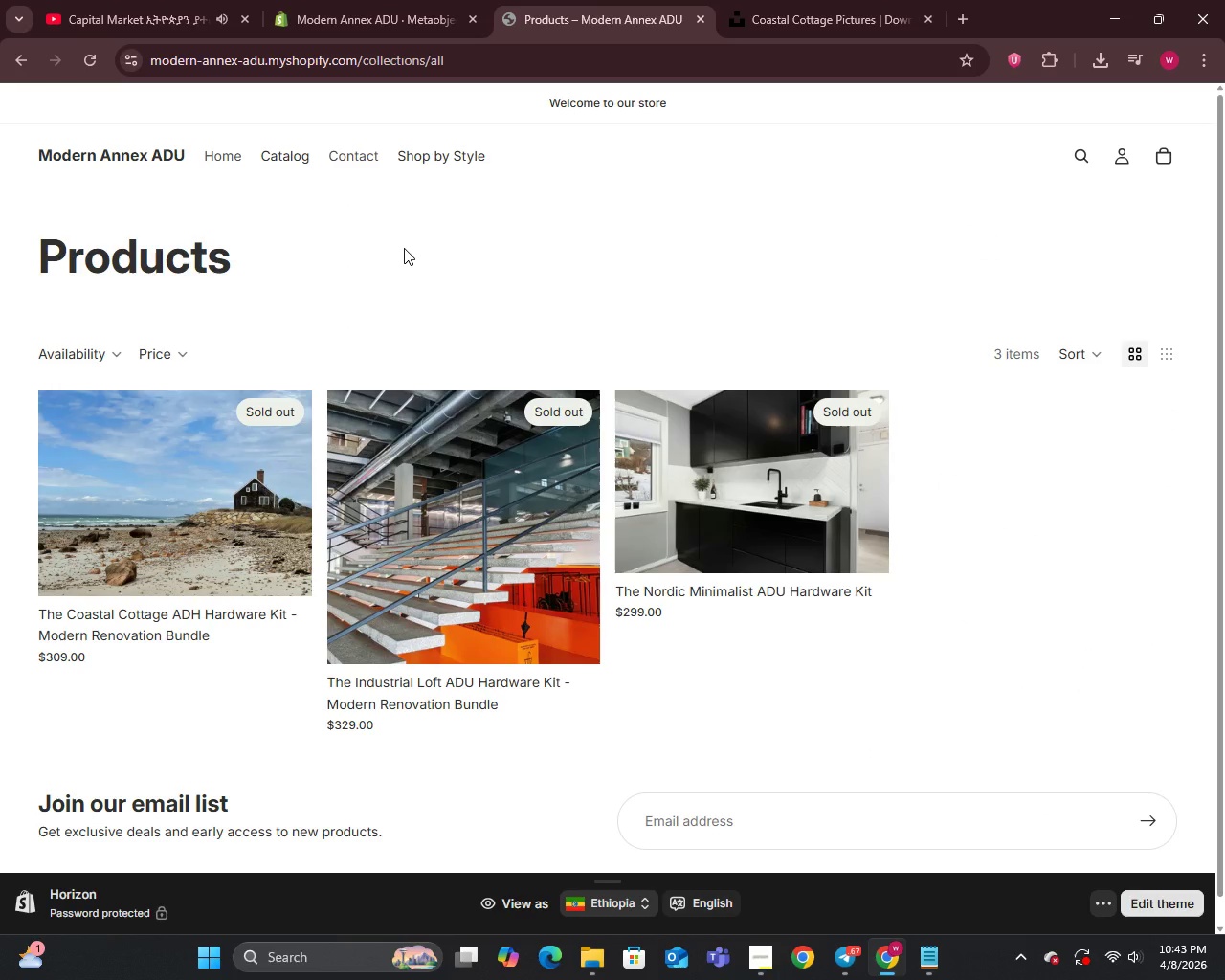 
wait(5.06)
 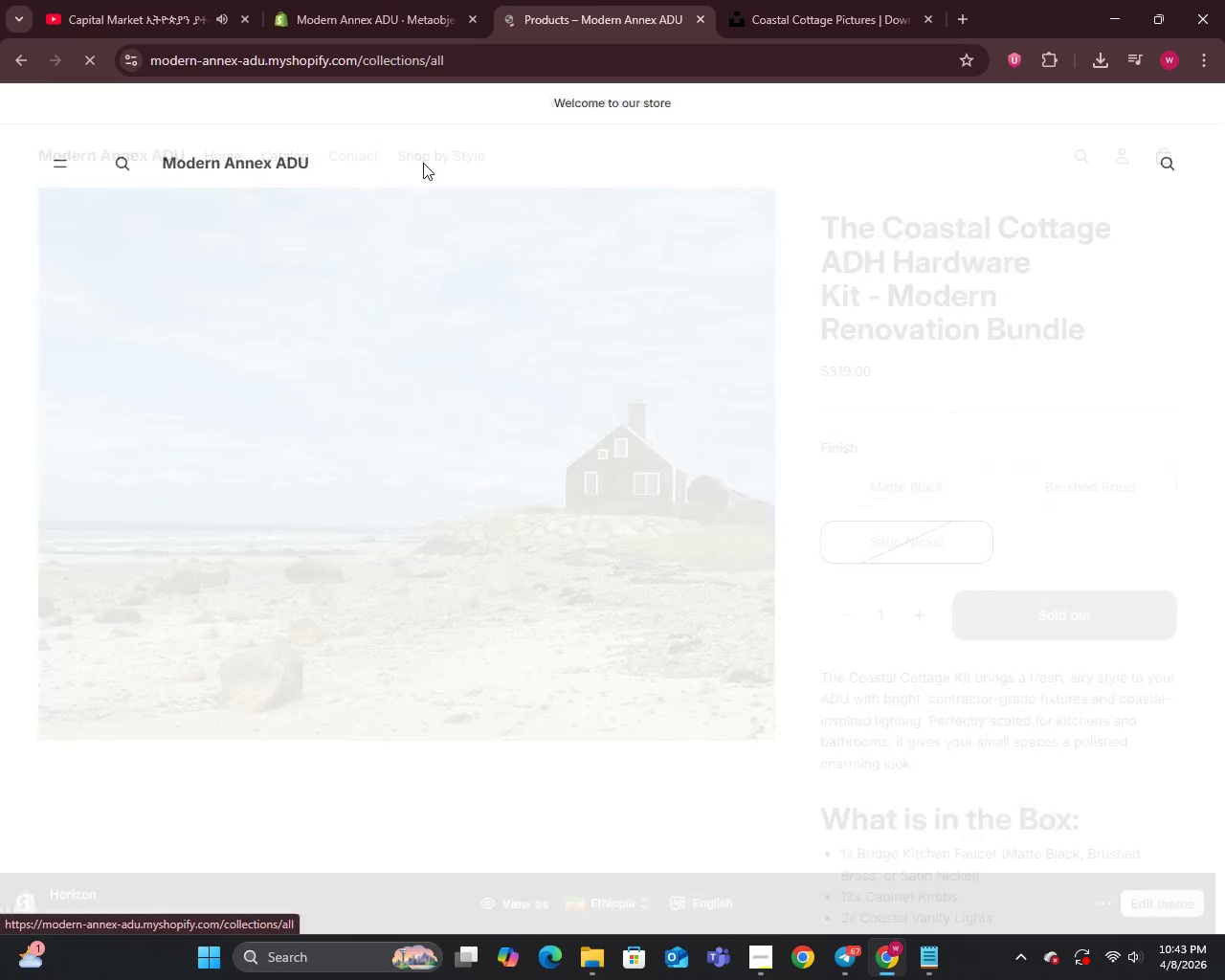 
scroll: coordinate [404, 248], scroll_direction: down, amount: 1.0
 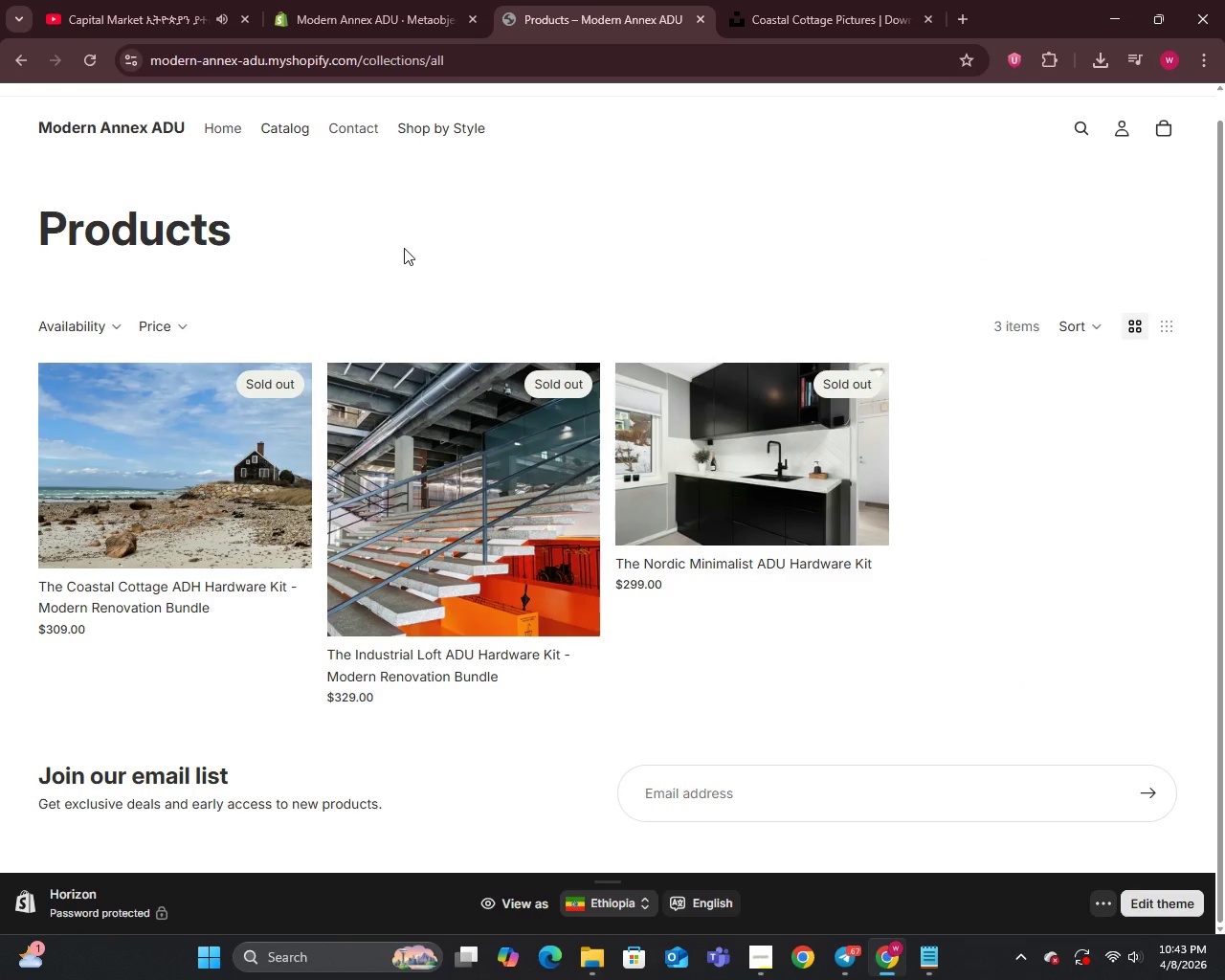 
scroll: coordinate [404, 248], scroll_direction: up, amount: 1.0
 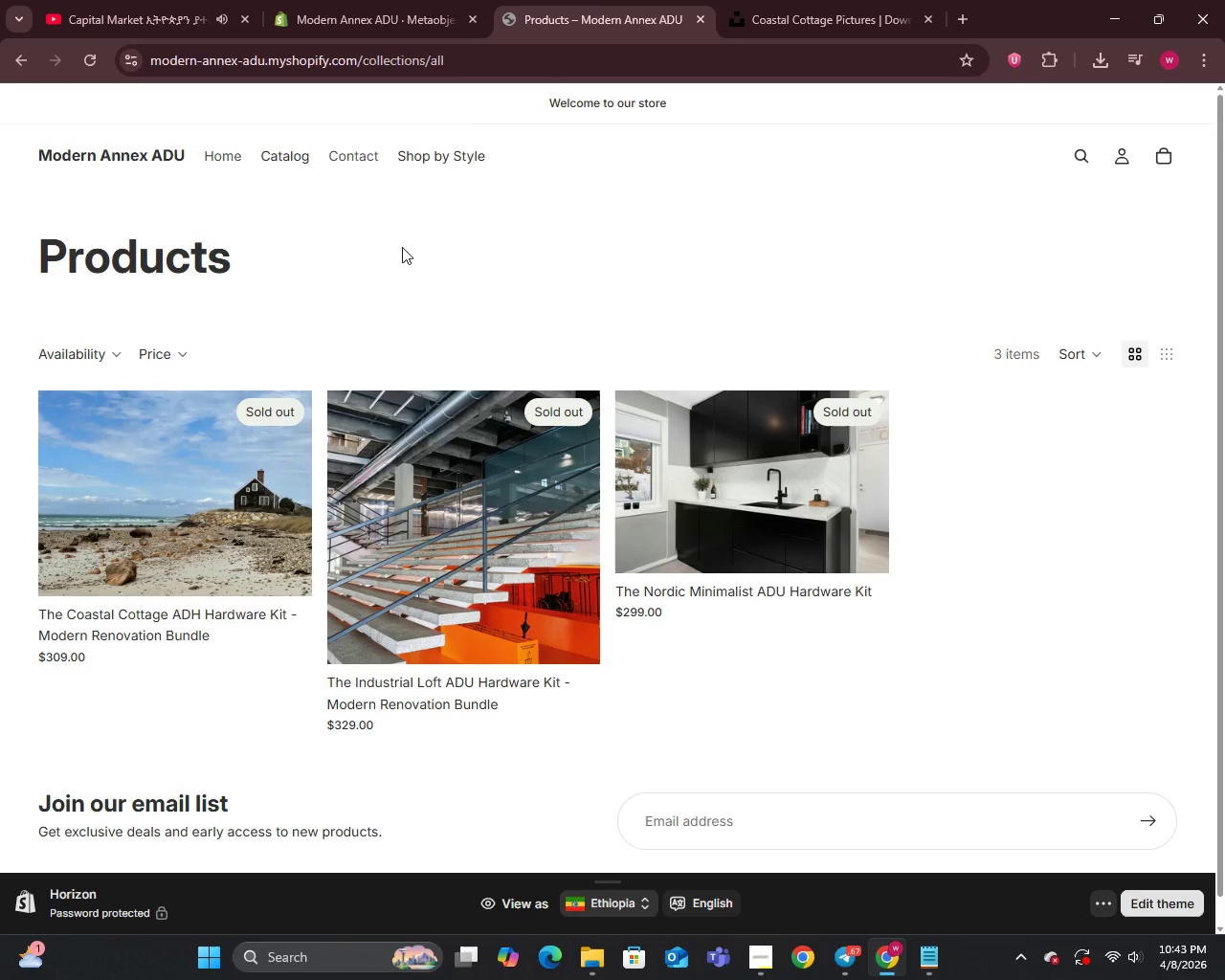 
wait(20.1)
 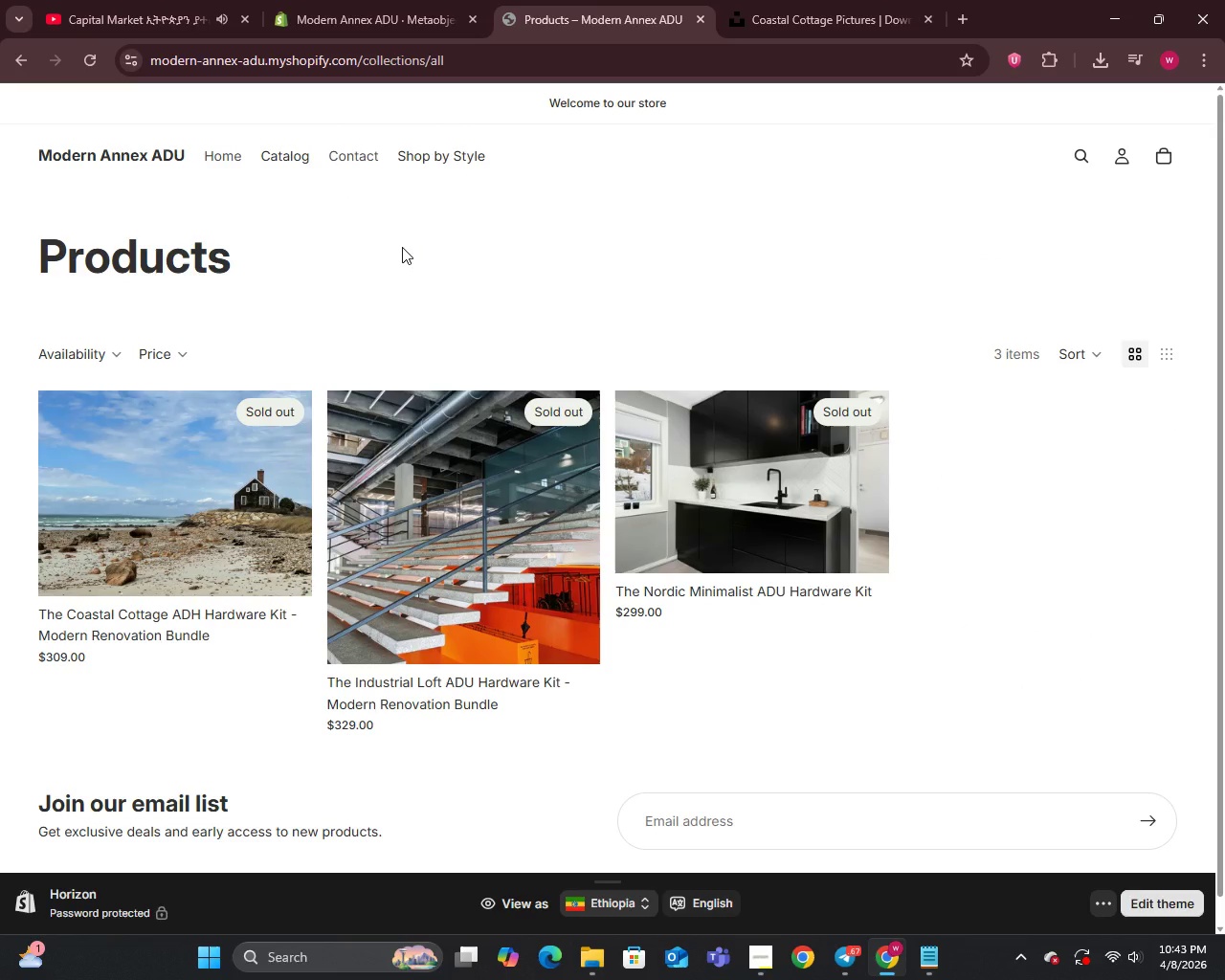 
left_click([759, 482])
 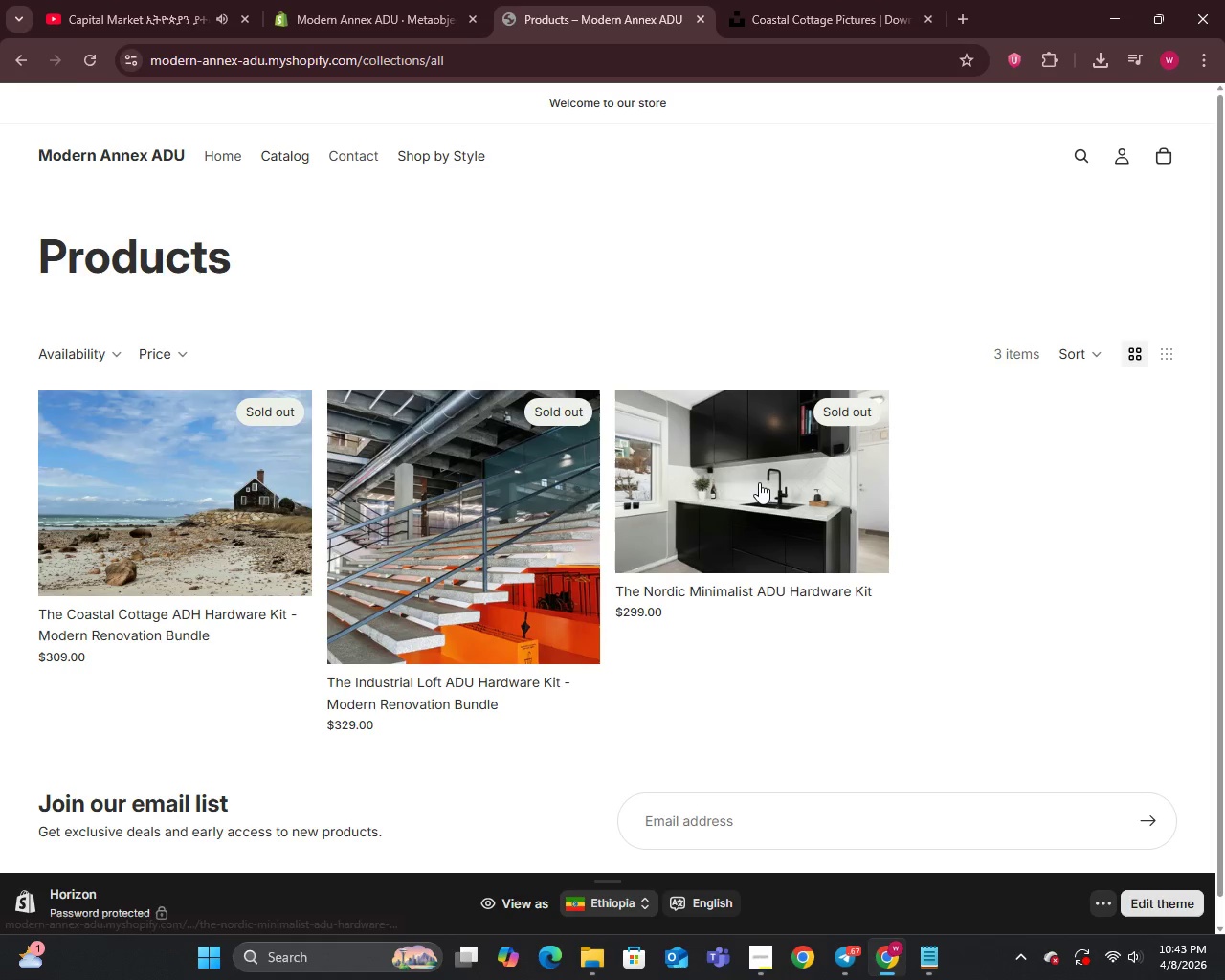 
mouse_move([779, 488])
 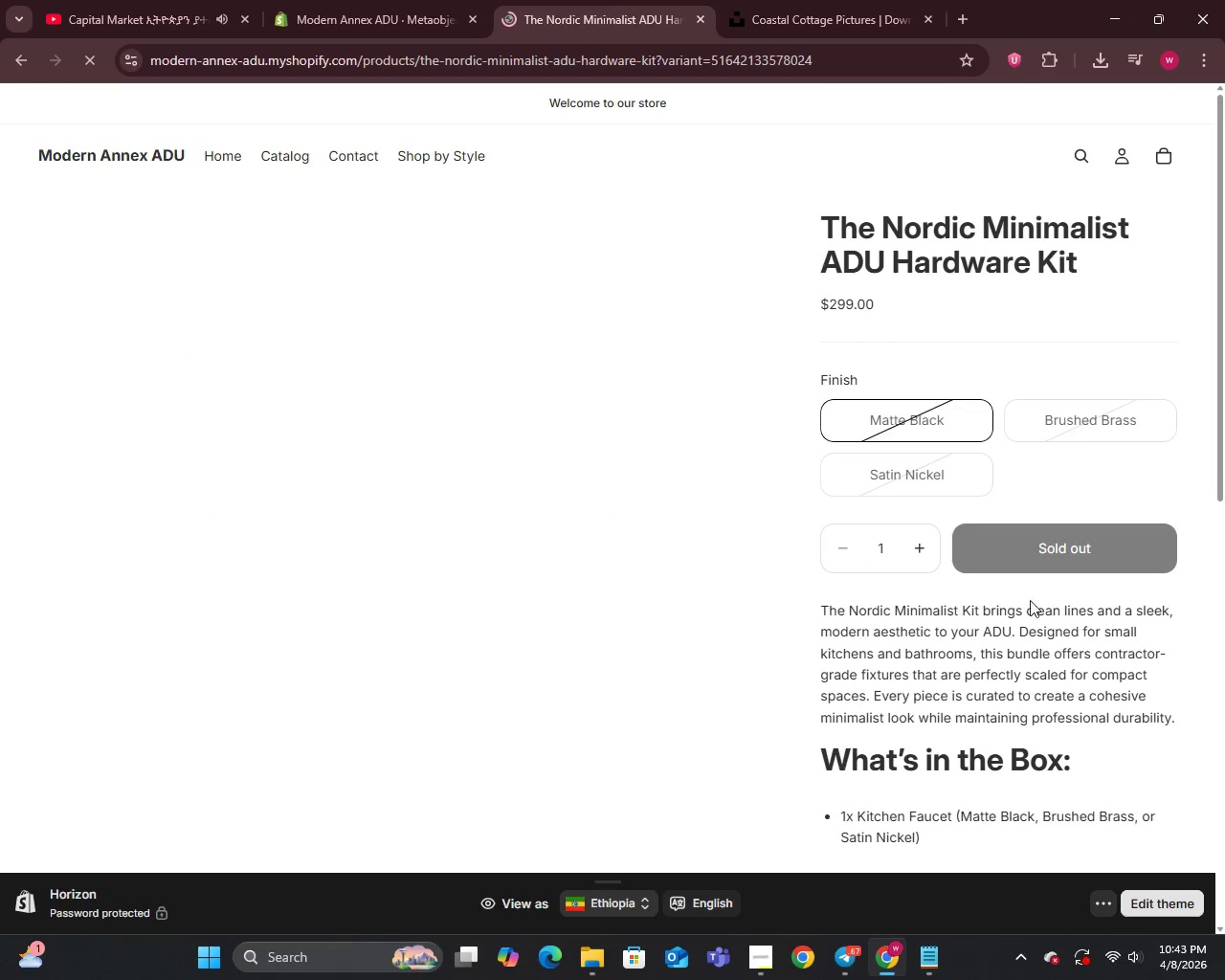 
scroll: coordinate [1052, 627], scroll_direction: down, amount: 5.0
 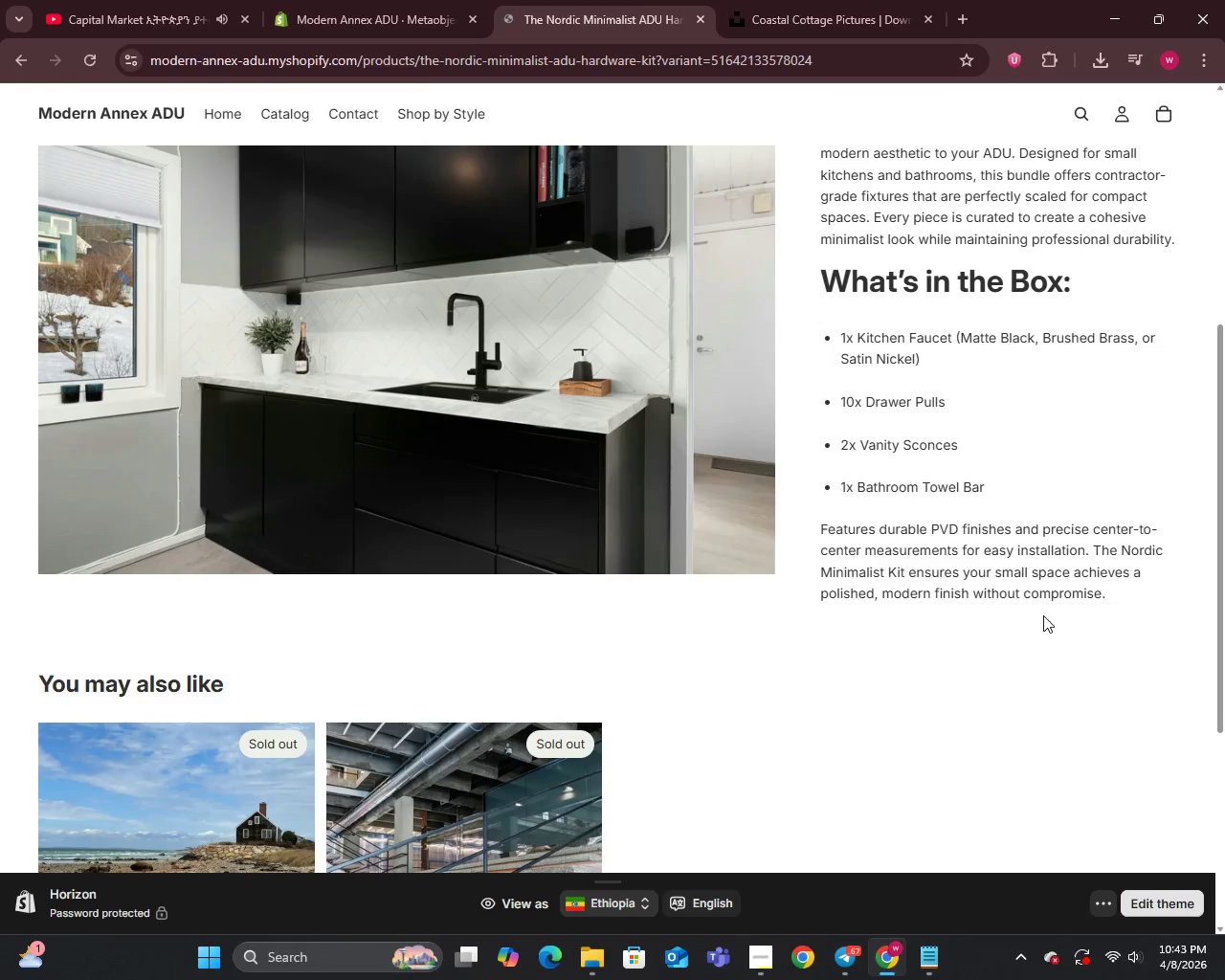 
scroll: coordinate [810, 604], scroll_direction: up, amount: 10.0
 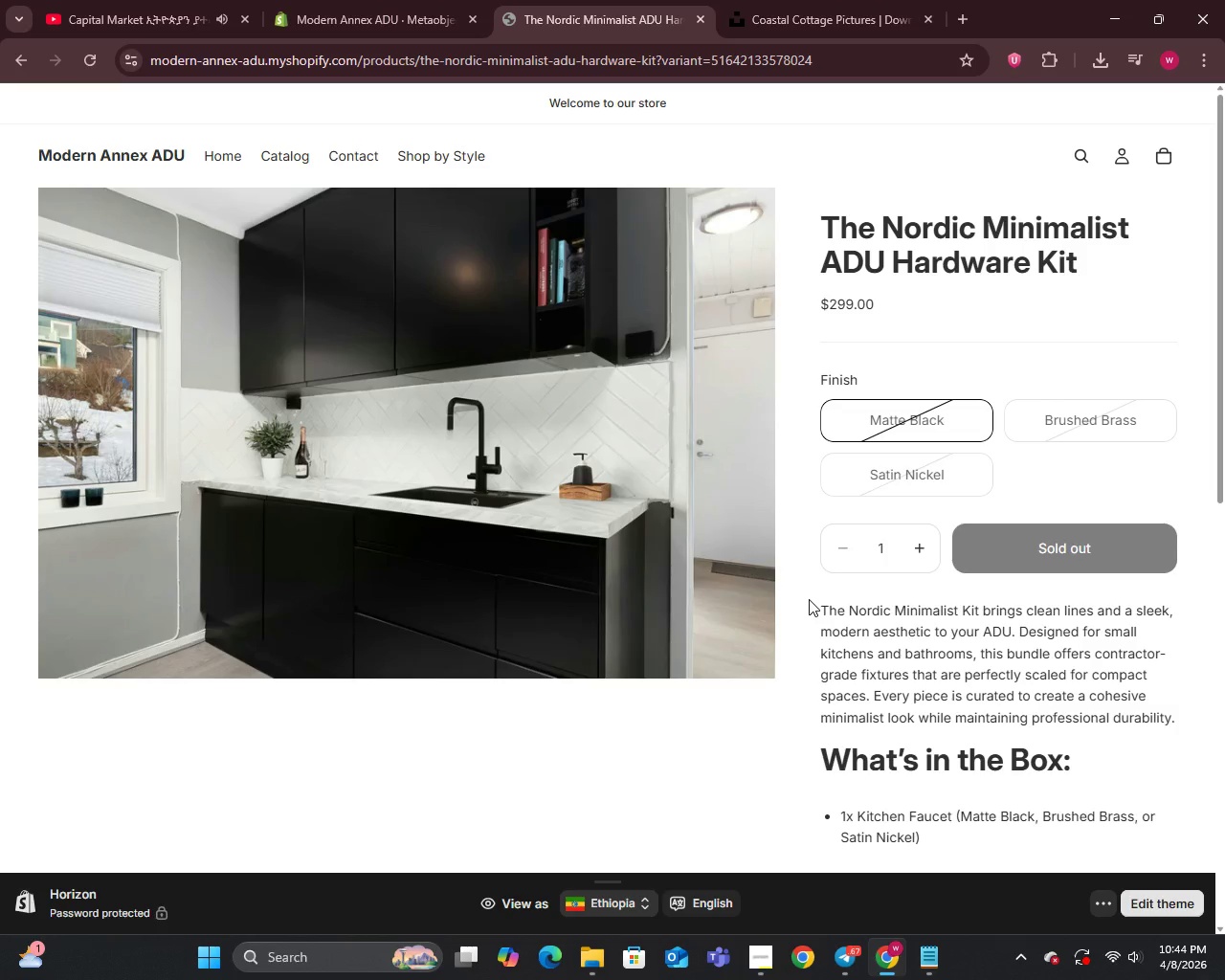 
wait(20.9)
 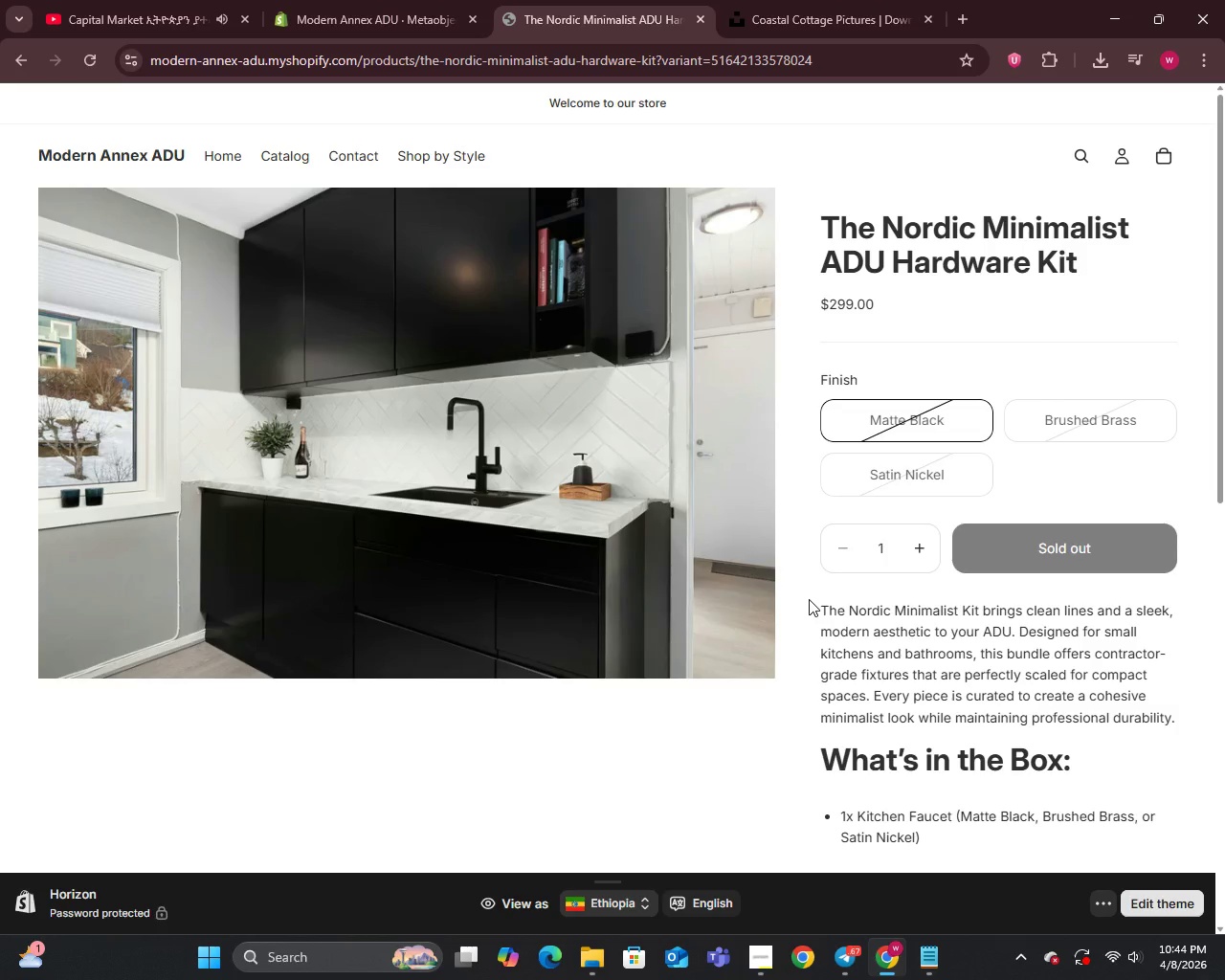 
left_click([1076, 547])
 